 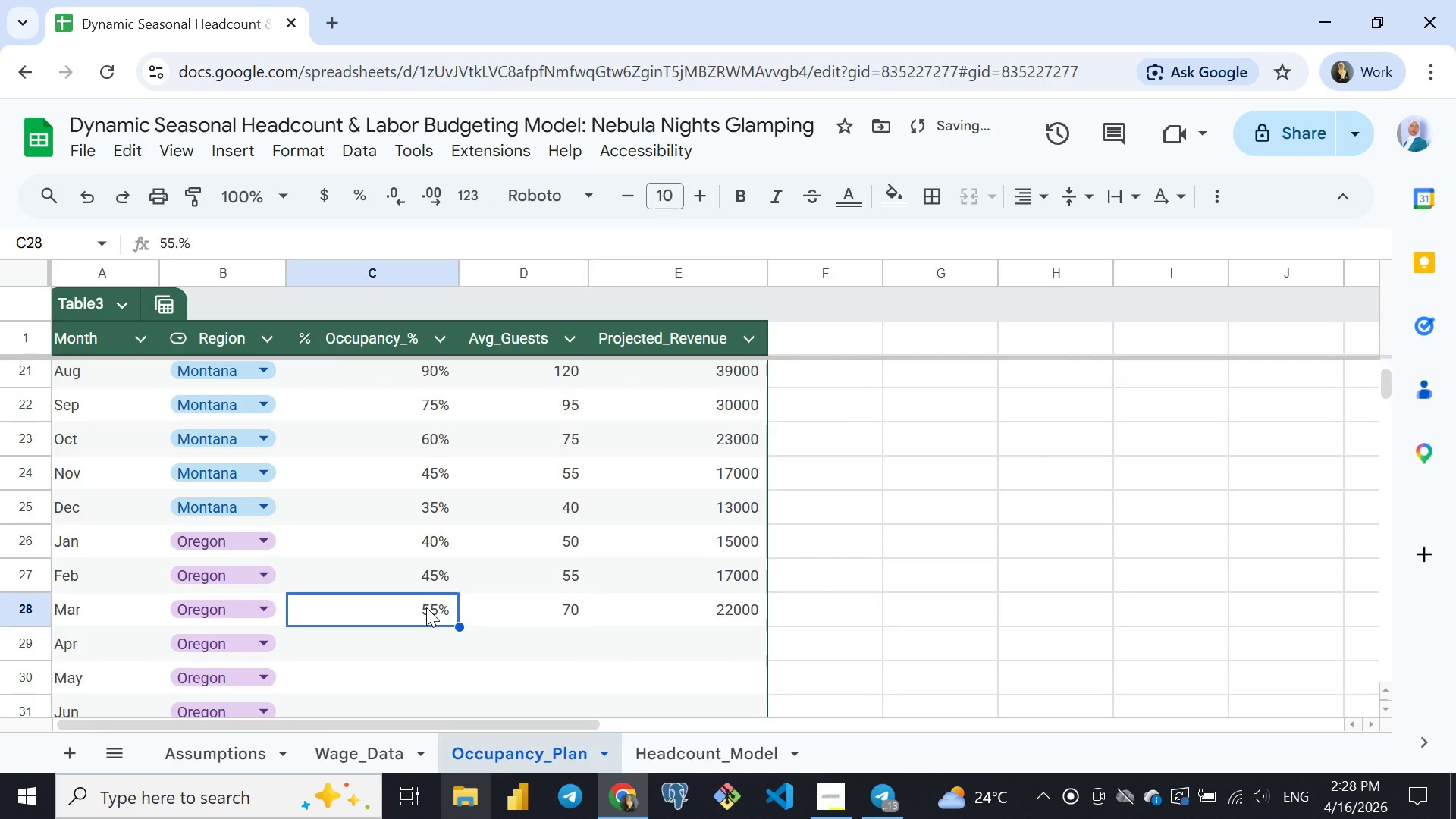 
key(ArrowLeft)
 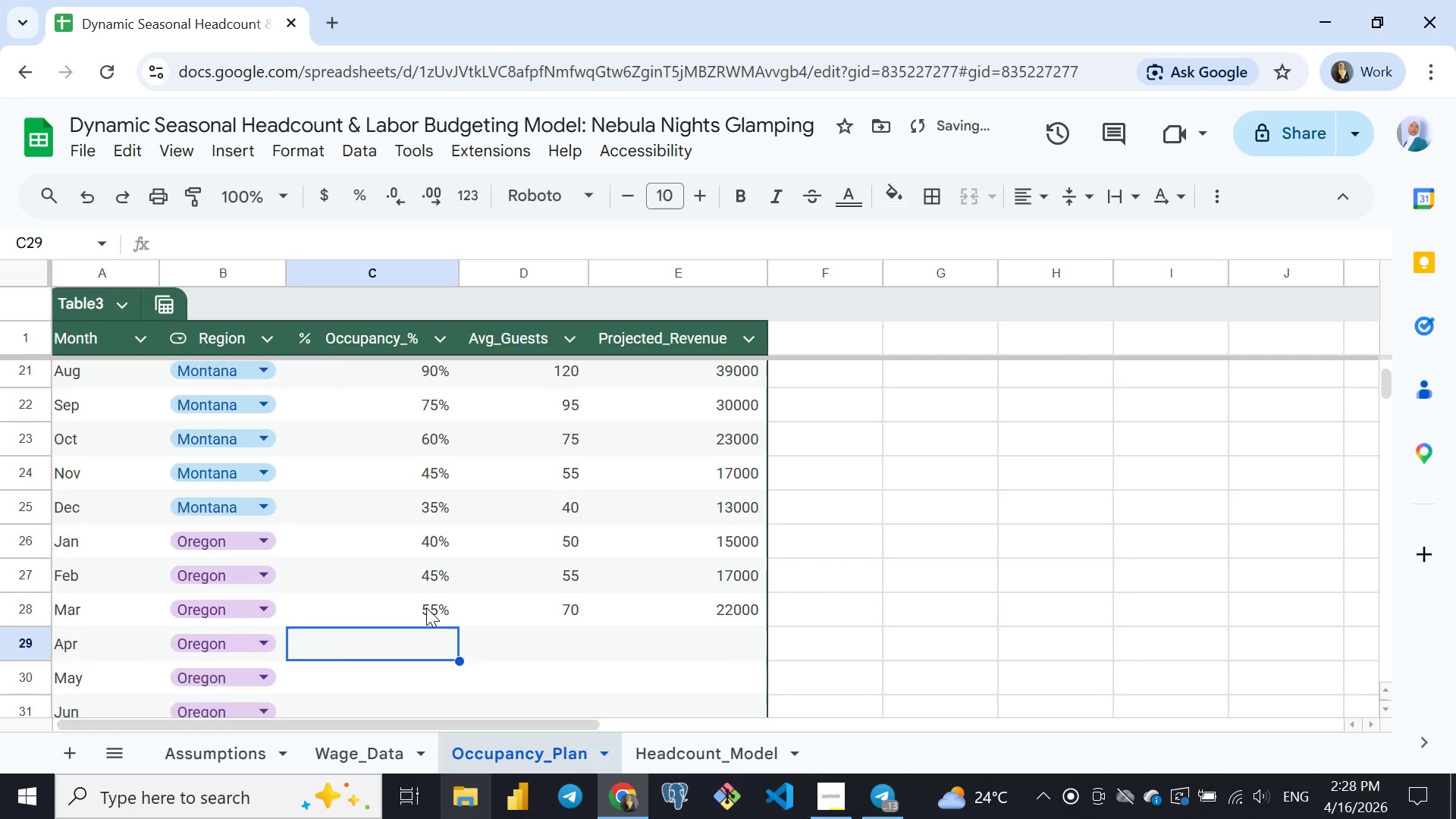 
key(ArrowLeft)
 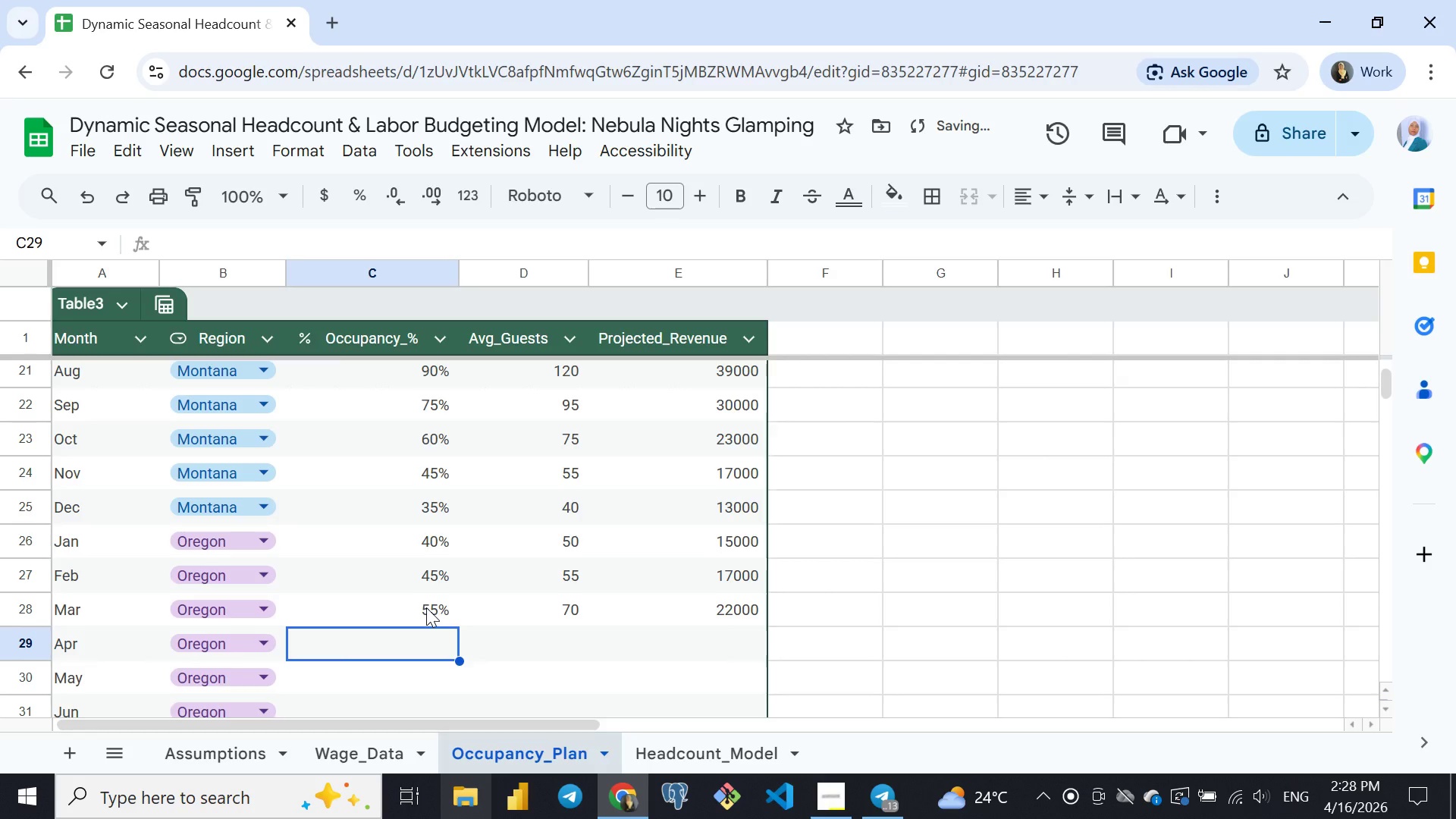 
key(ArrowDown)
 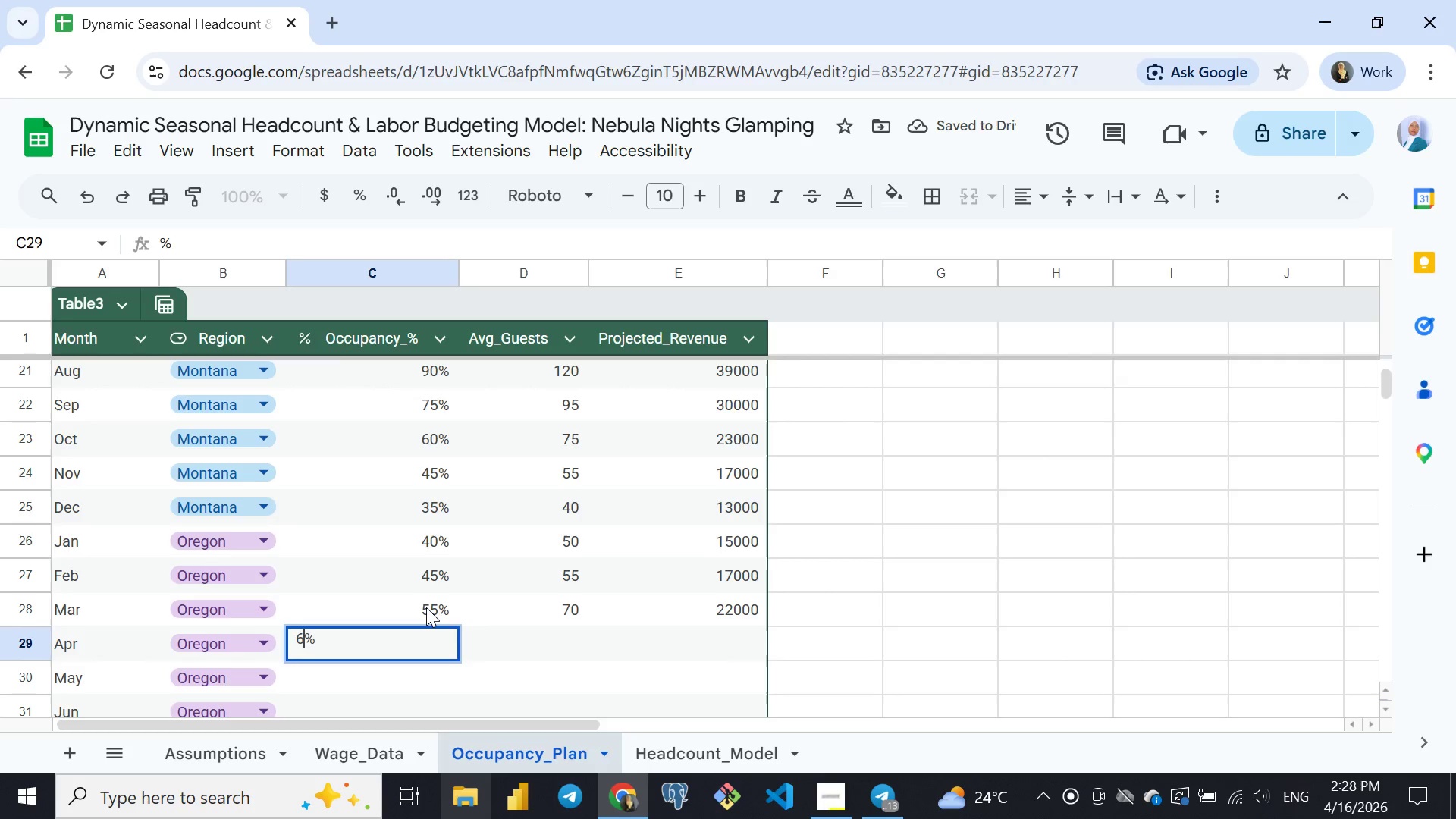 
type(65)
 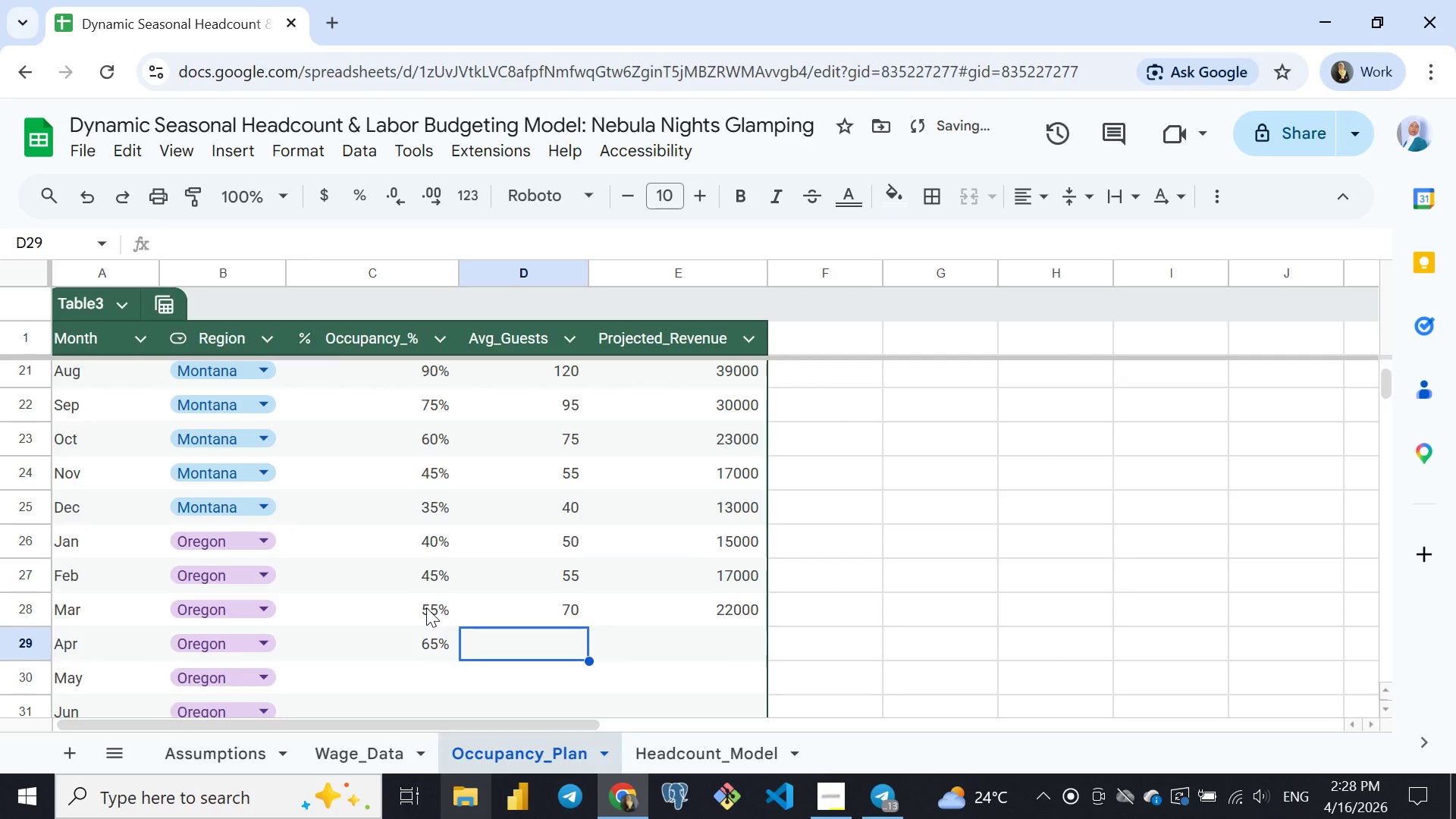 
key(ArrowRight)
 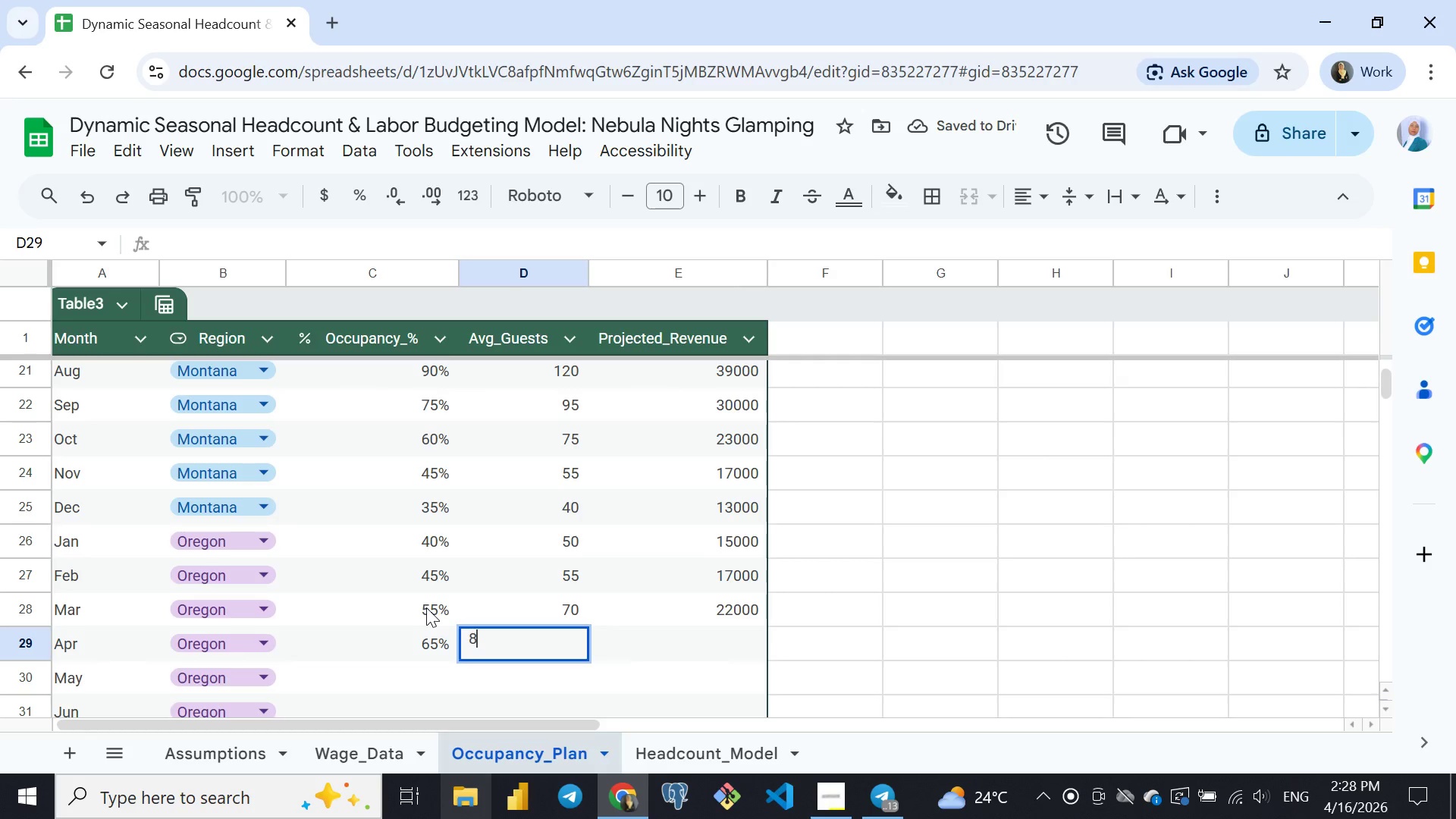 
type(85)
 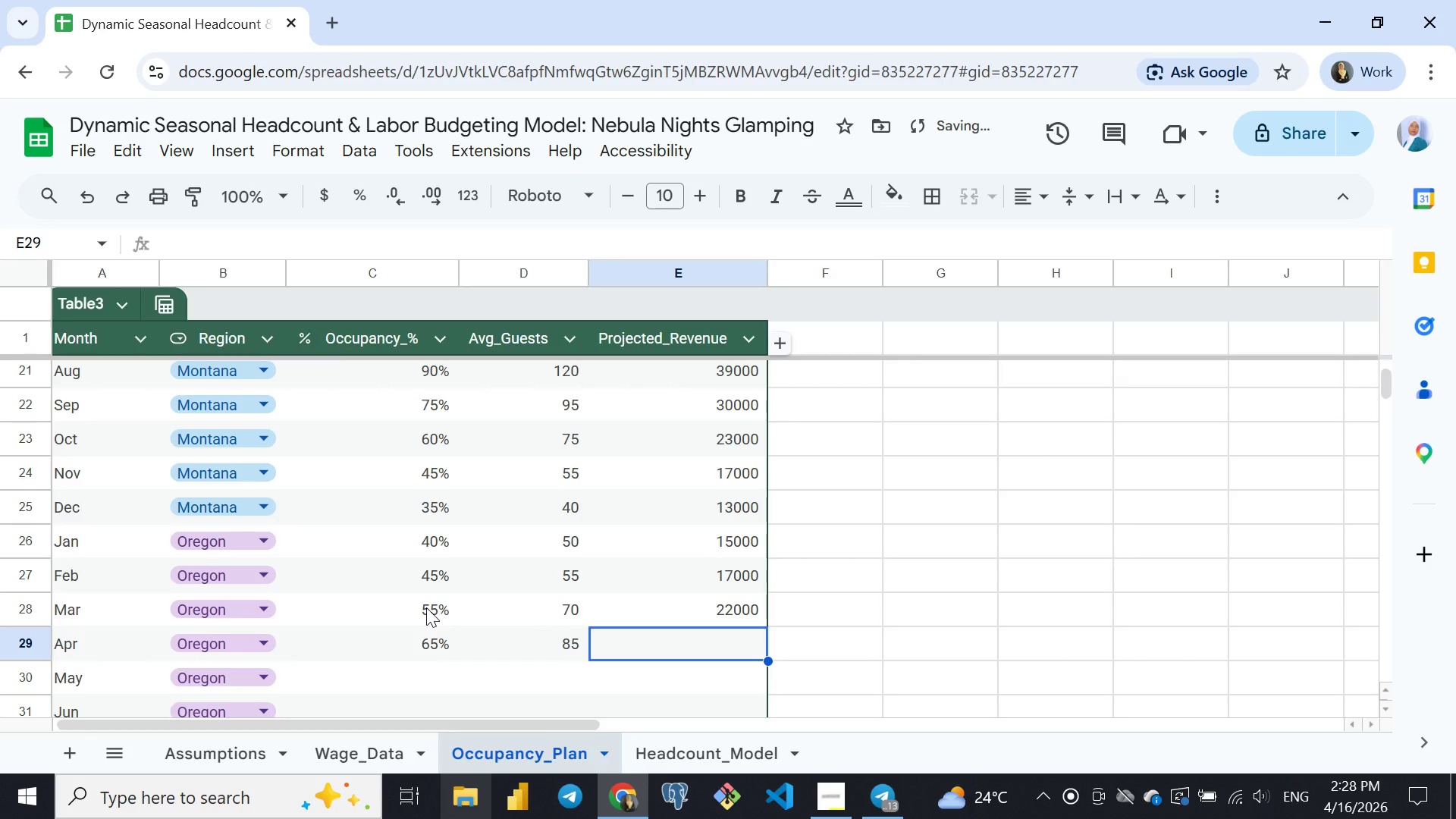 
key(ArrowRight)
 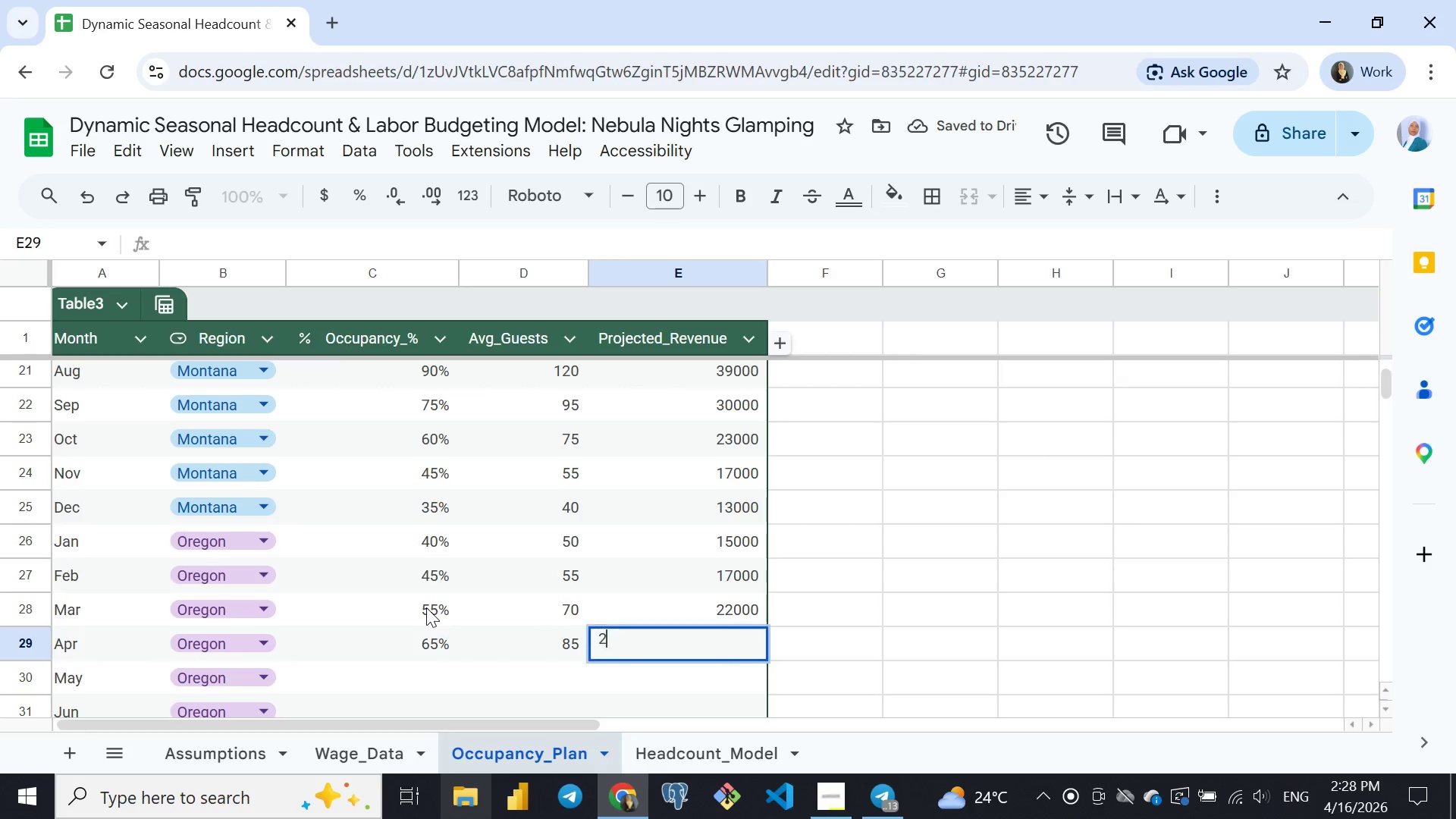 
type(26000)
 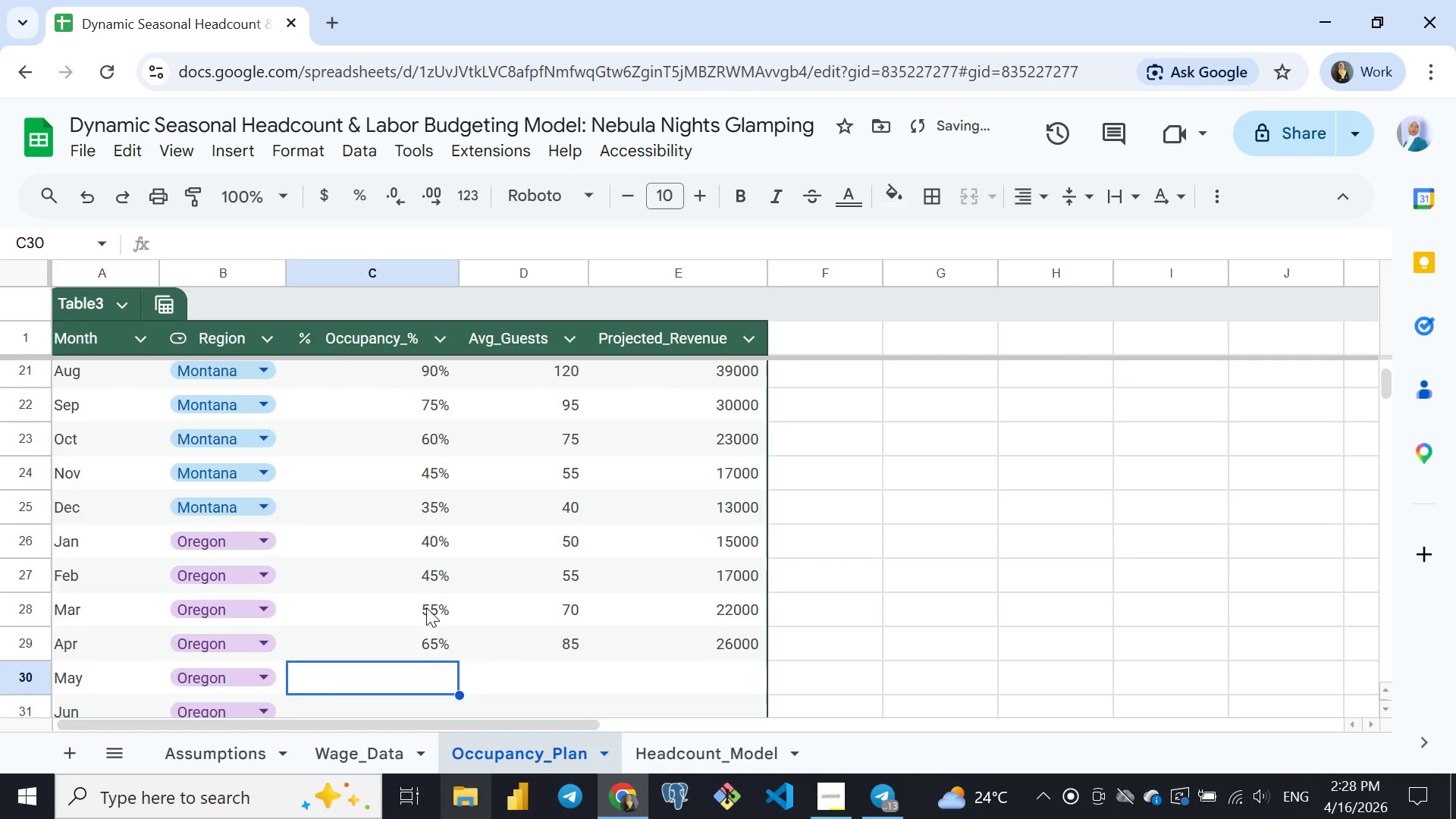 
key(ArrowLeft)
 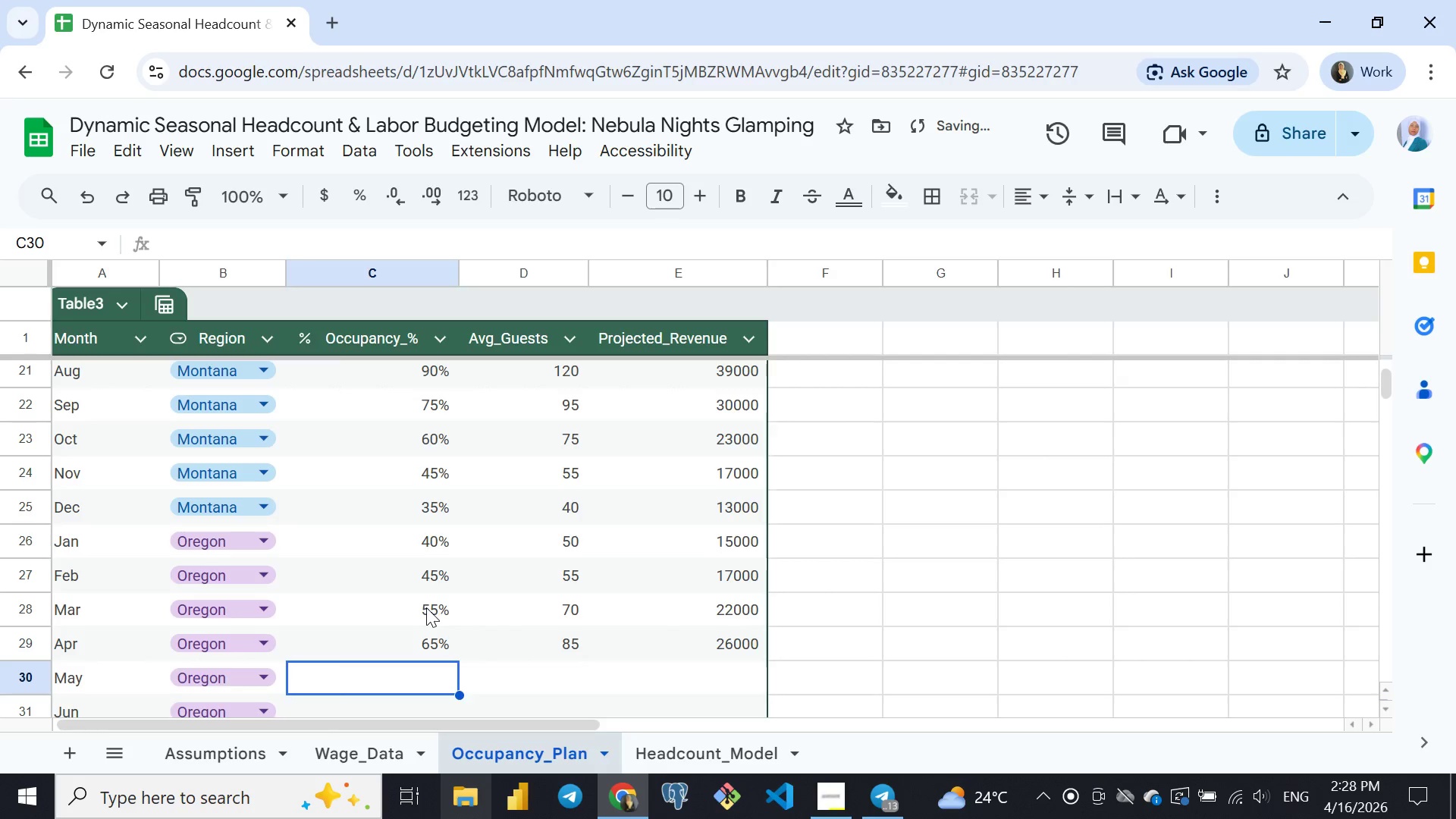 
key(ArrowLeft)
 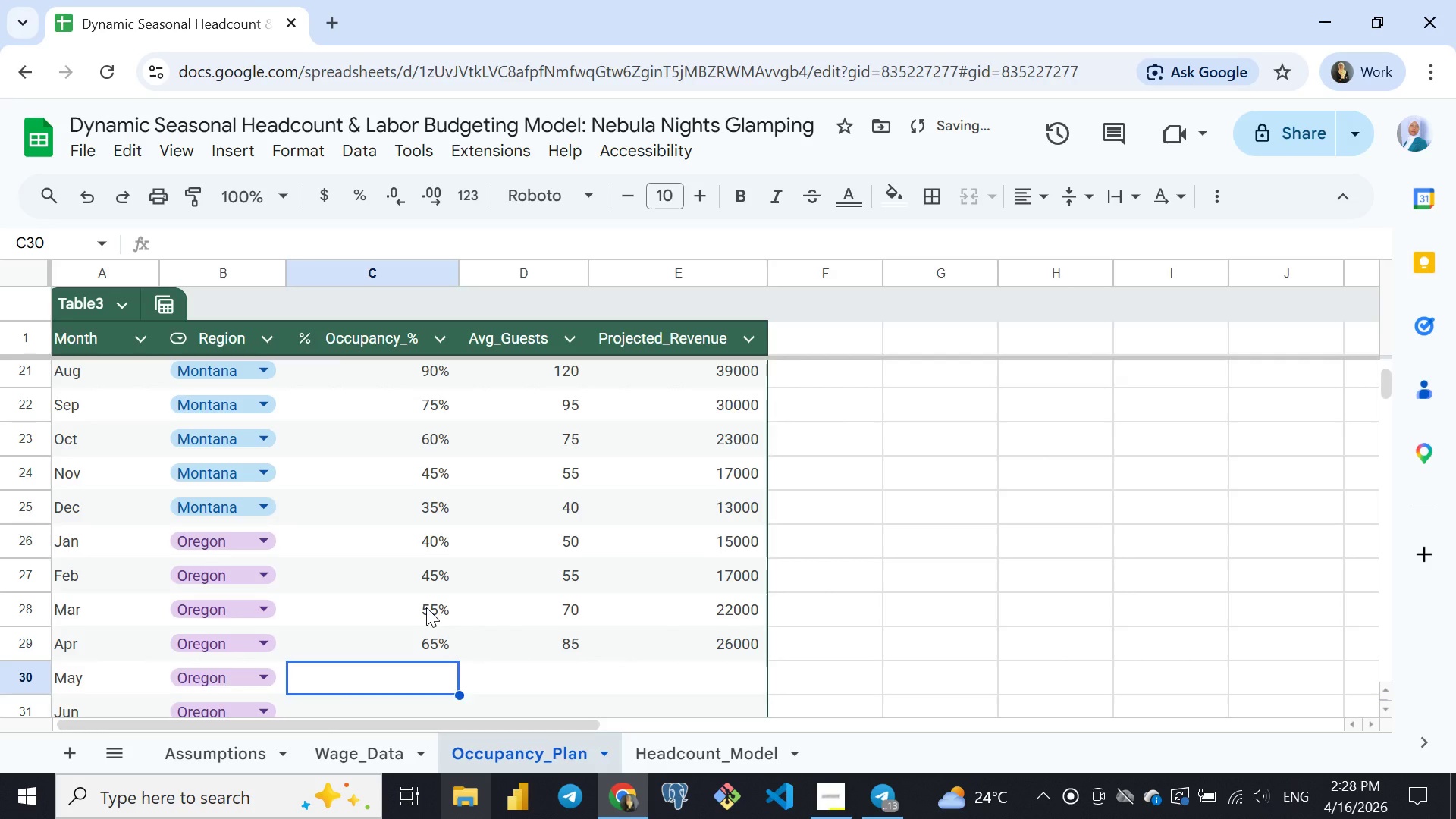 
key(ArrowDown)
 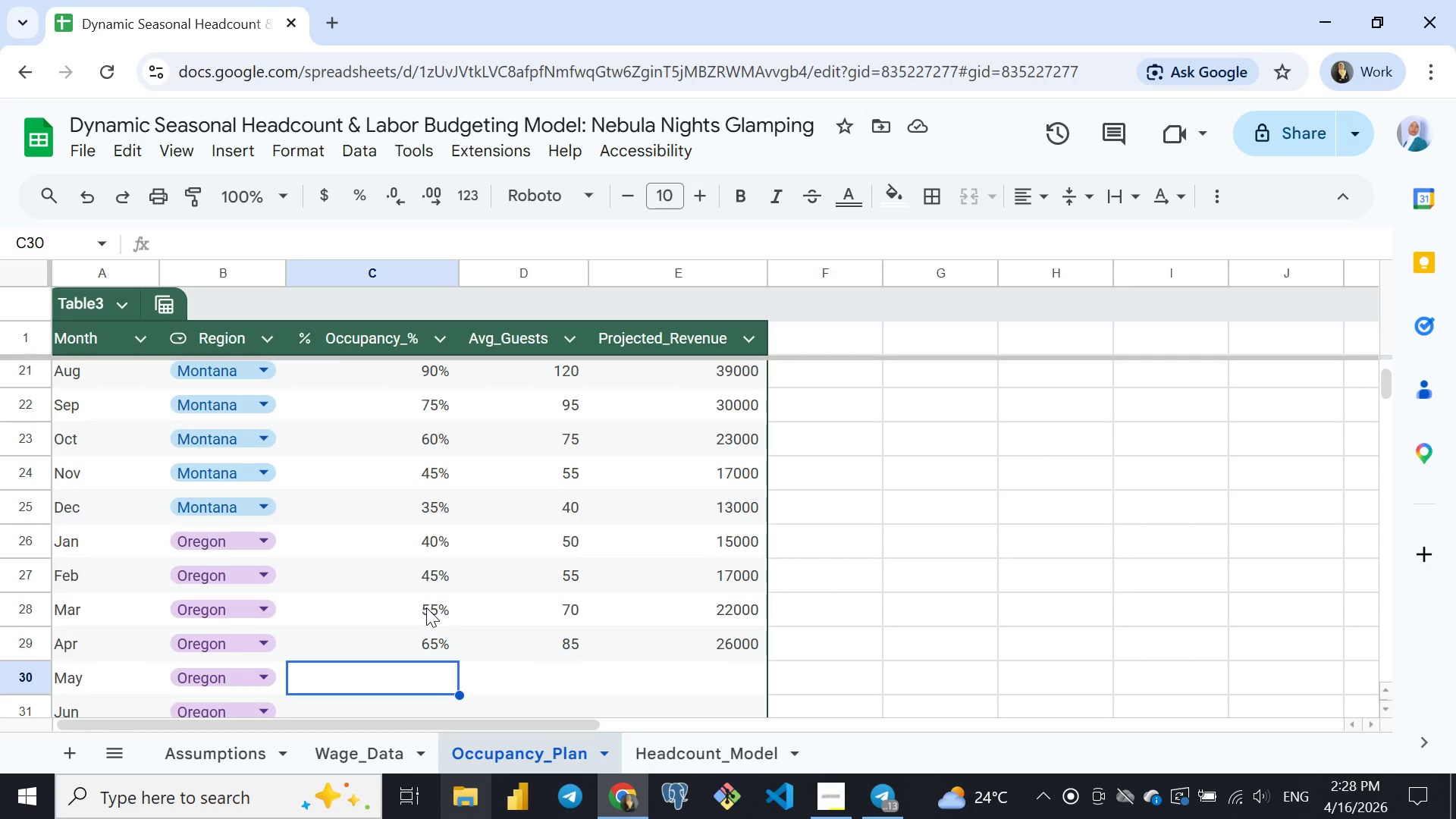 
wait(6.33)
 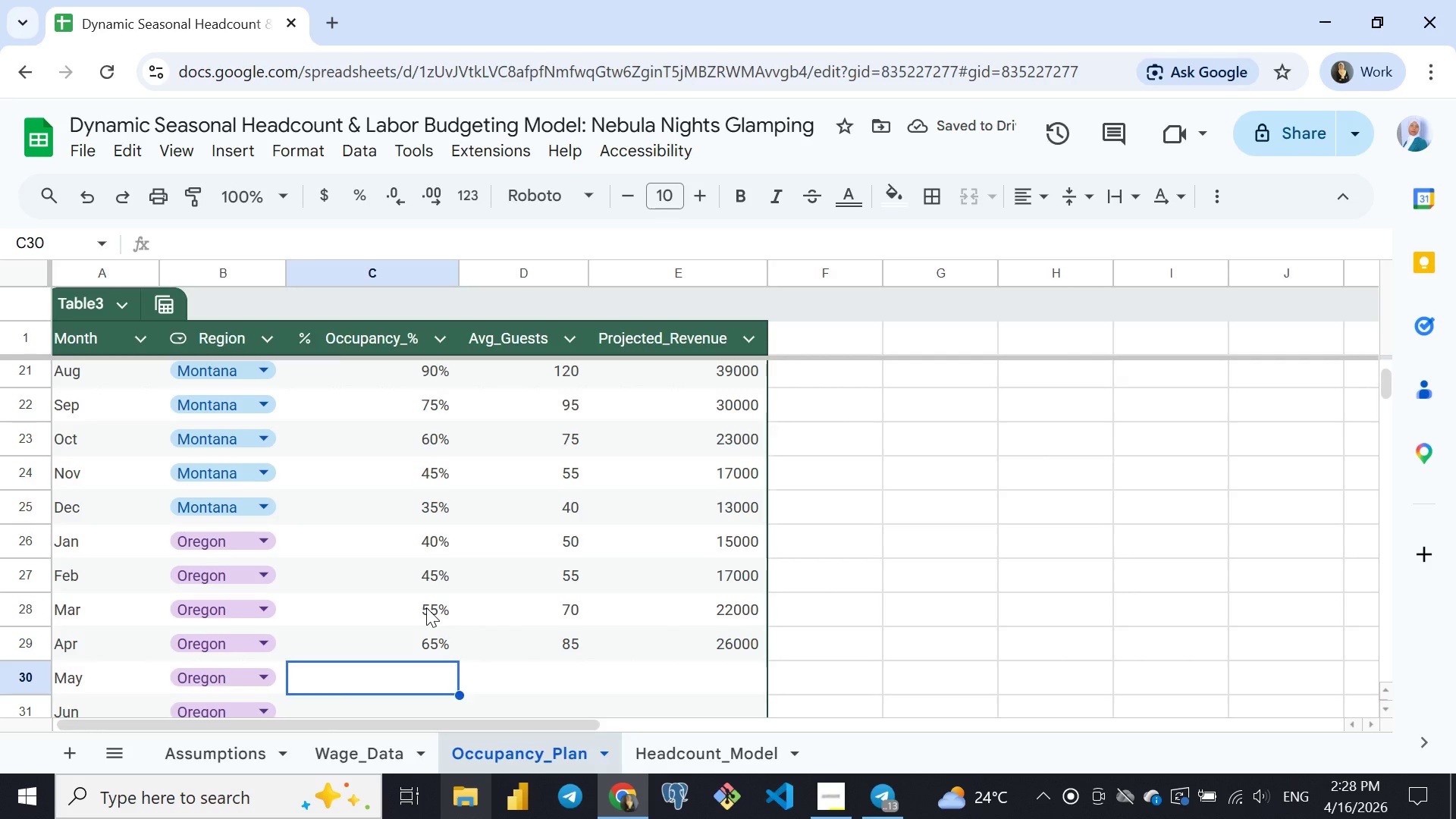 
type(75)
 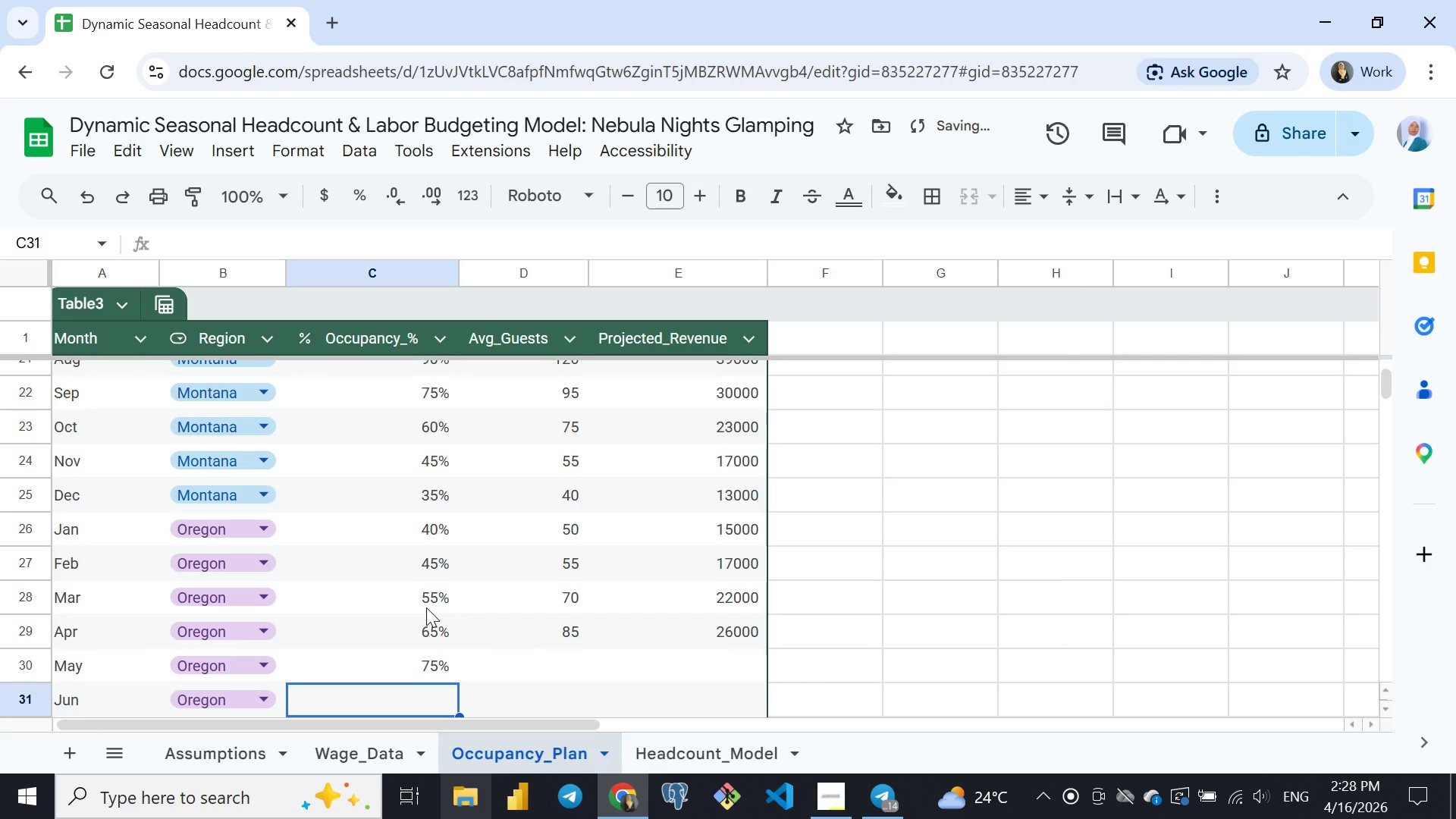 
key(ArrowDown)
 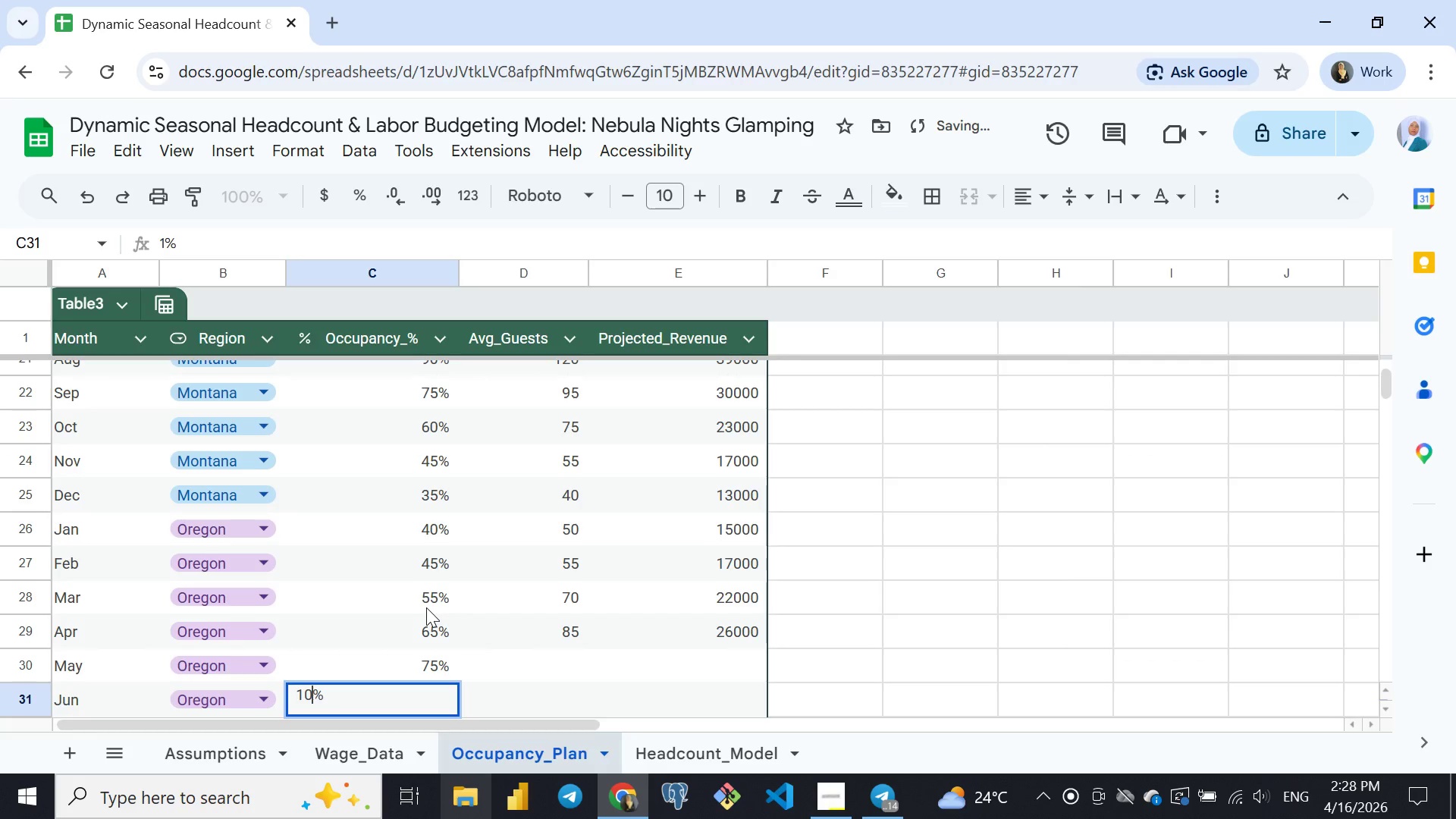 
type(100)
 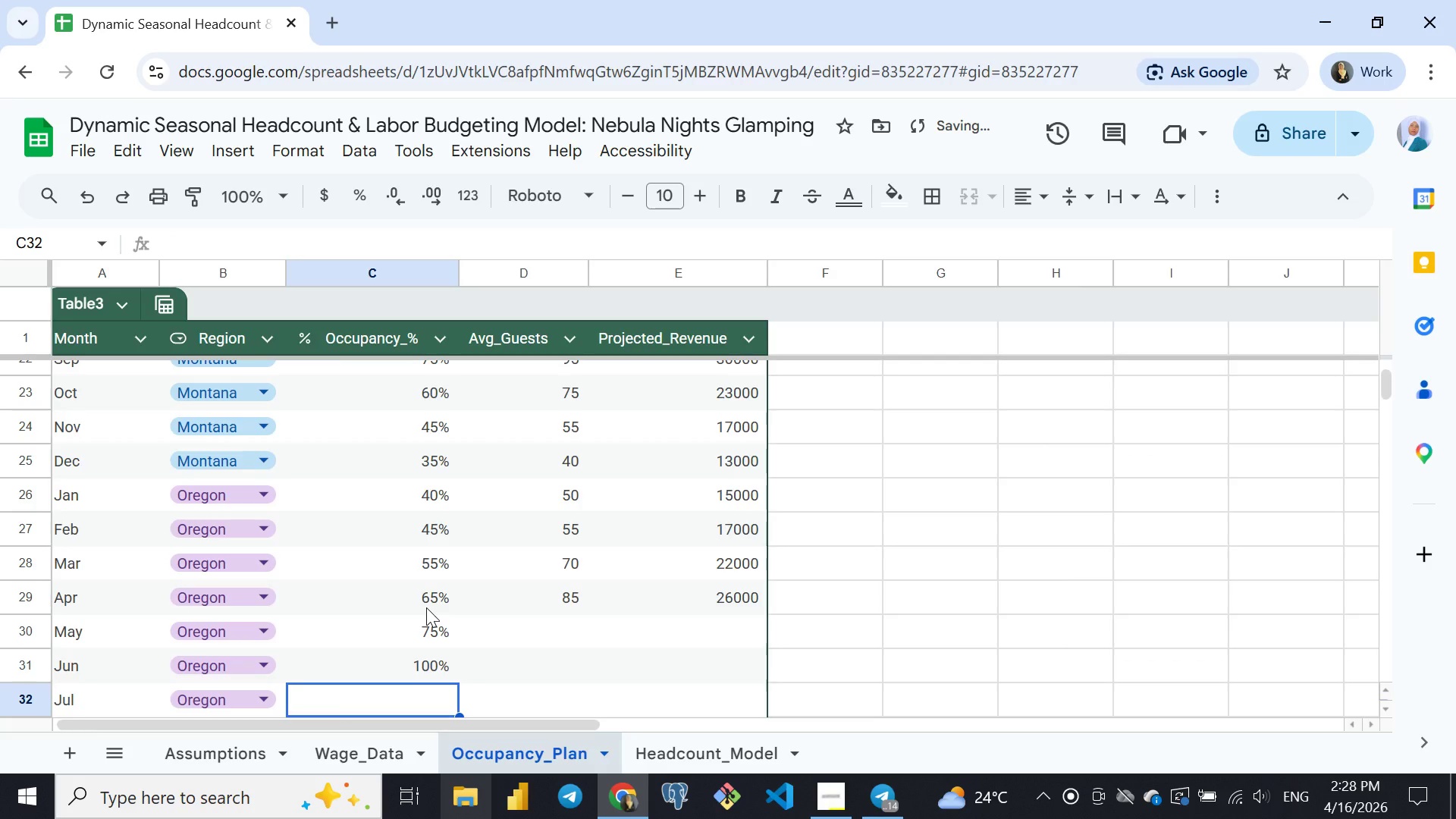 
key(ArrowDown)
 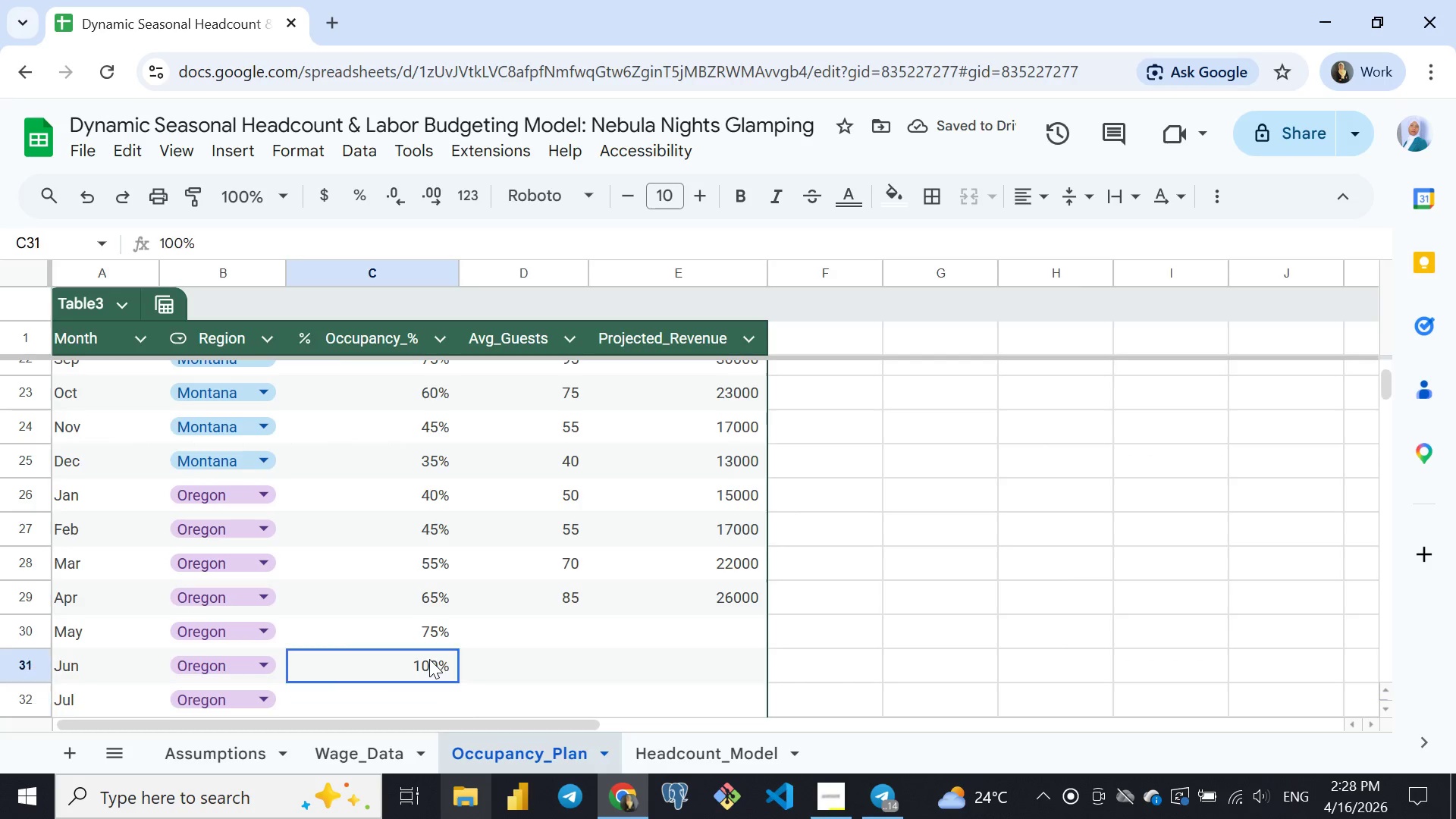 
left_click([429, 659])
 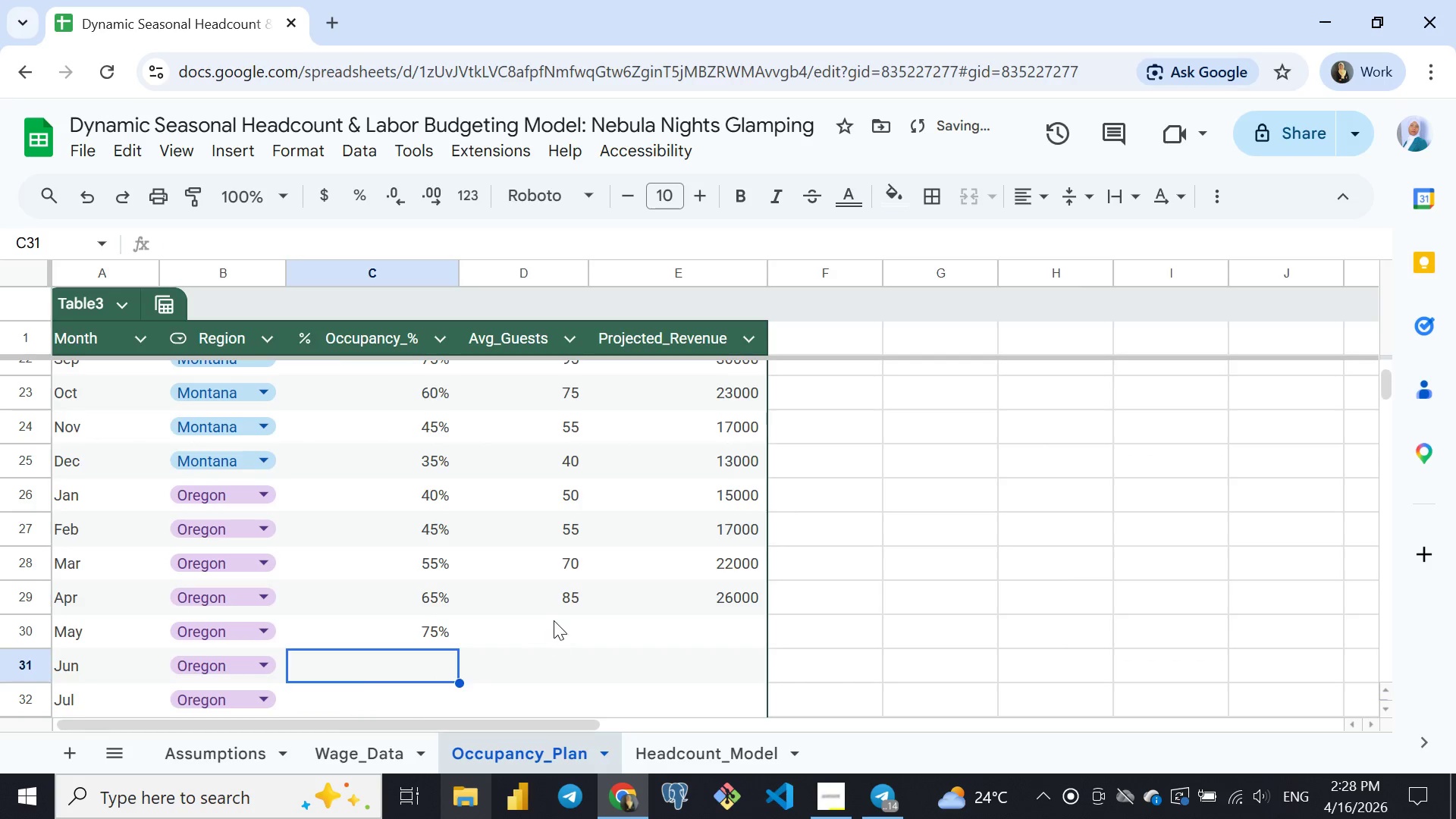 
key(Delete)
 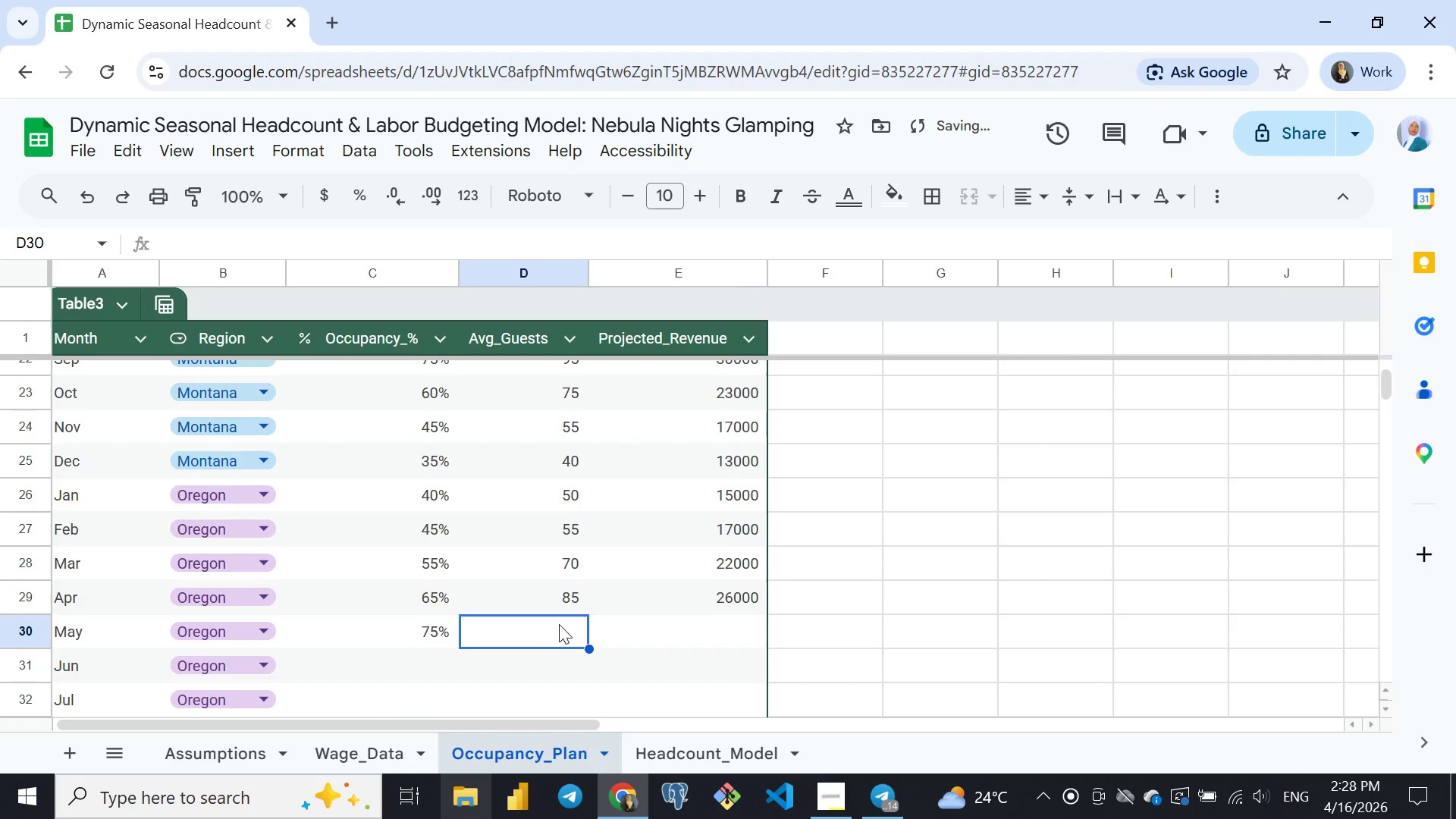 
left_click([559, 624])
 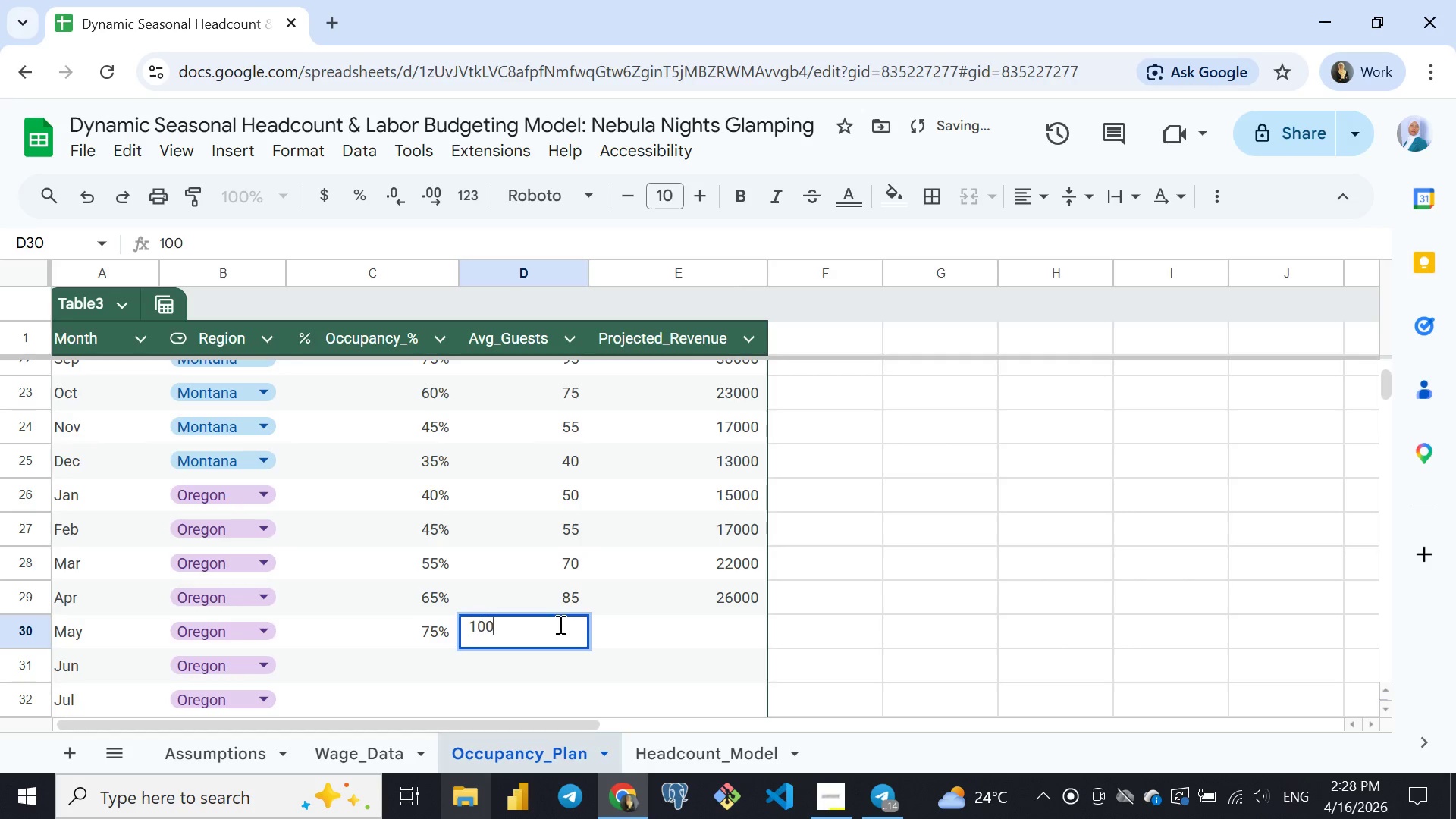 
type(100)
 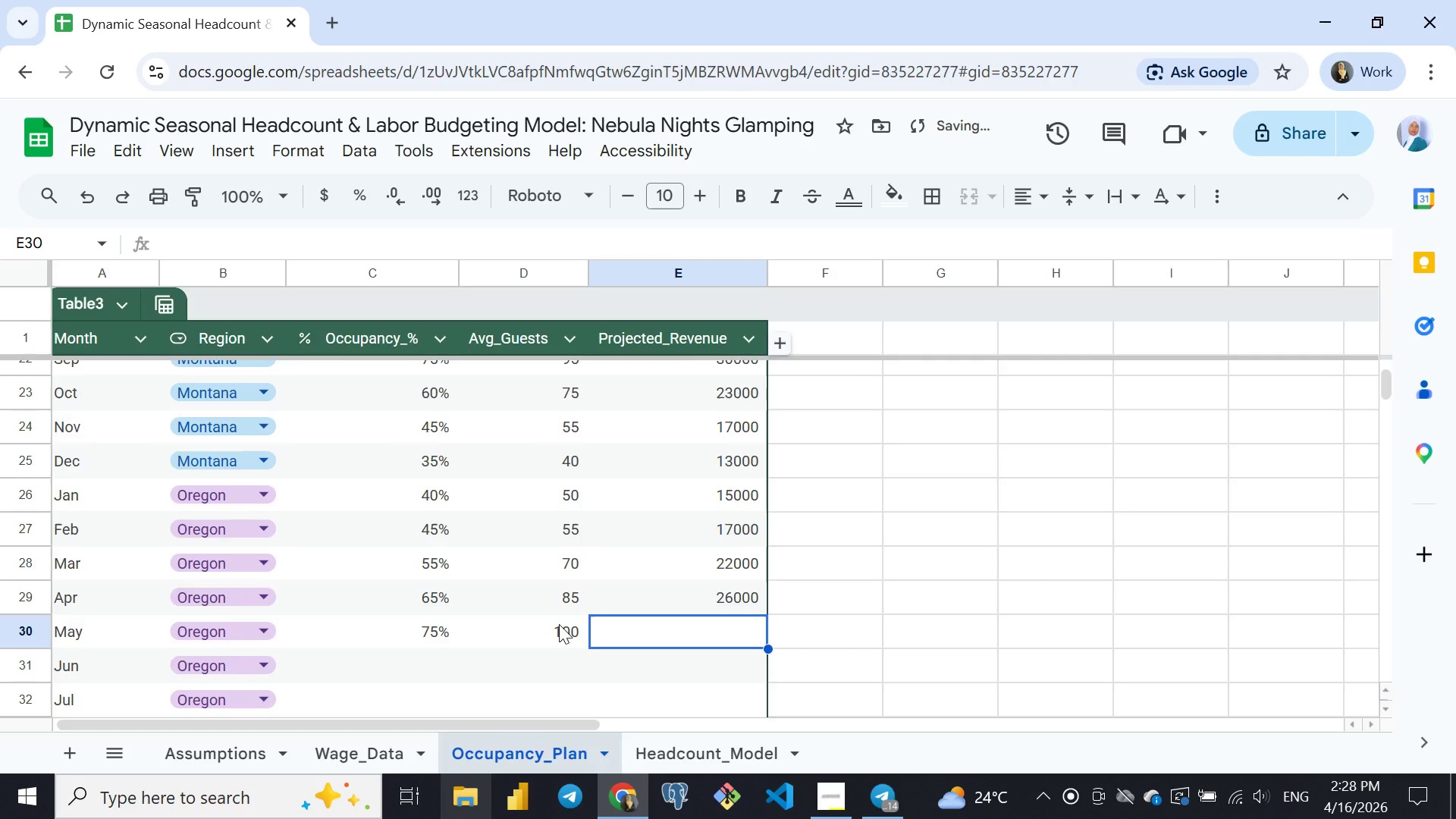 
key(ArrowRight)
 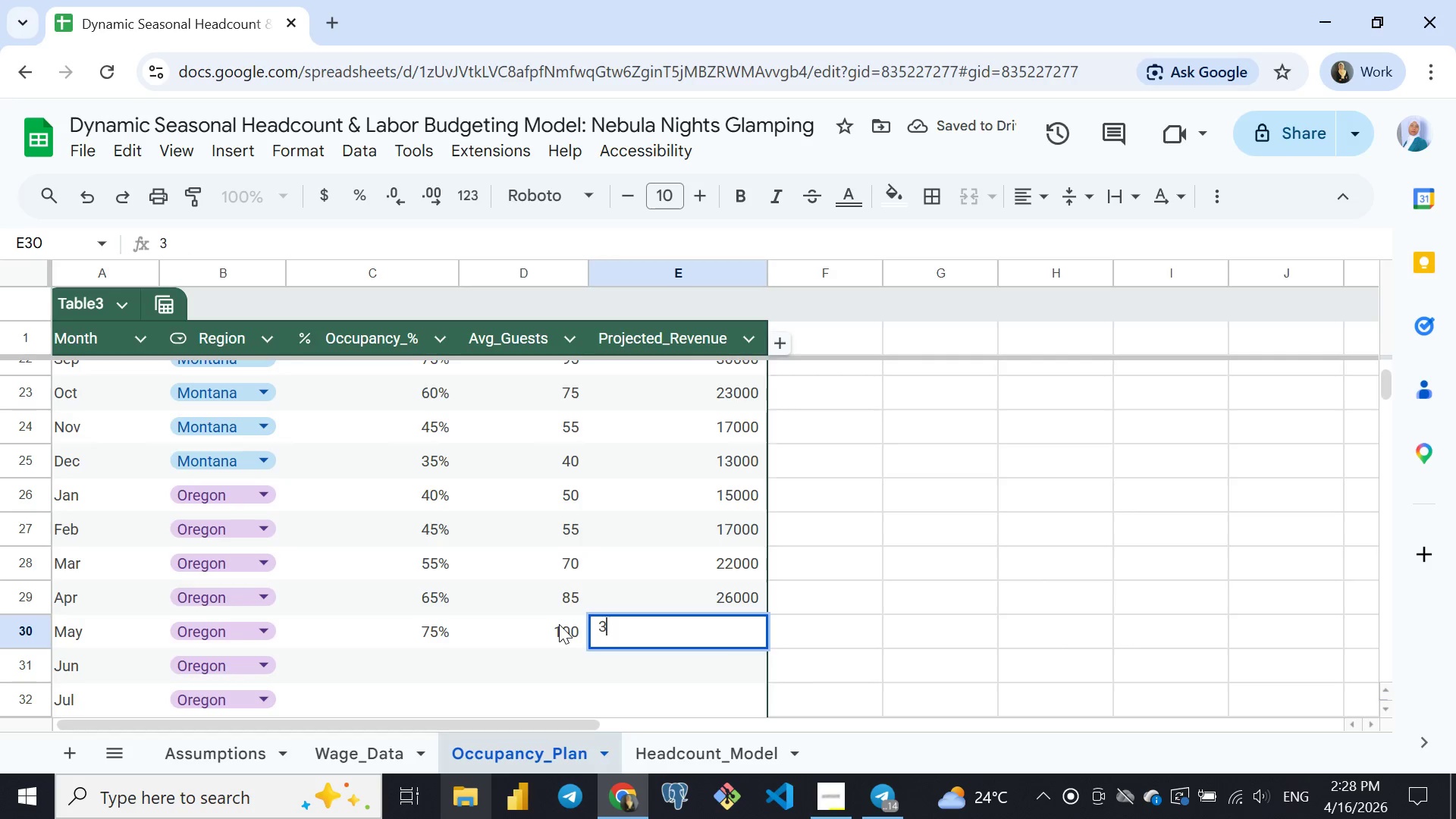 
type(32000)
 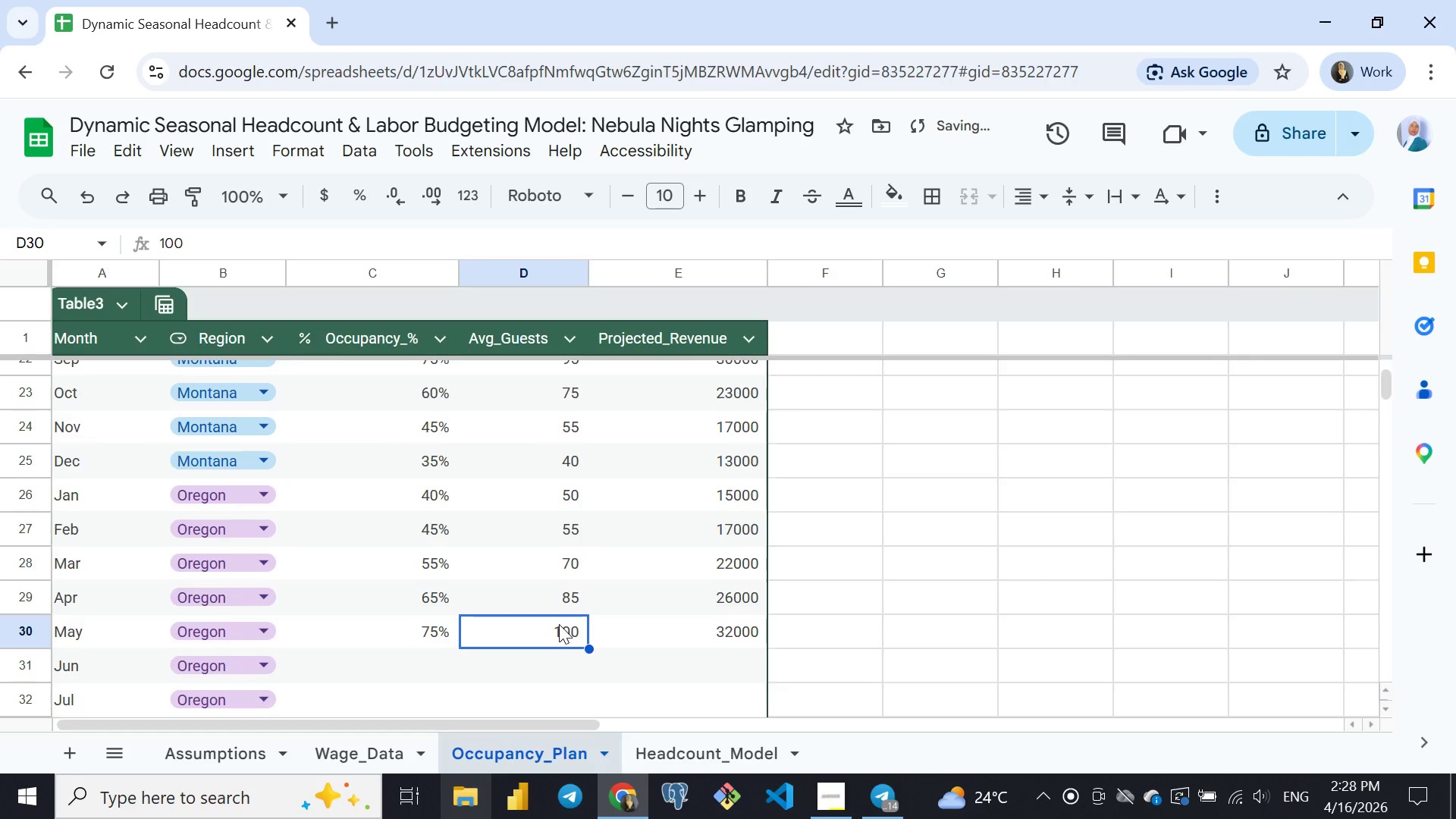 
key(ArrowLeft)
 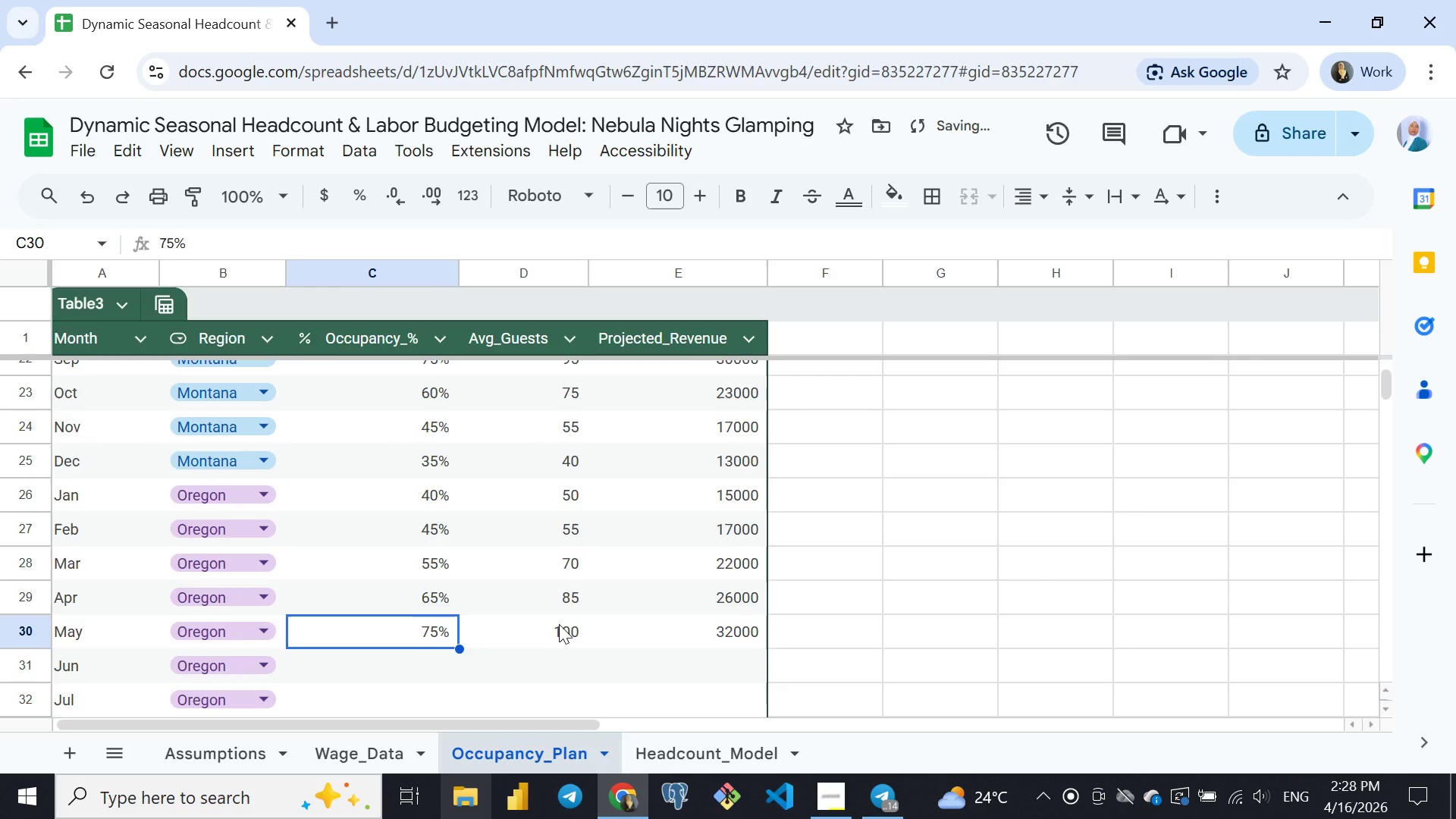 
key(ArrowLeft)
 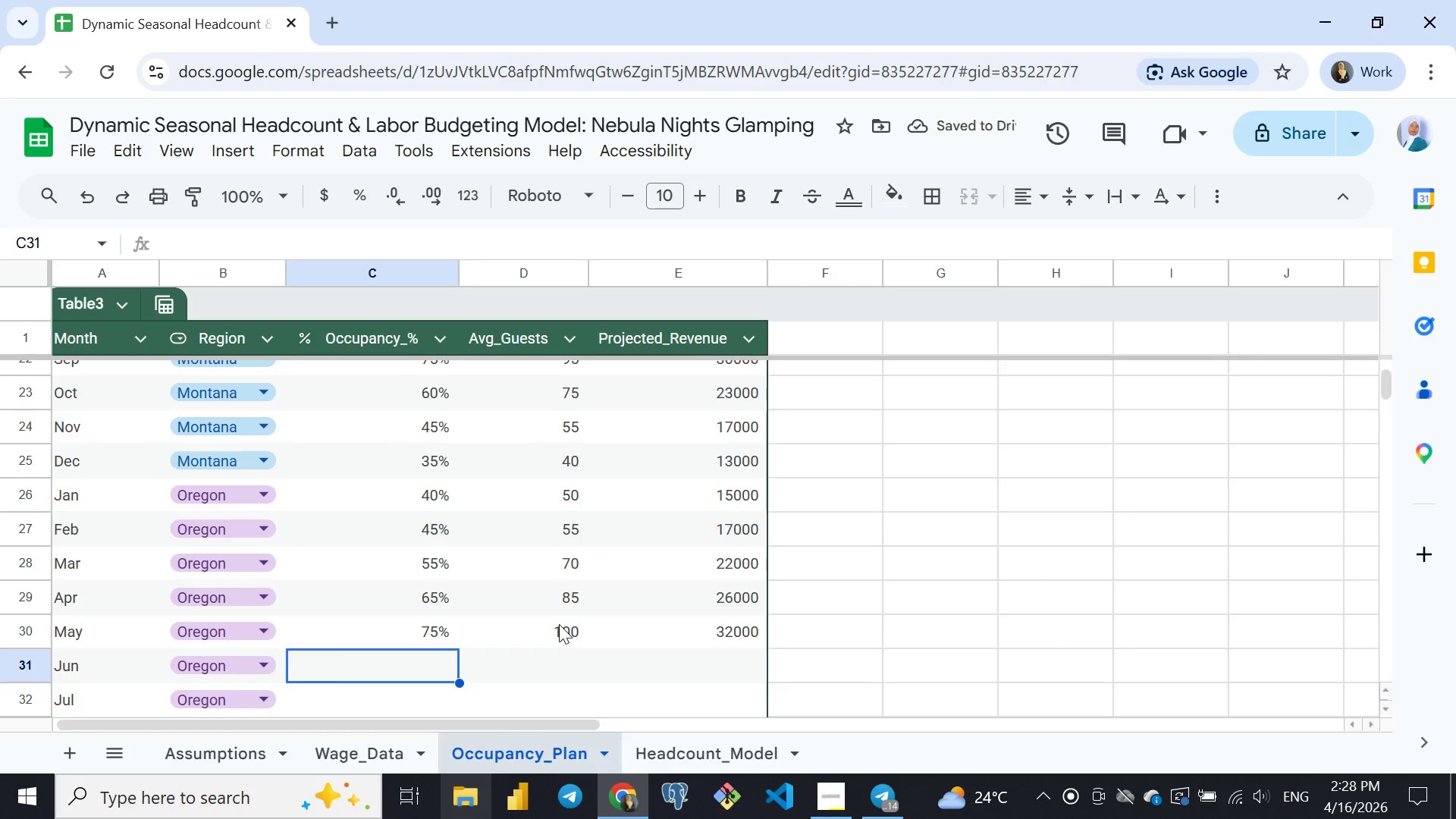 
key(ArrowDown)
 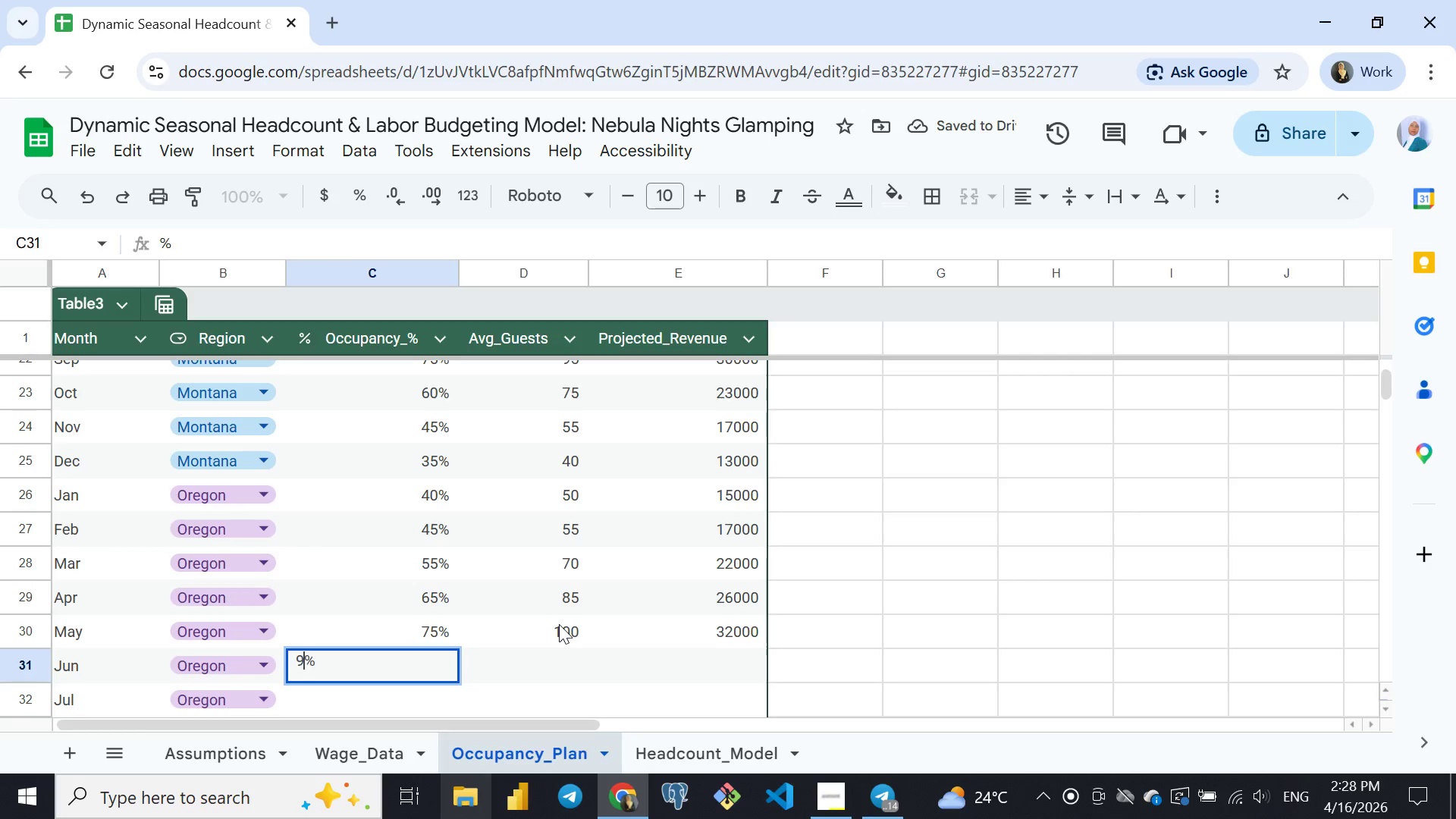 
type(90)
 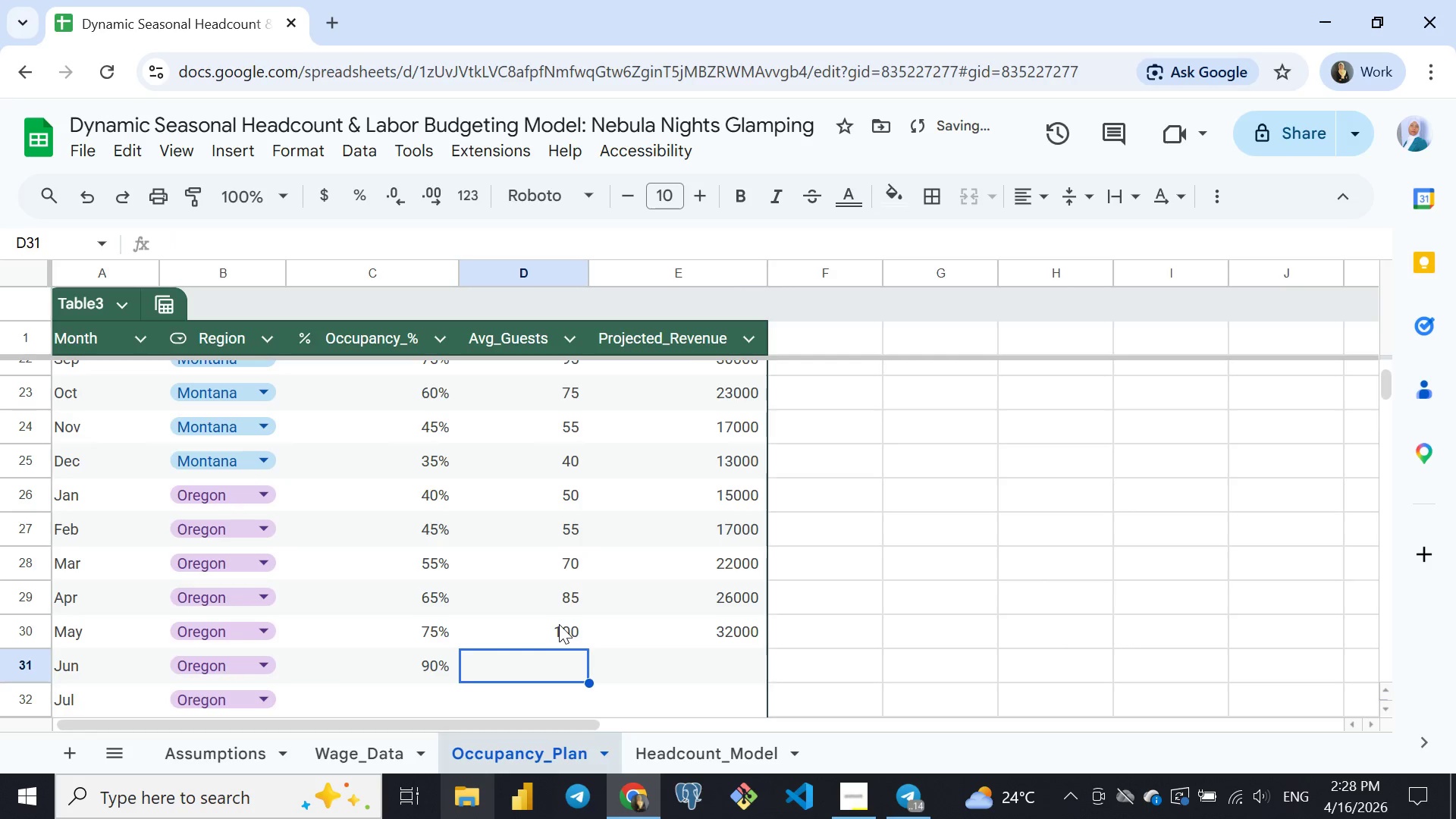 
key(ArrowRight)
 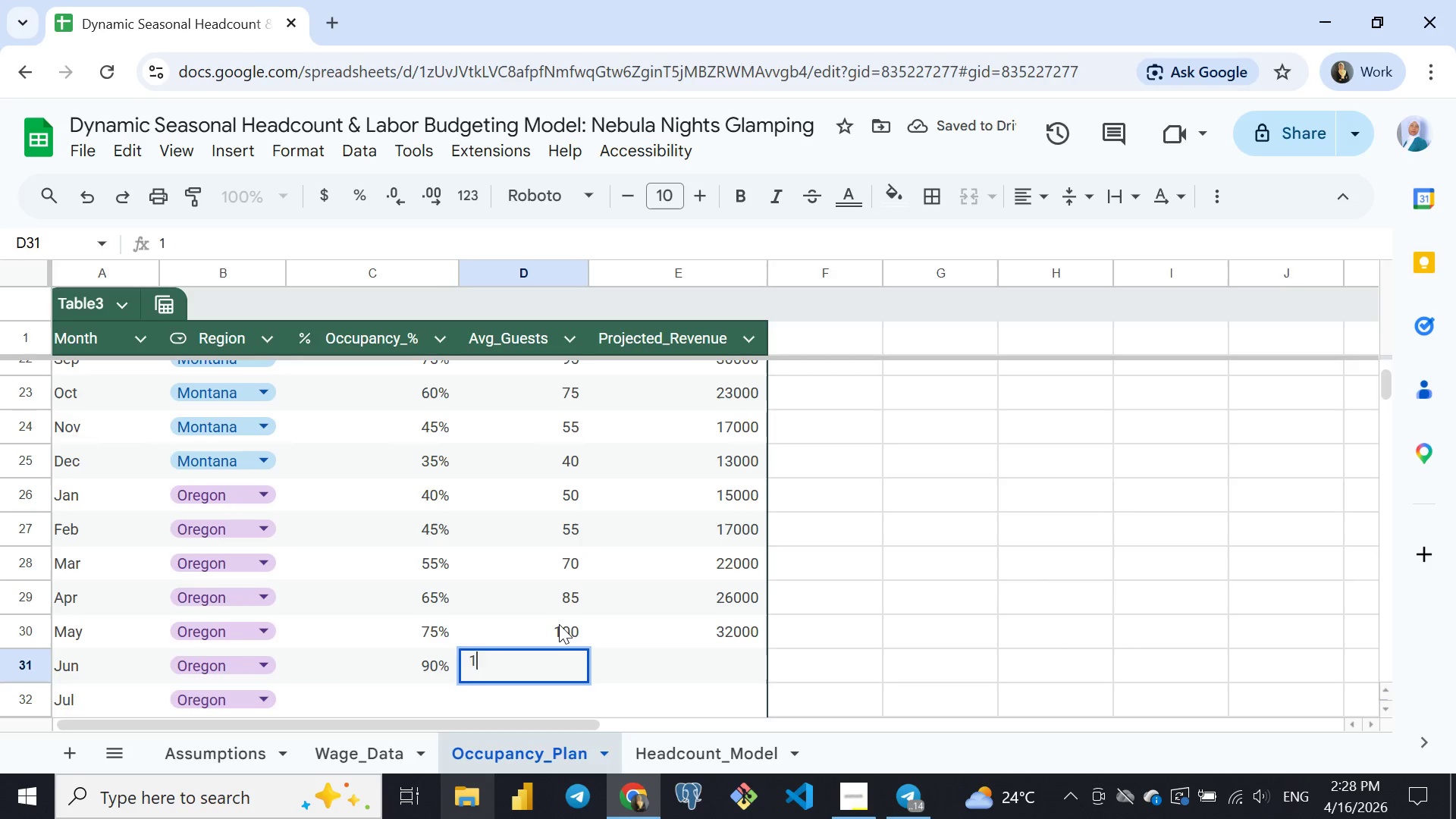 
type(120)
 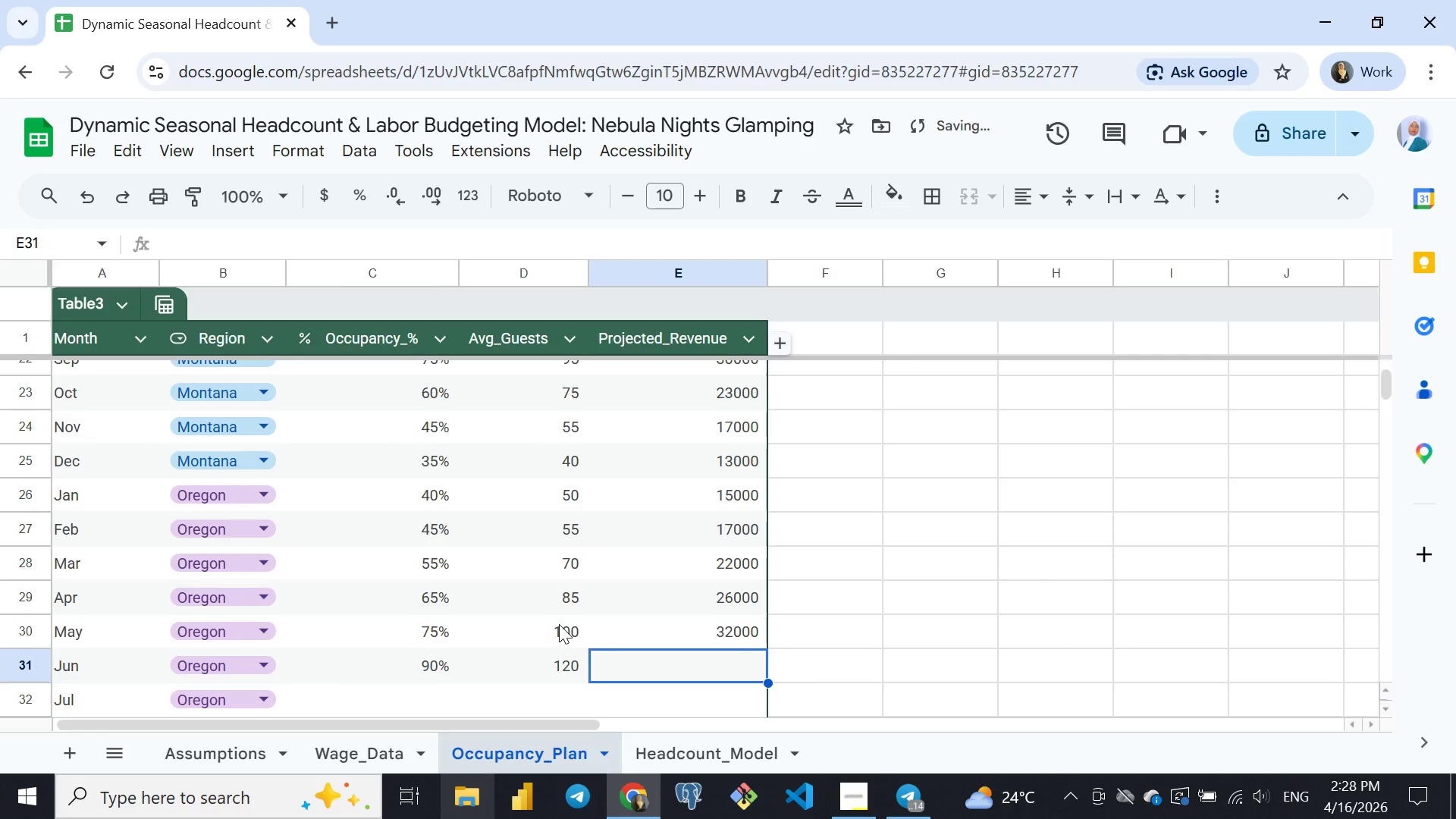 
key(ArrowRight)
 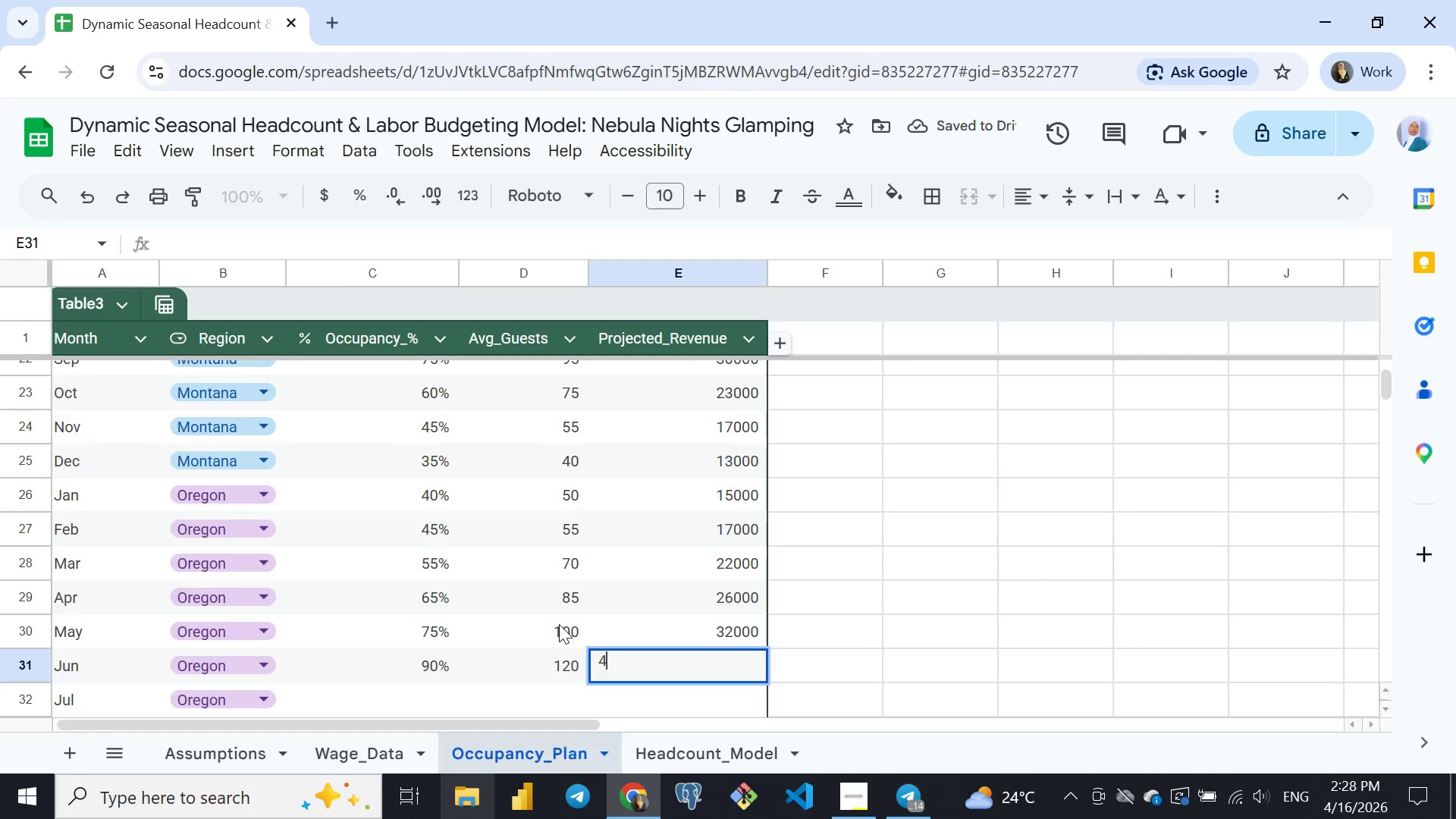 
type(40000)
 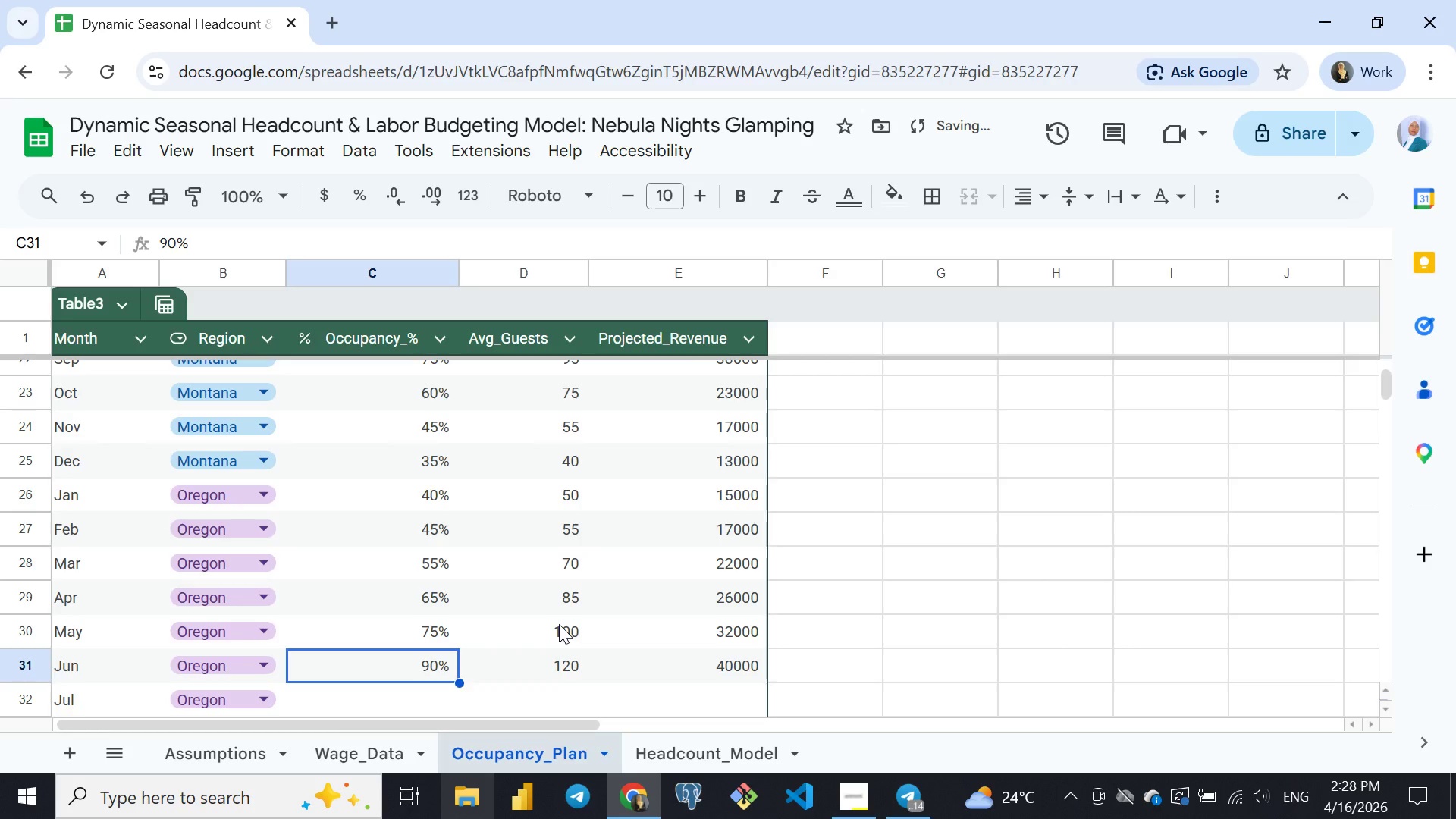 
key(ArrowLeft)
 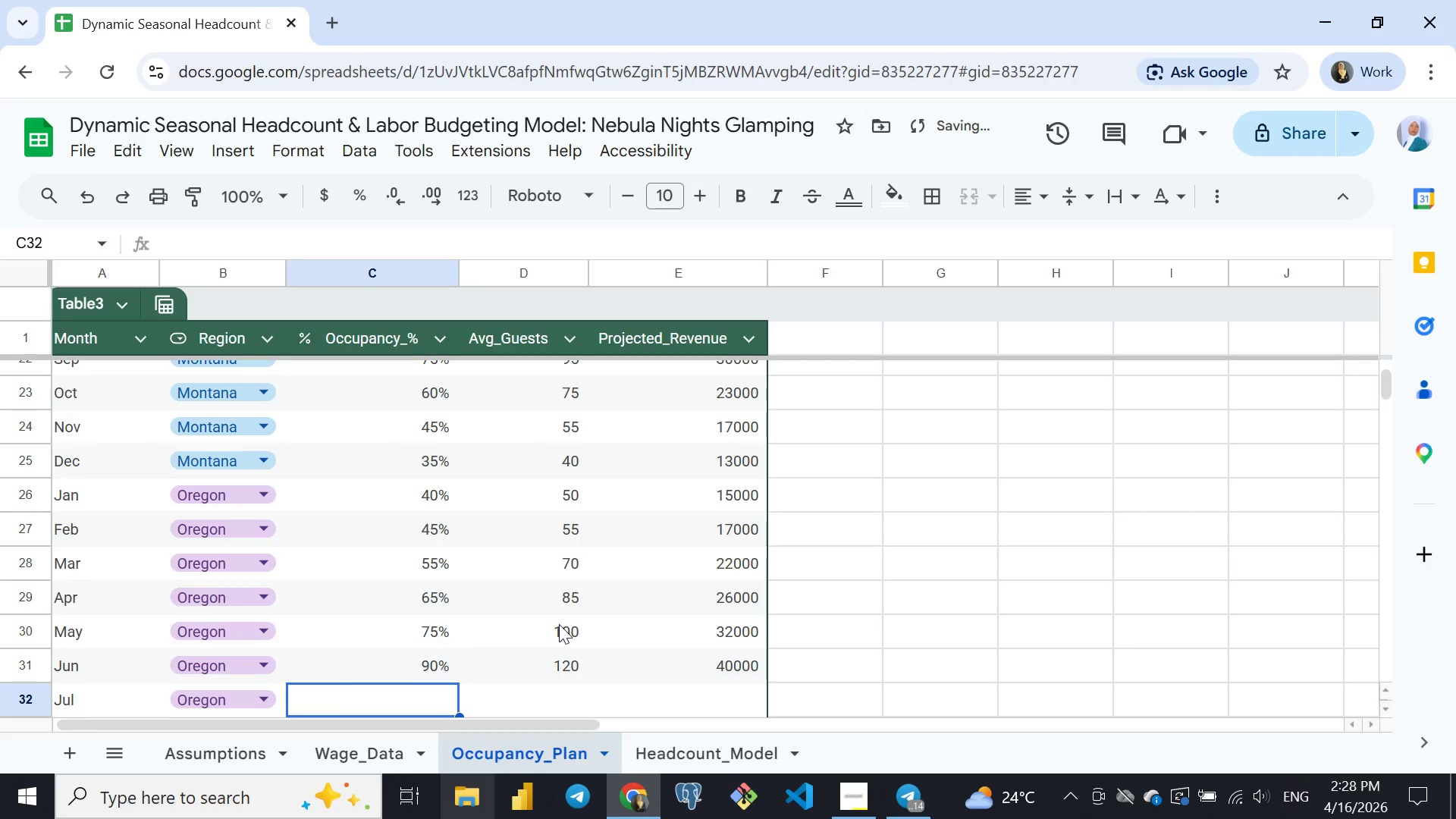 
key(ArrowLeft)
 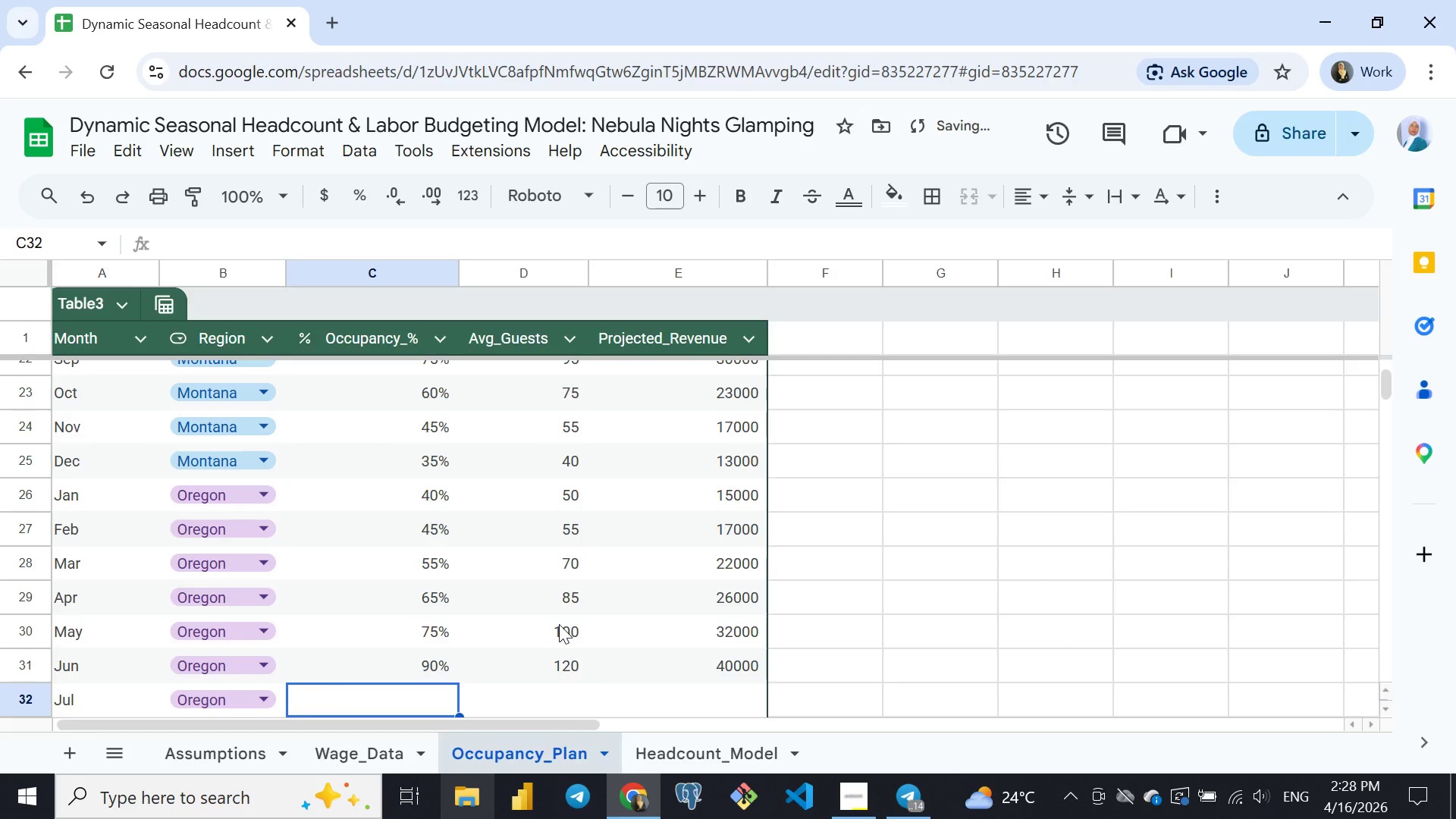 
key(ArrowDown)
 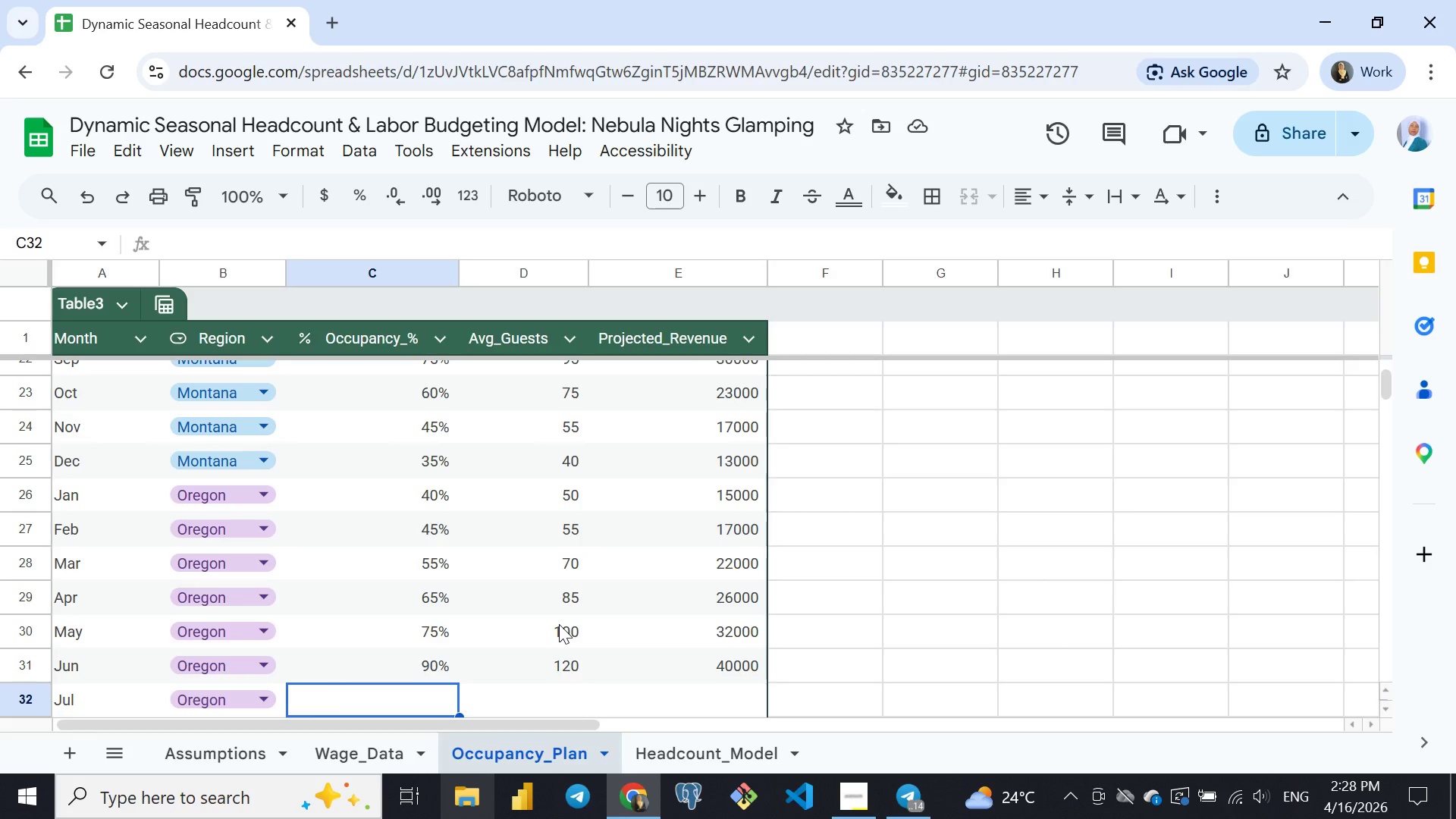 
wait(7.88)
 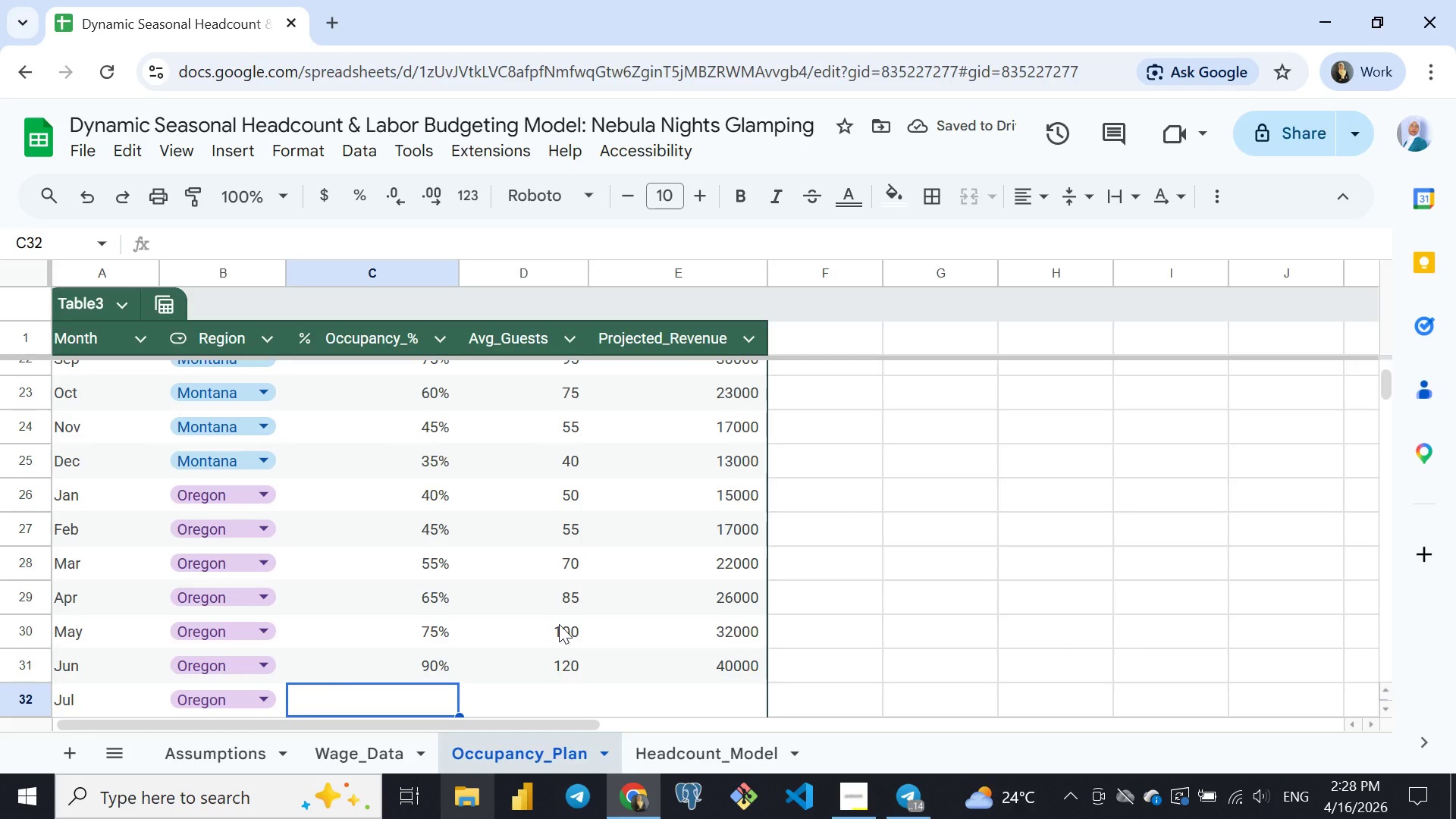 
type(100)
 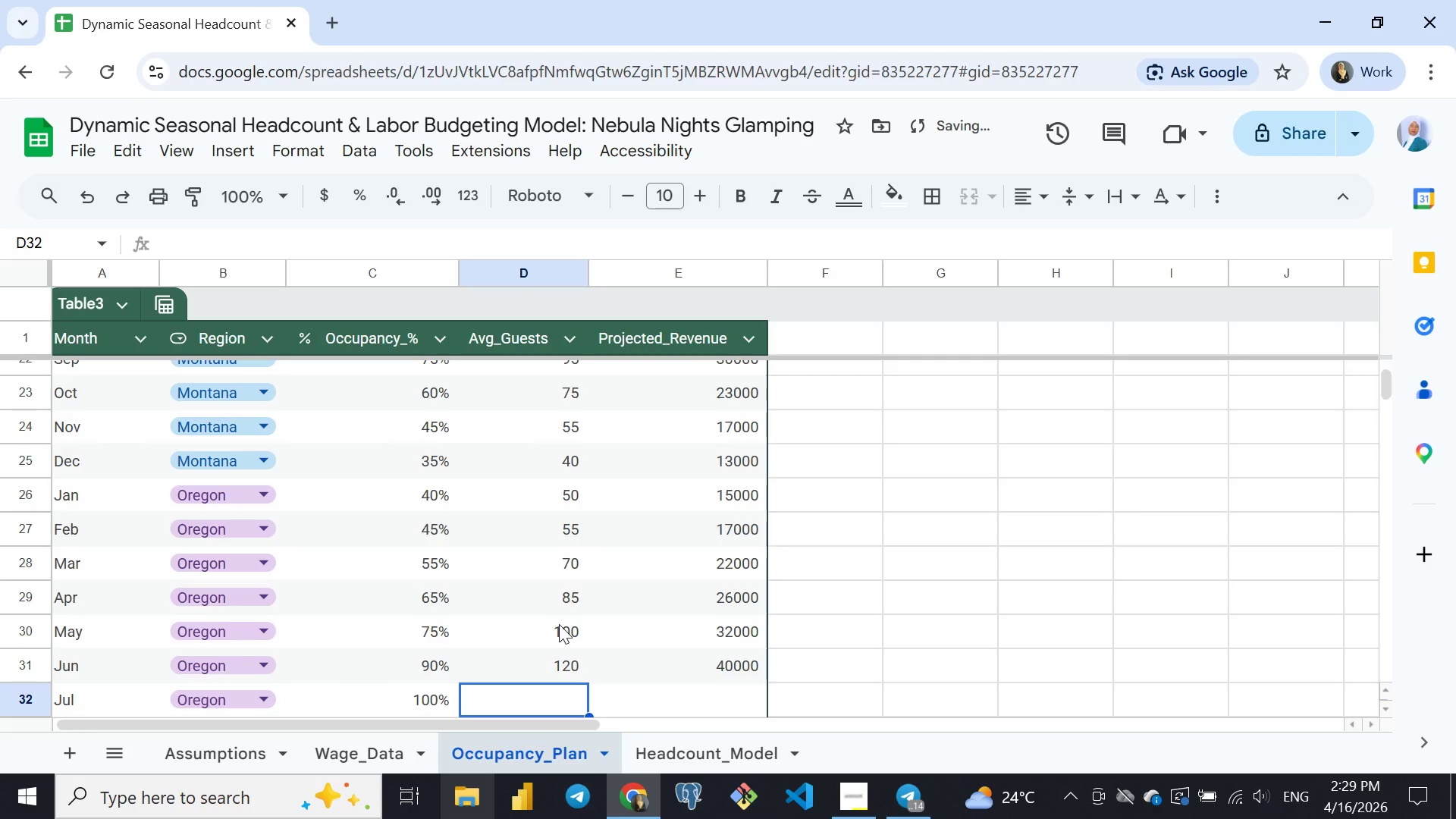 
key(ArrowRight)
 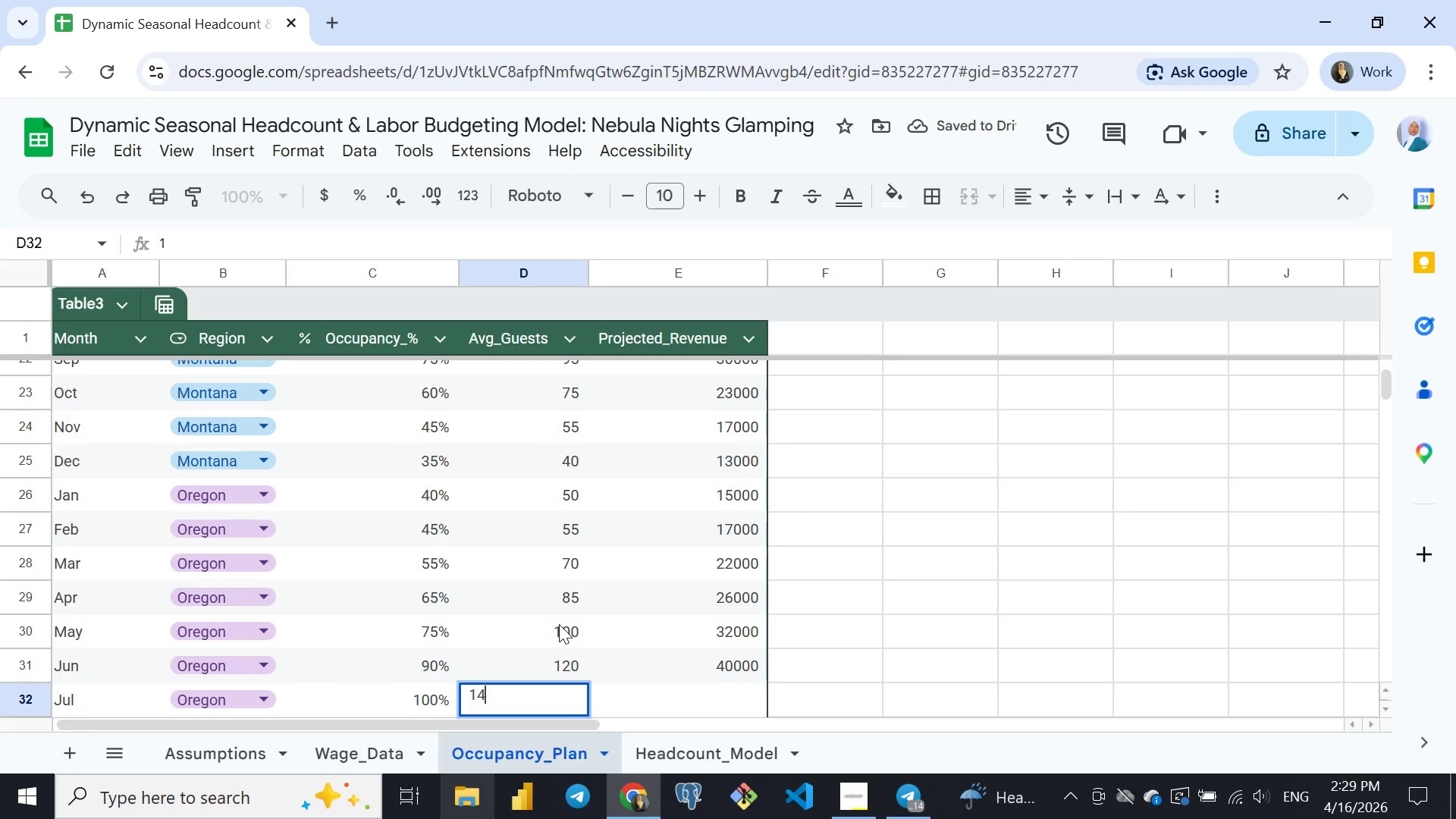 
type(40)
 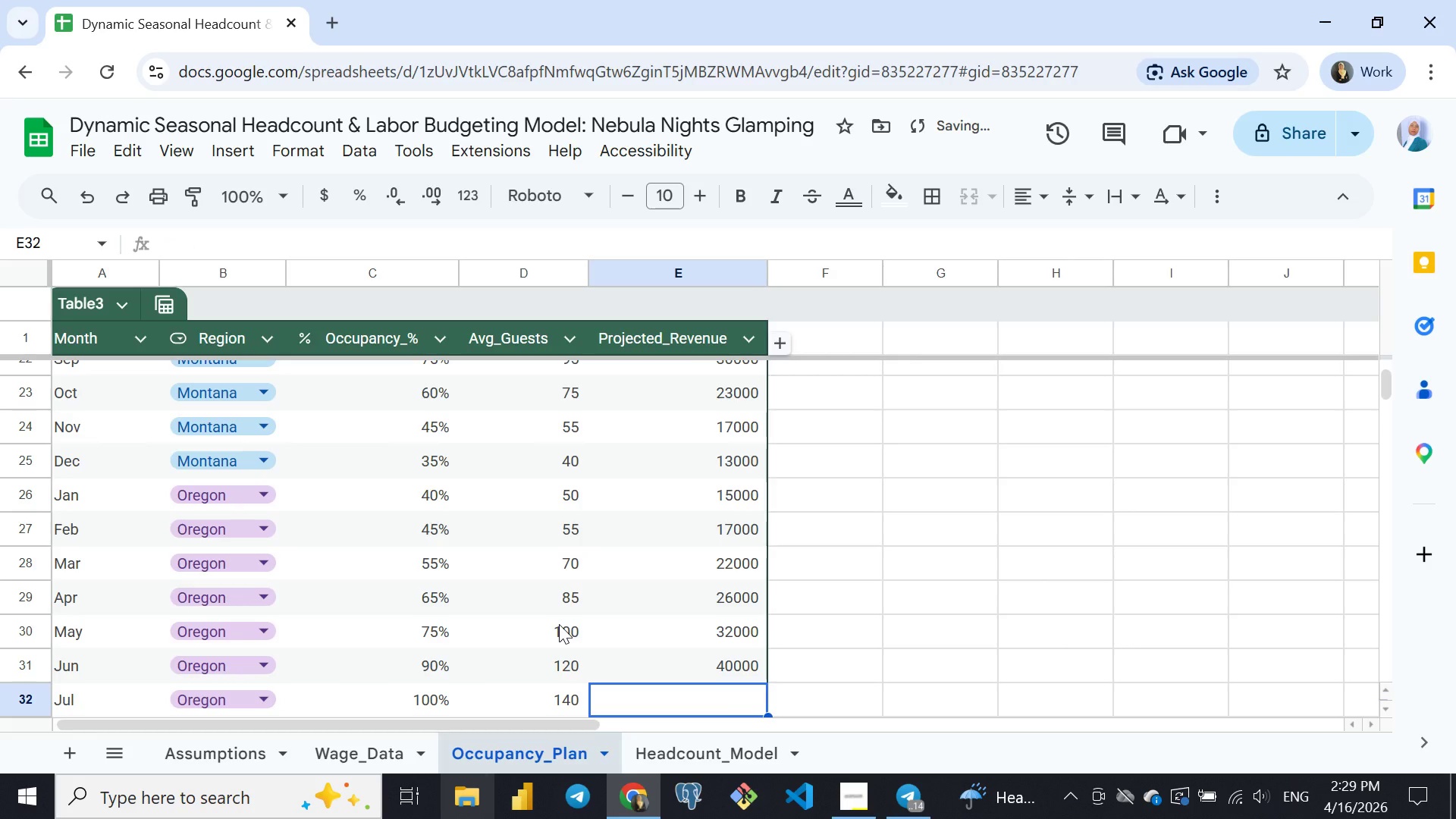 
key(ArrowRight)
 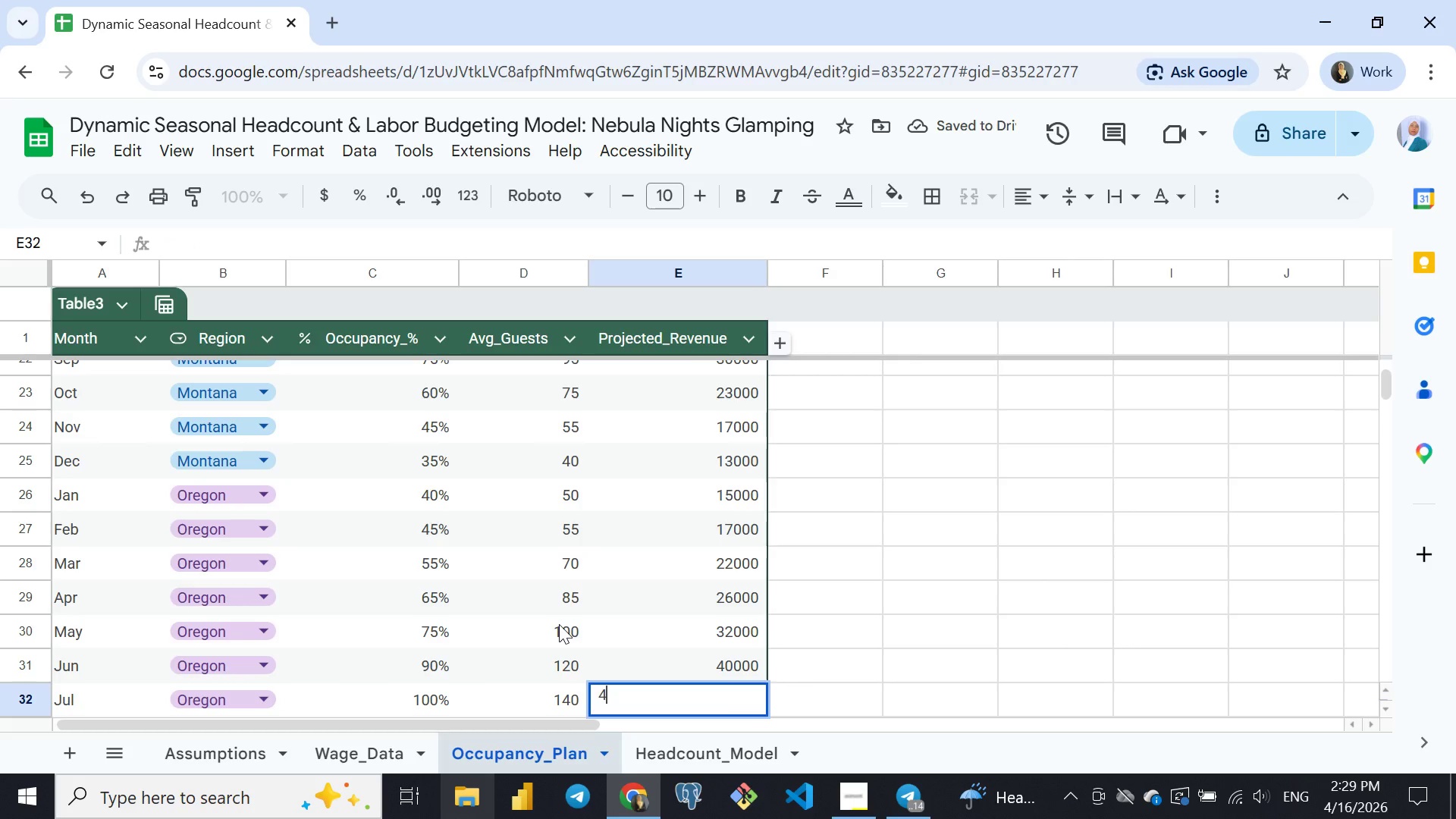 
type(47000)
 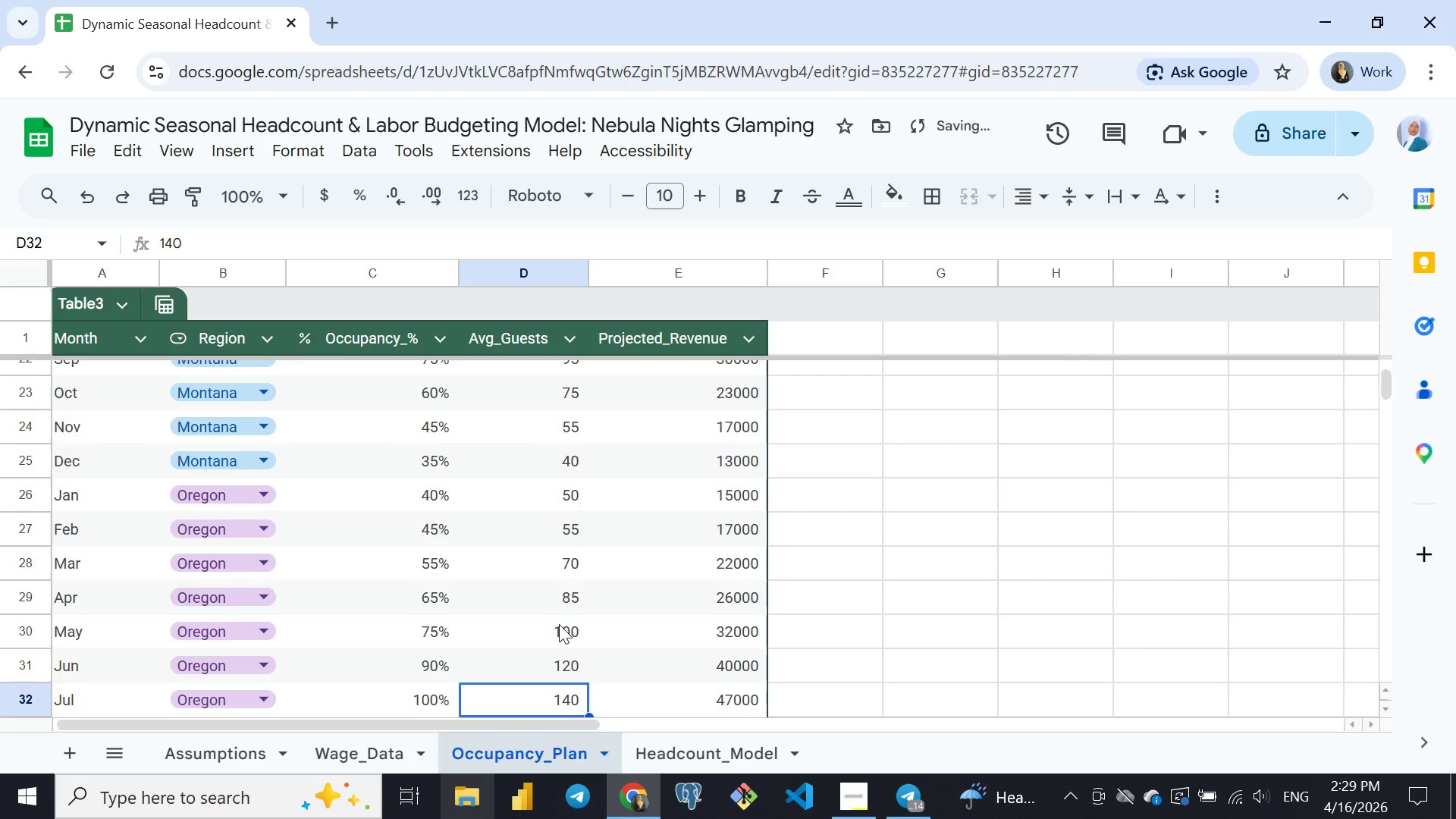 
key(ArrowLeft)
 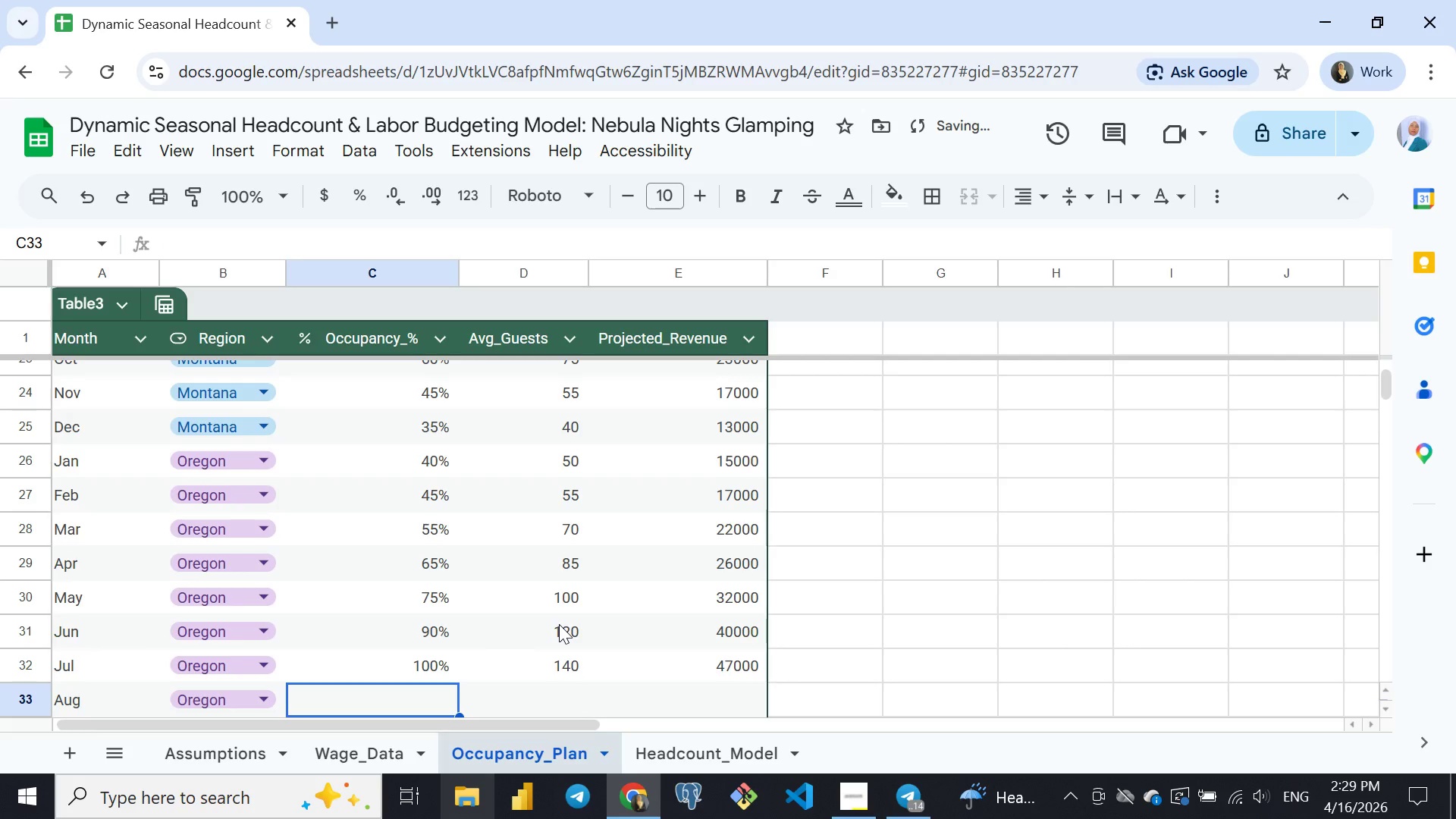 
key(ArrowLeft)
 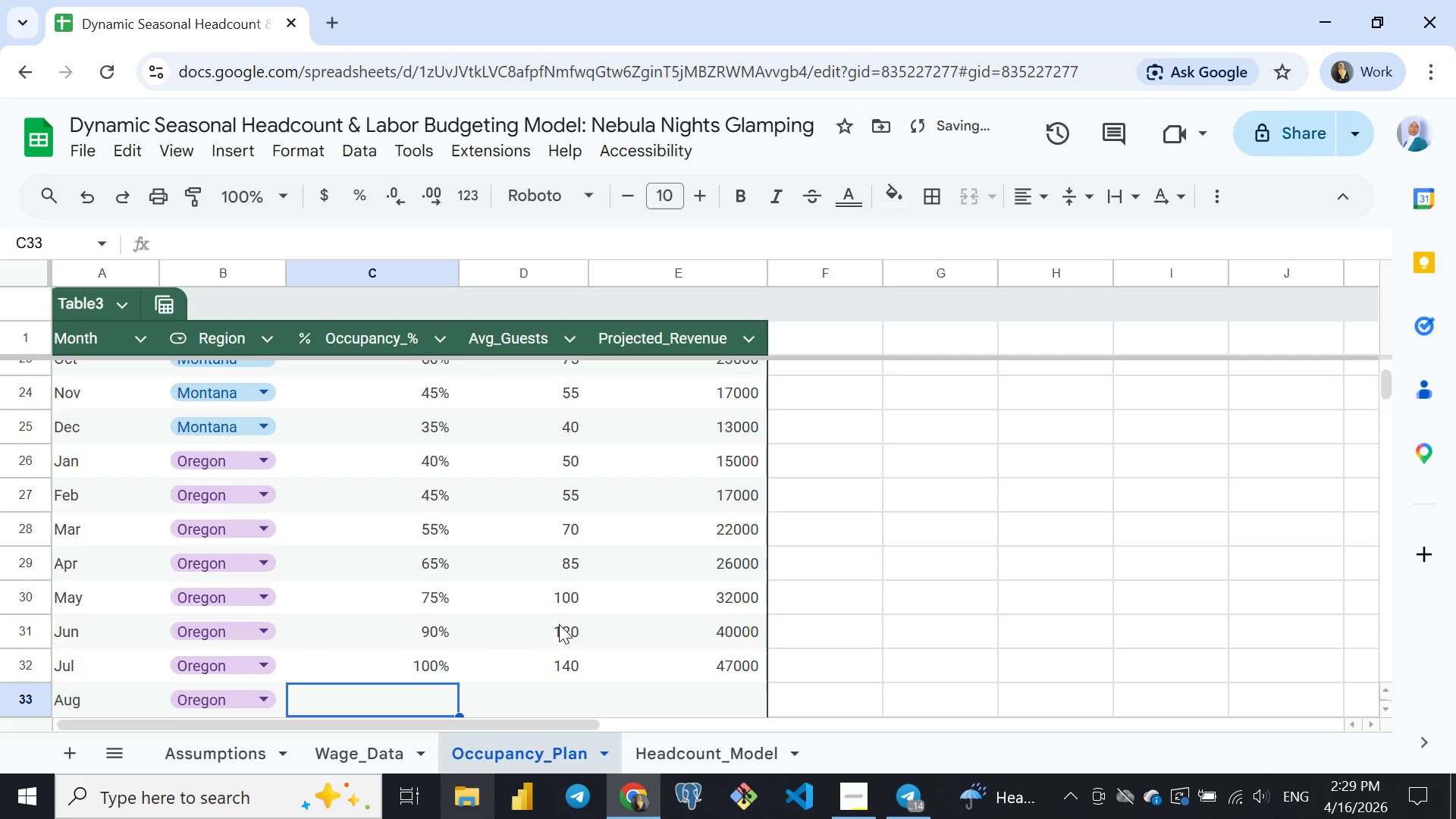 
key(ArrowDown)
 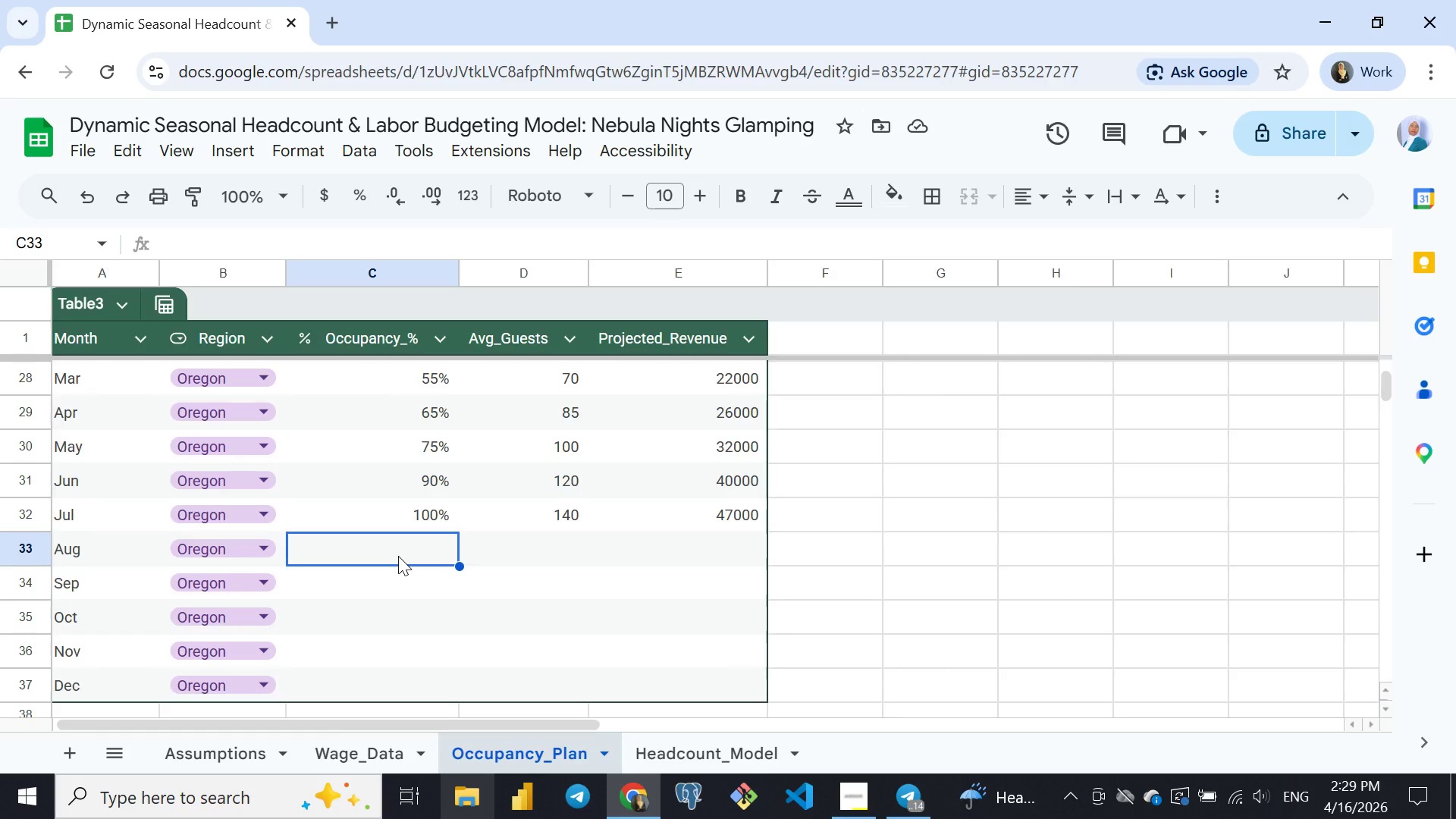 
wait(29.83)
 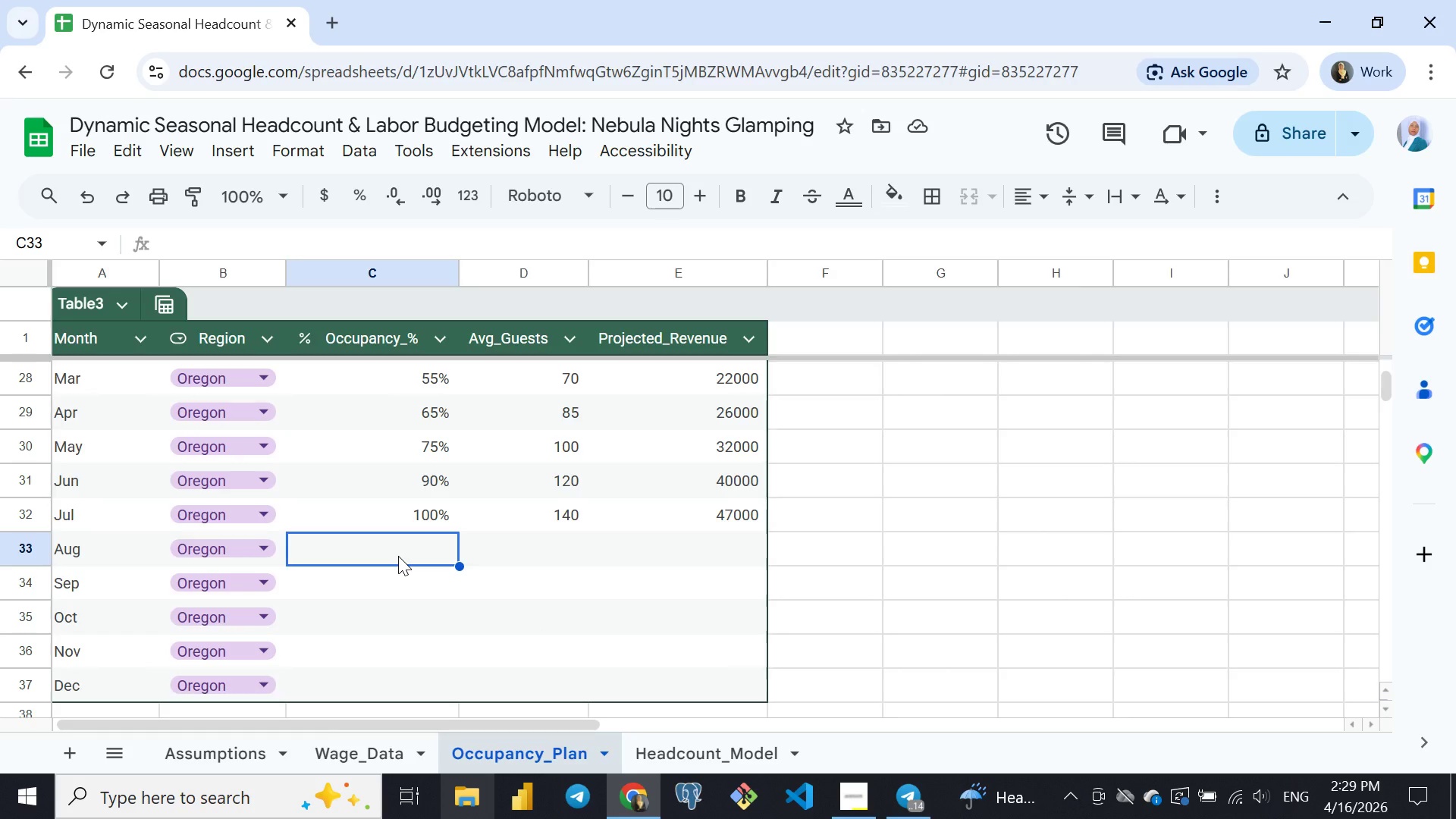 
type(95)
 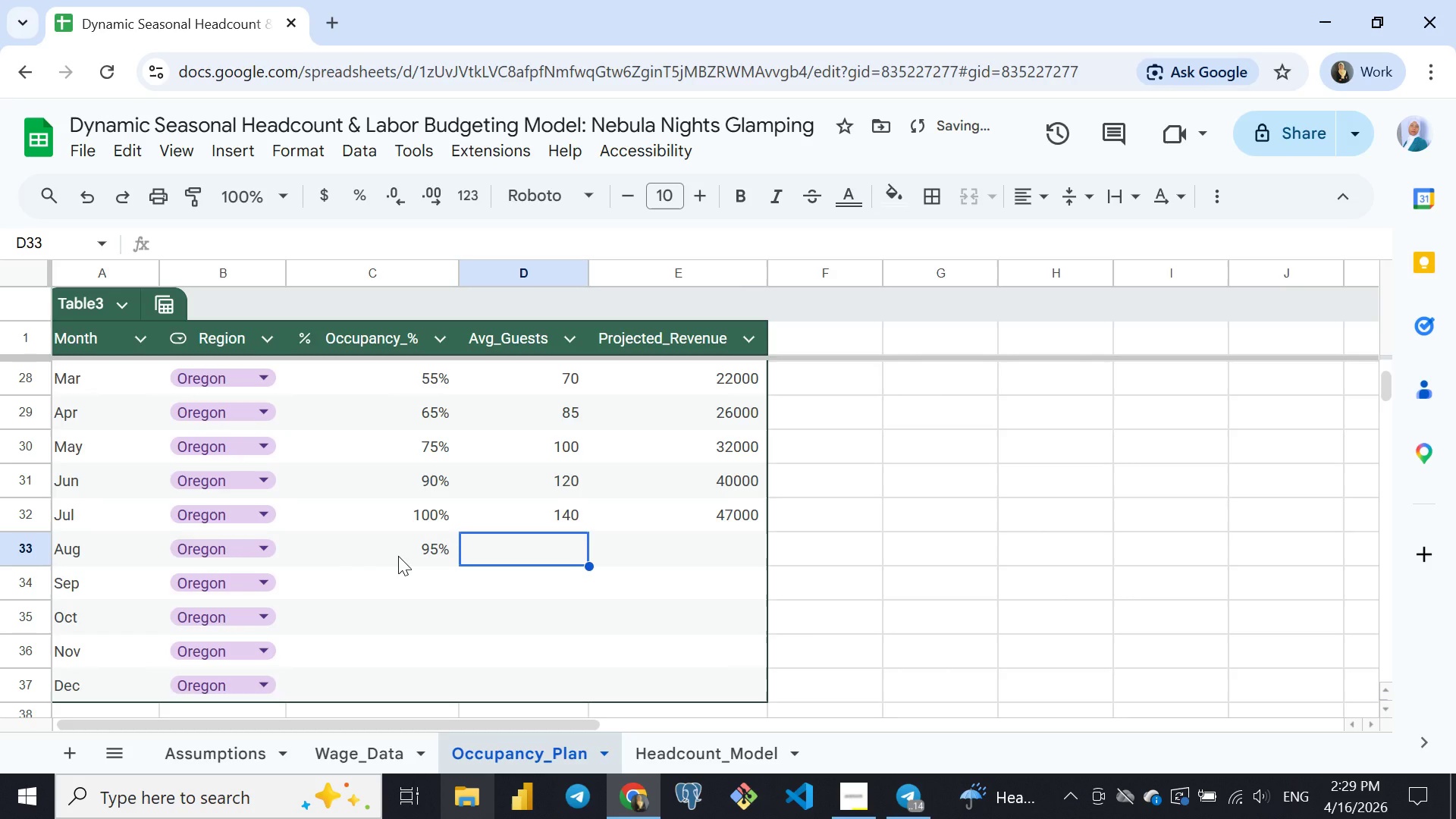 
key(ArrowRight)
 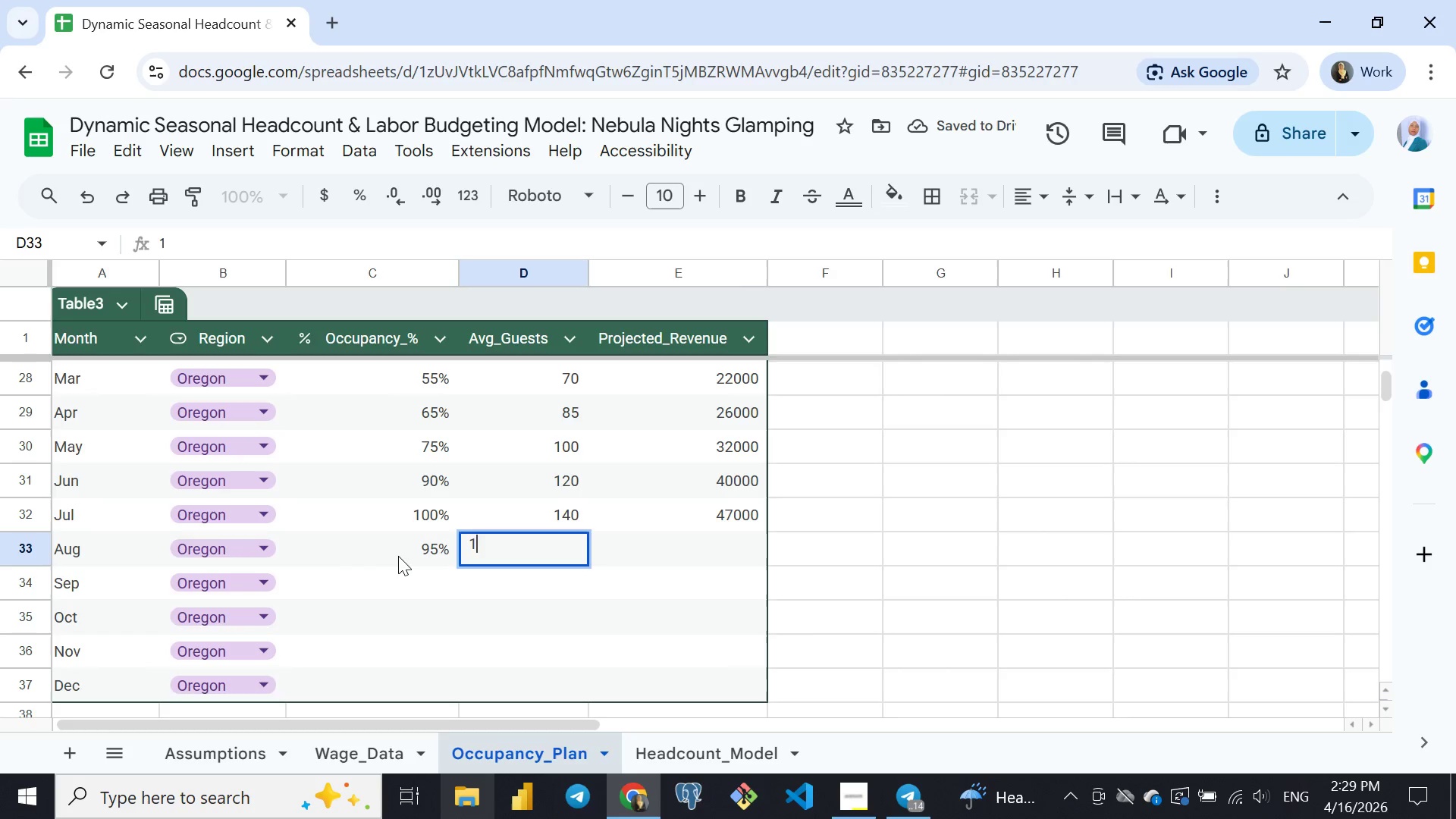 
type(130)
 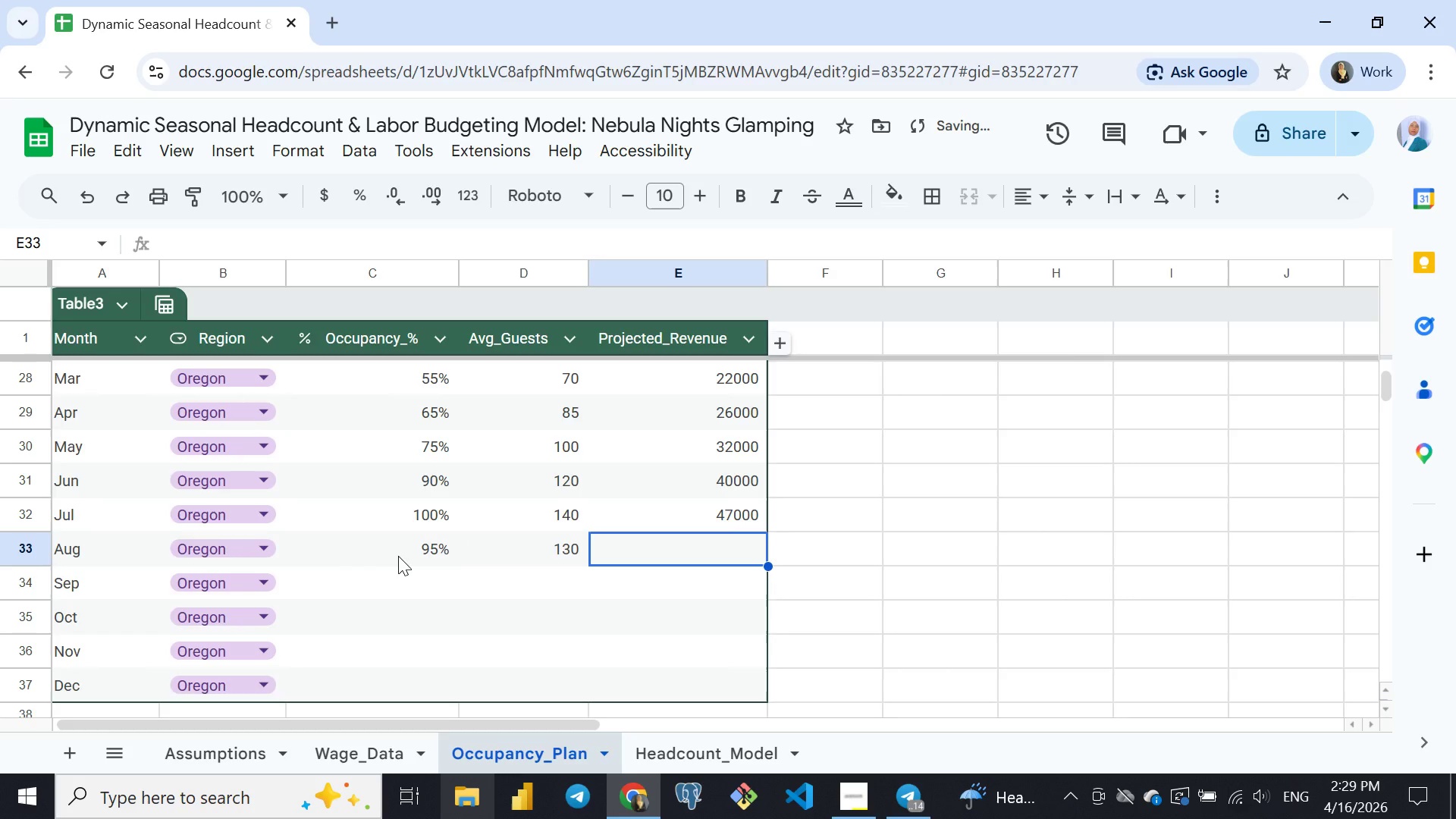 
key(ArrowRight)
 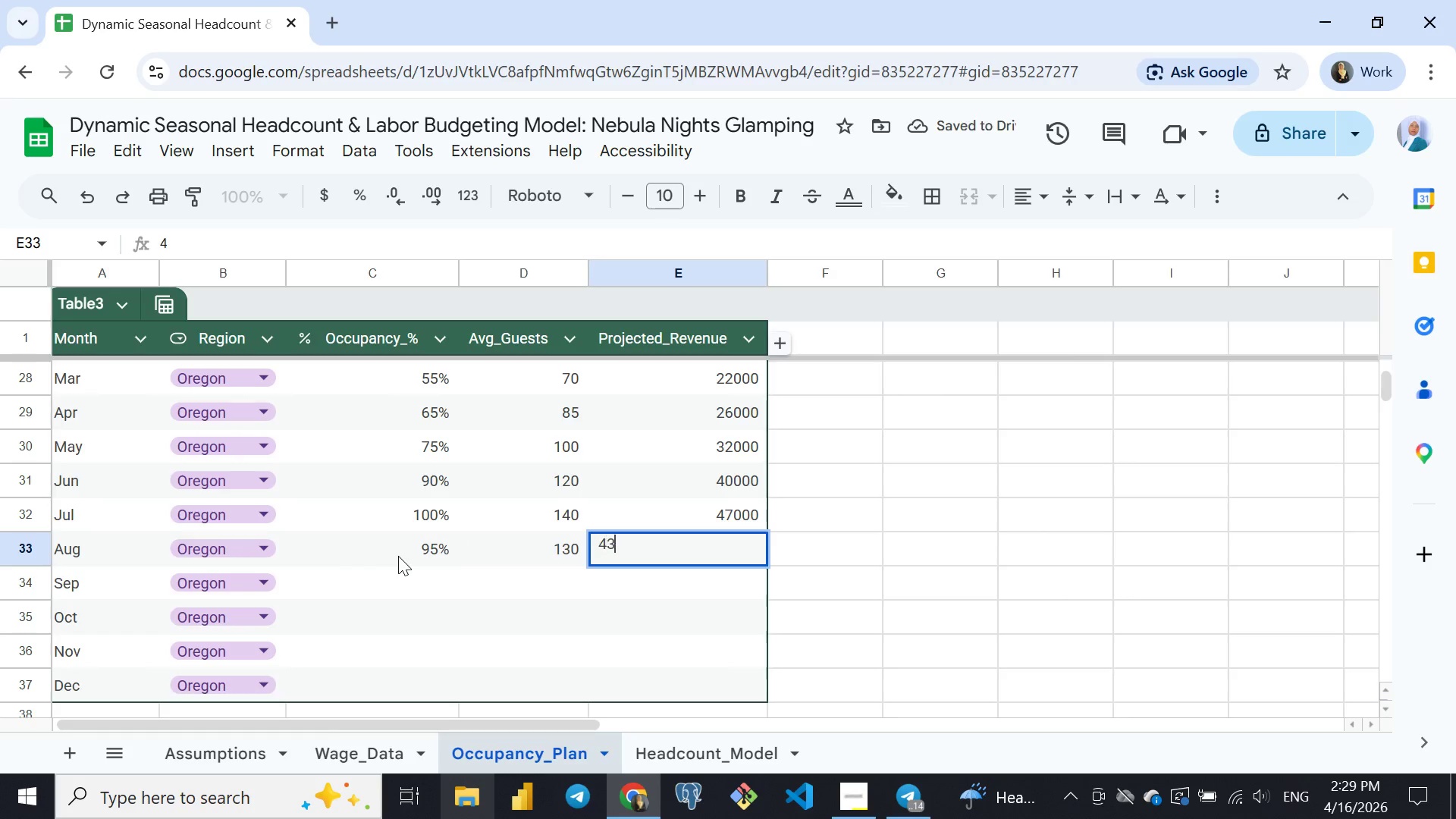 
type(43000)
 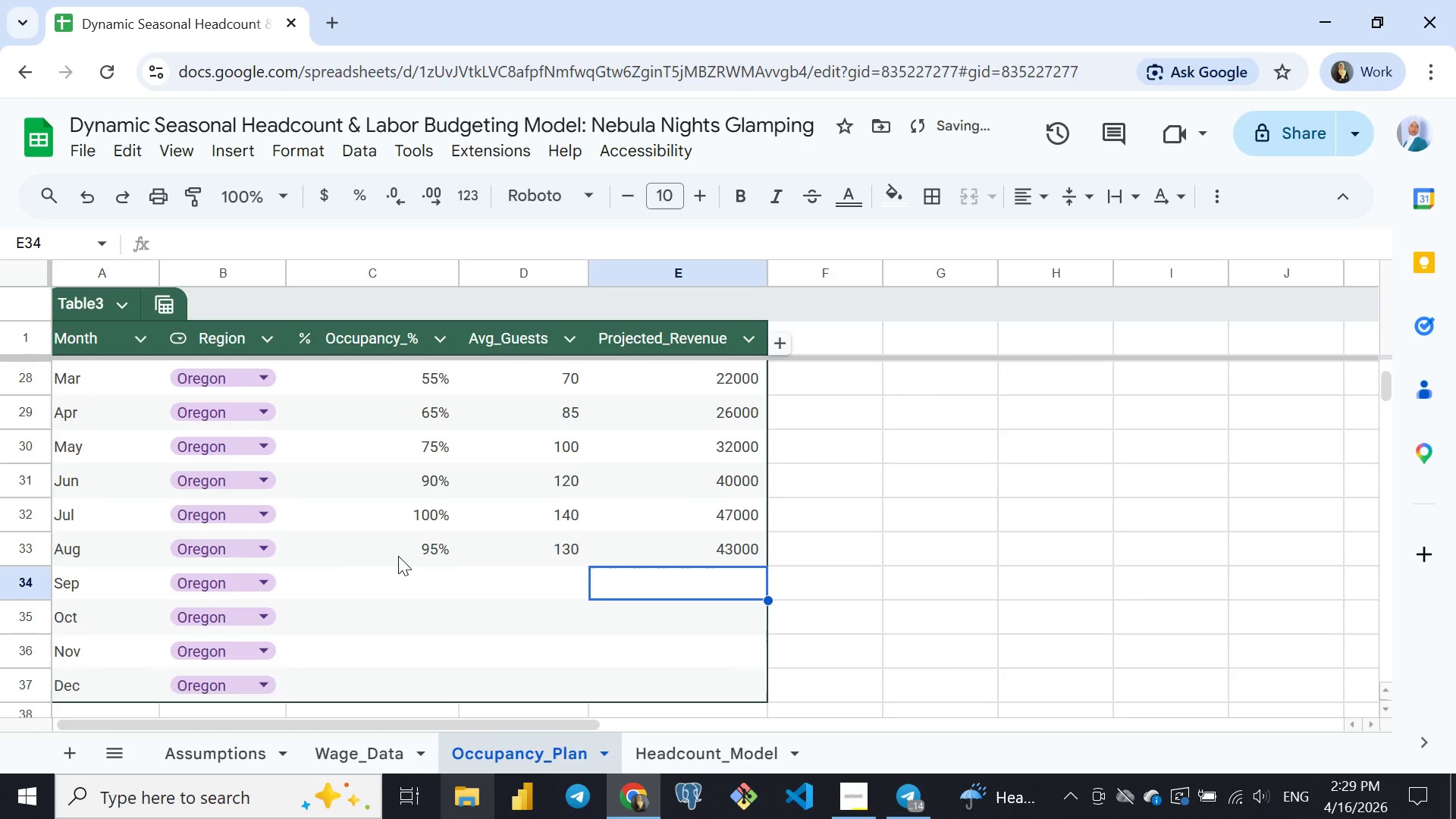 
key(Enter)
 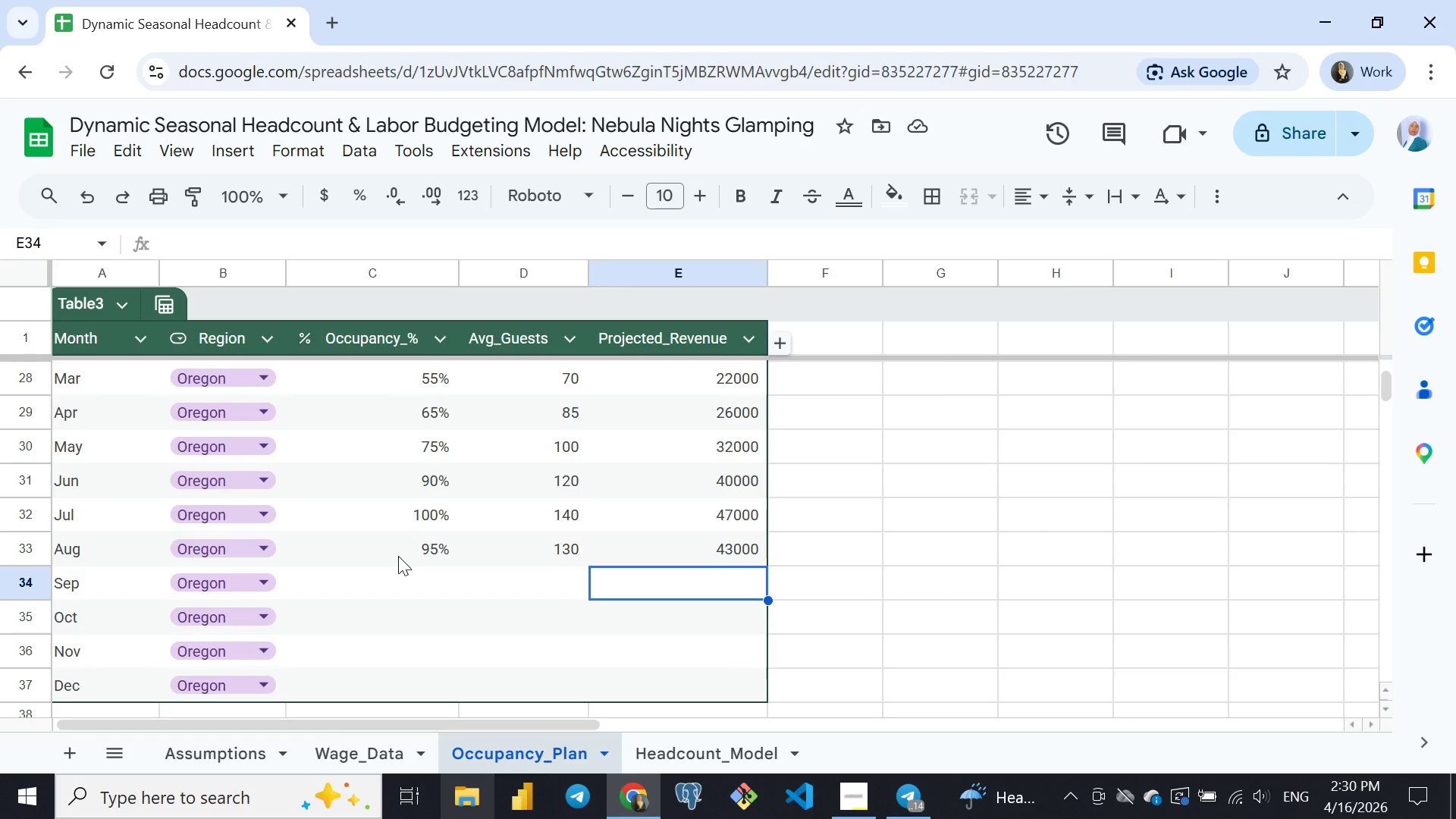 
wait(32.62)
 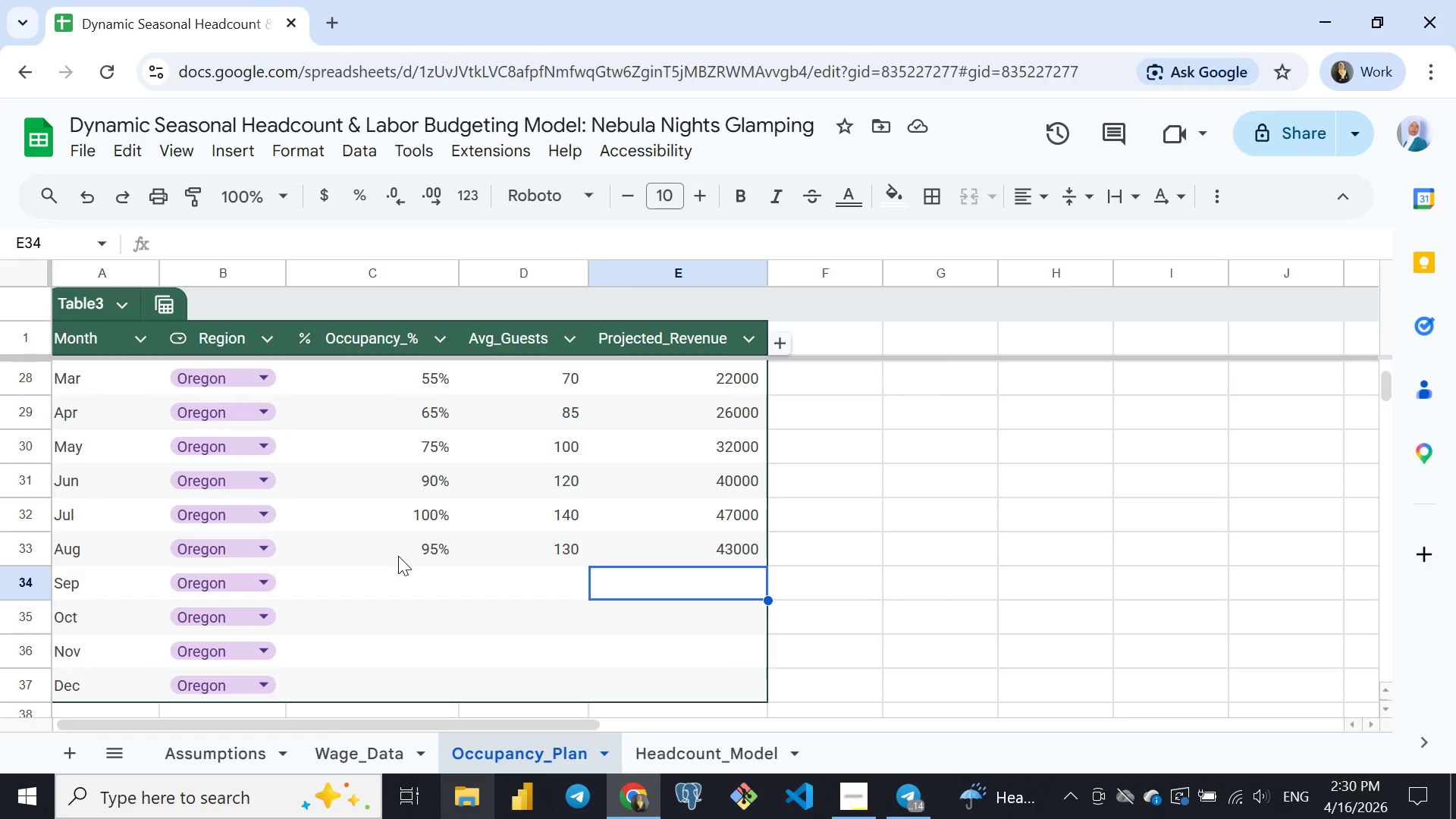 
left_click([416, 576])
 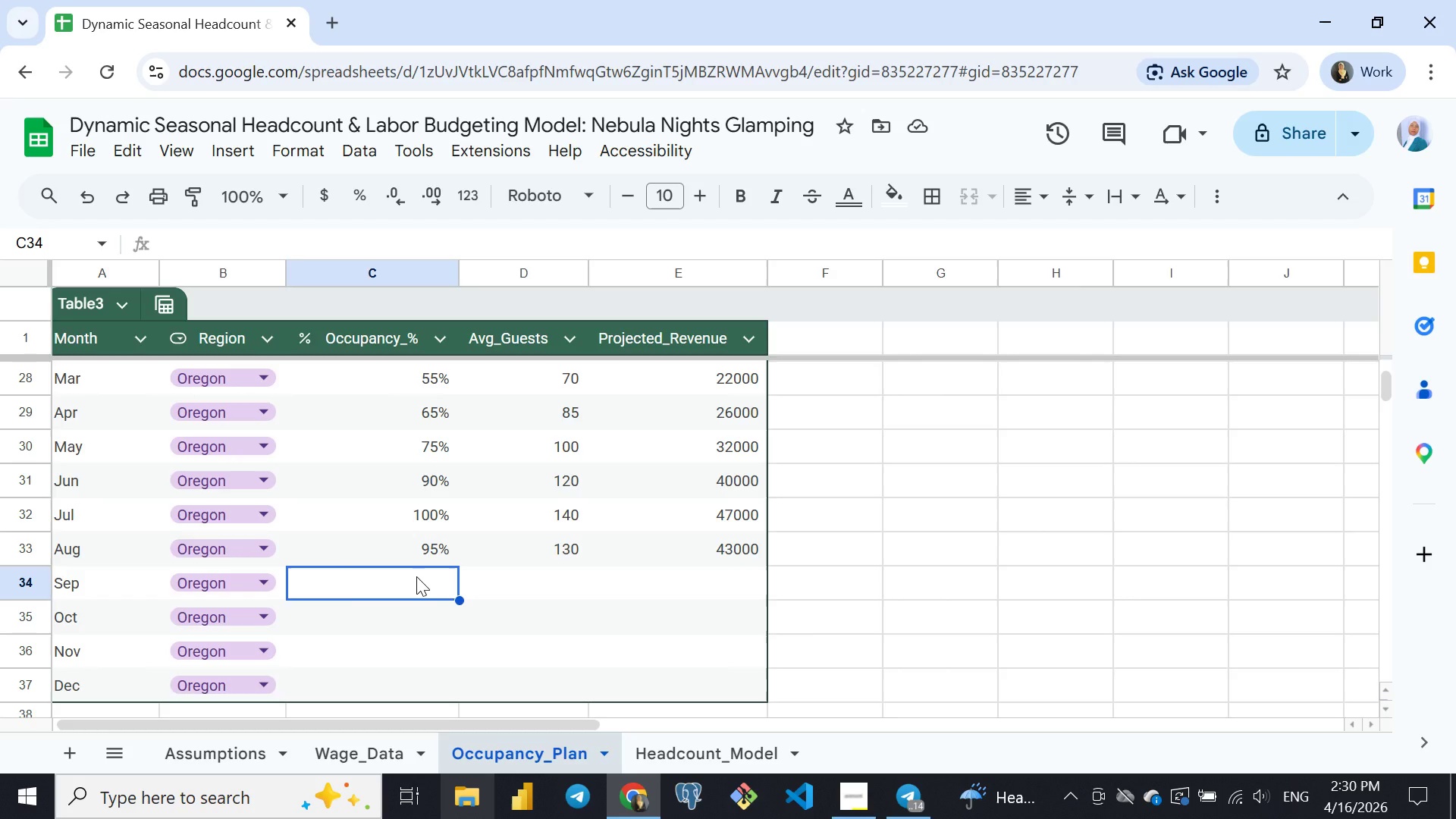 
wait(8.17)
 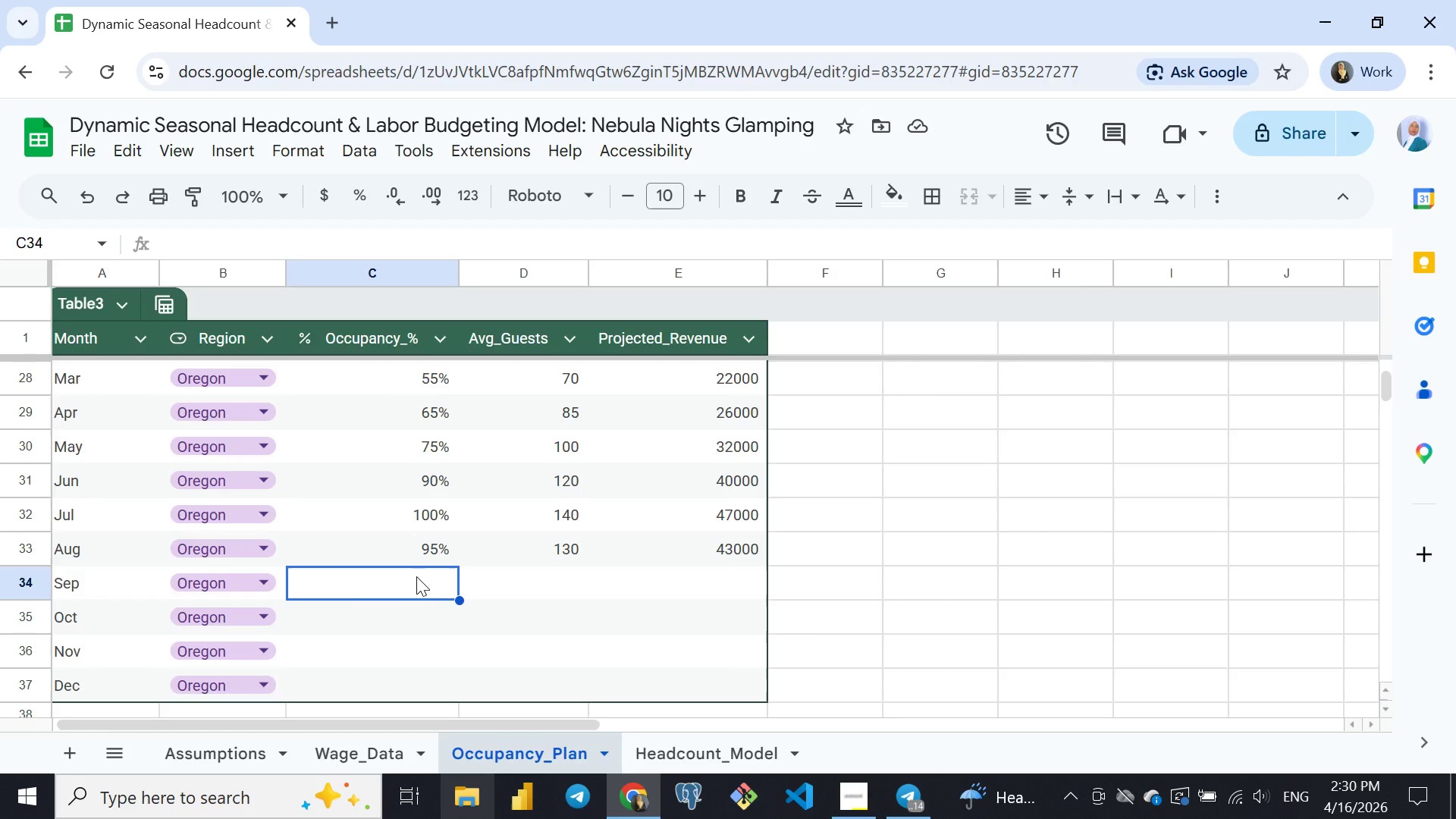 
type(75)
 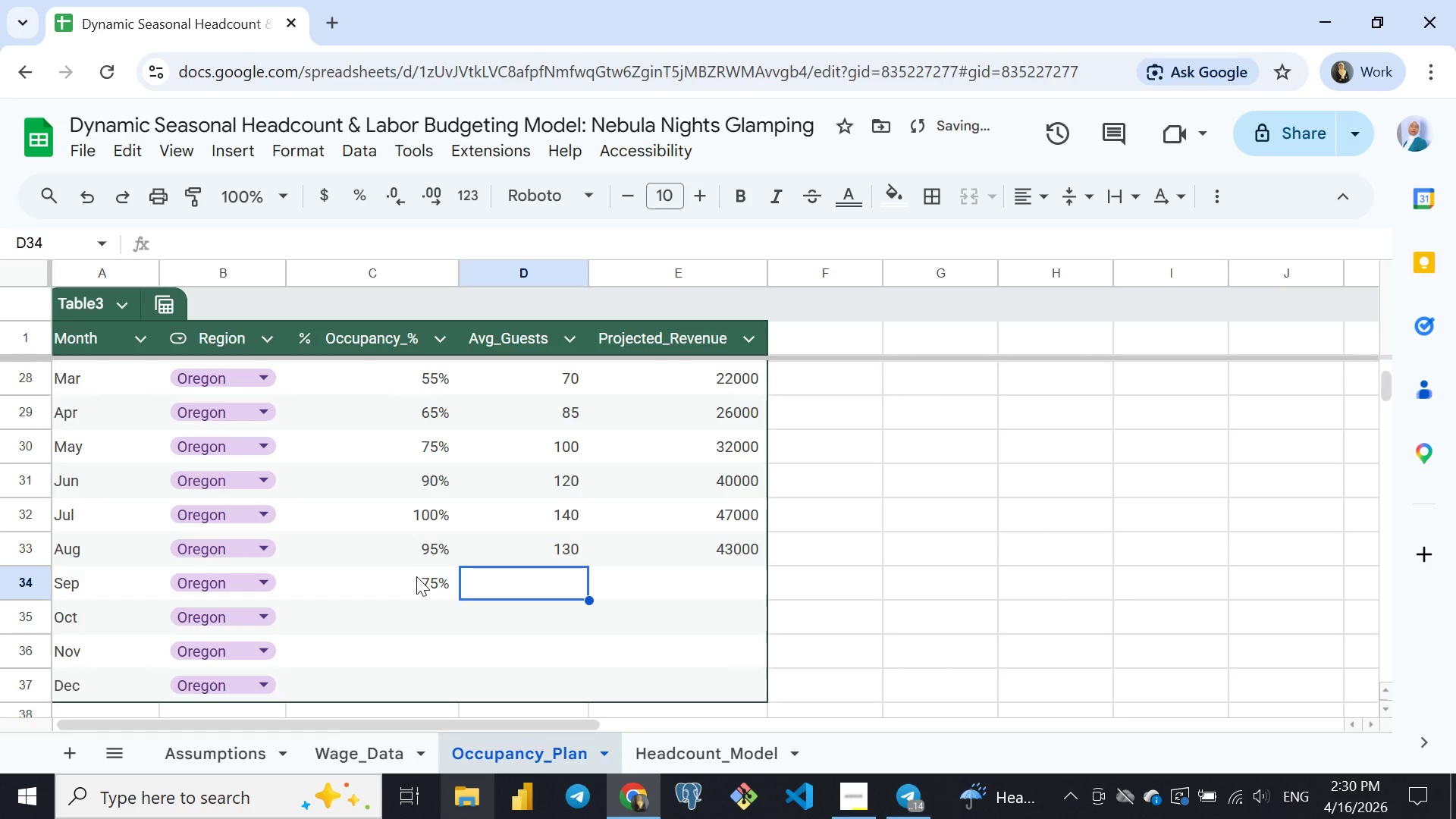 
key(ArrowRight)
 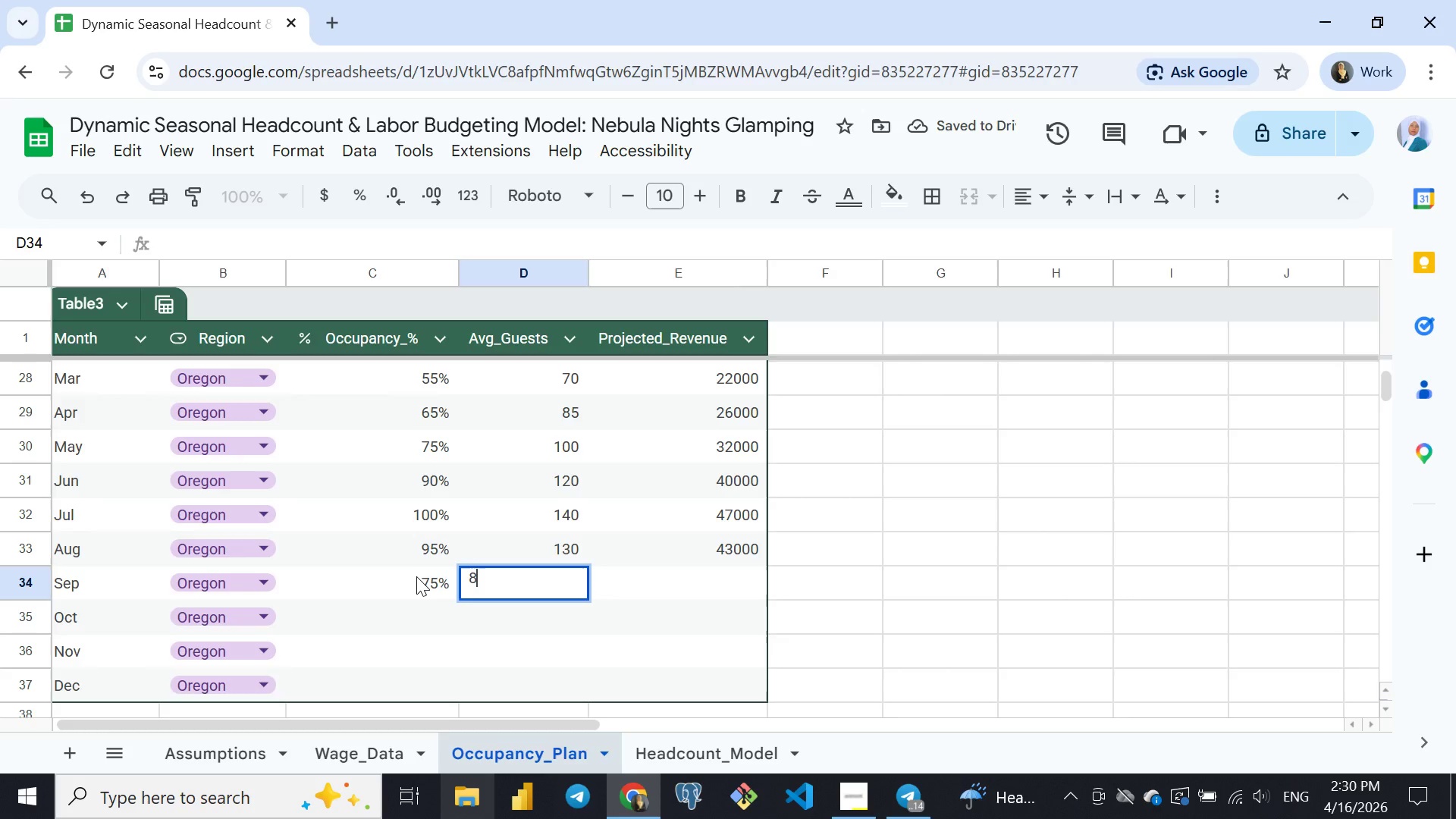 
type(85)
 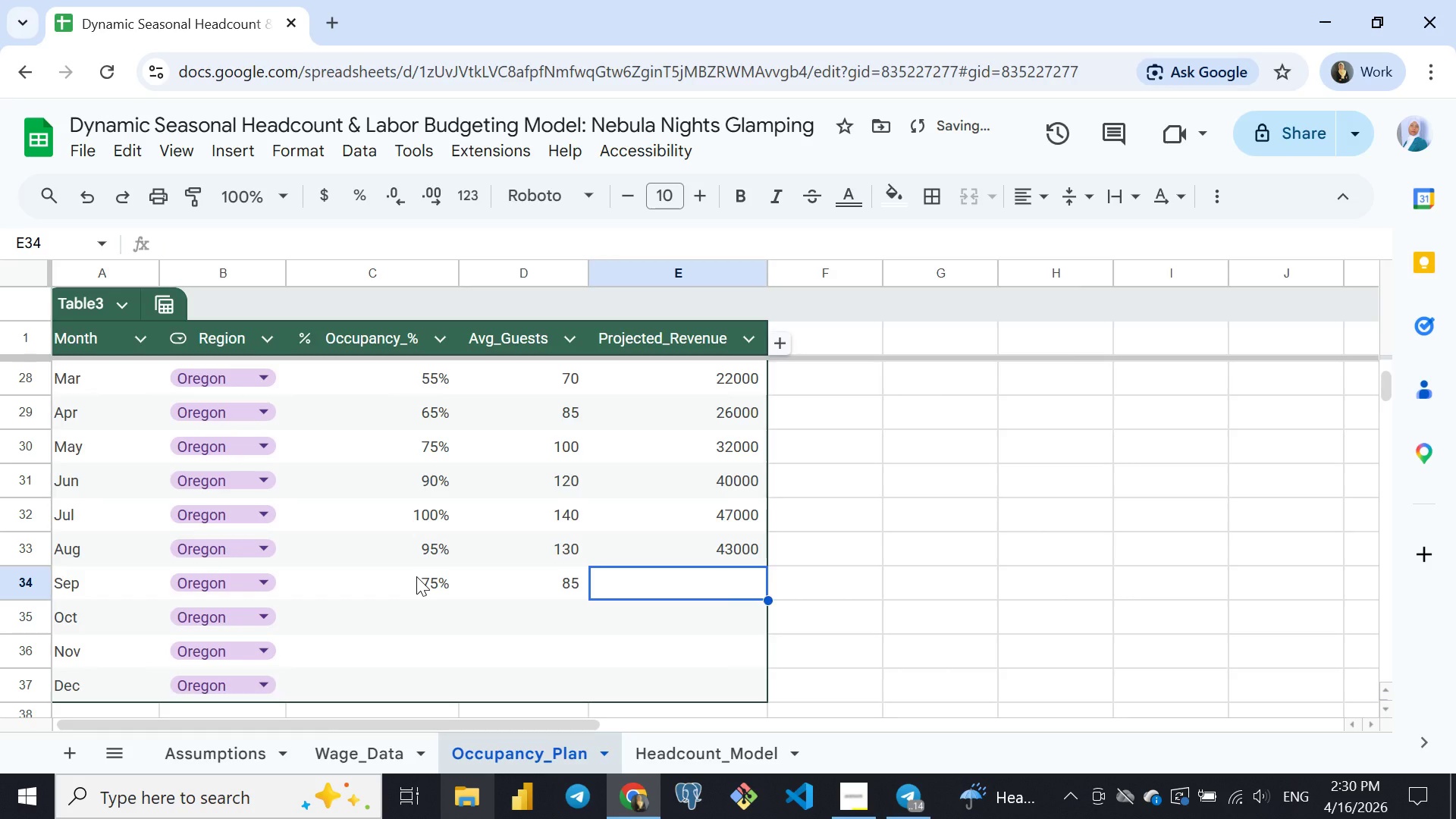 
key(ArrowRight)
 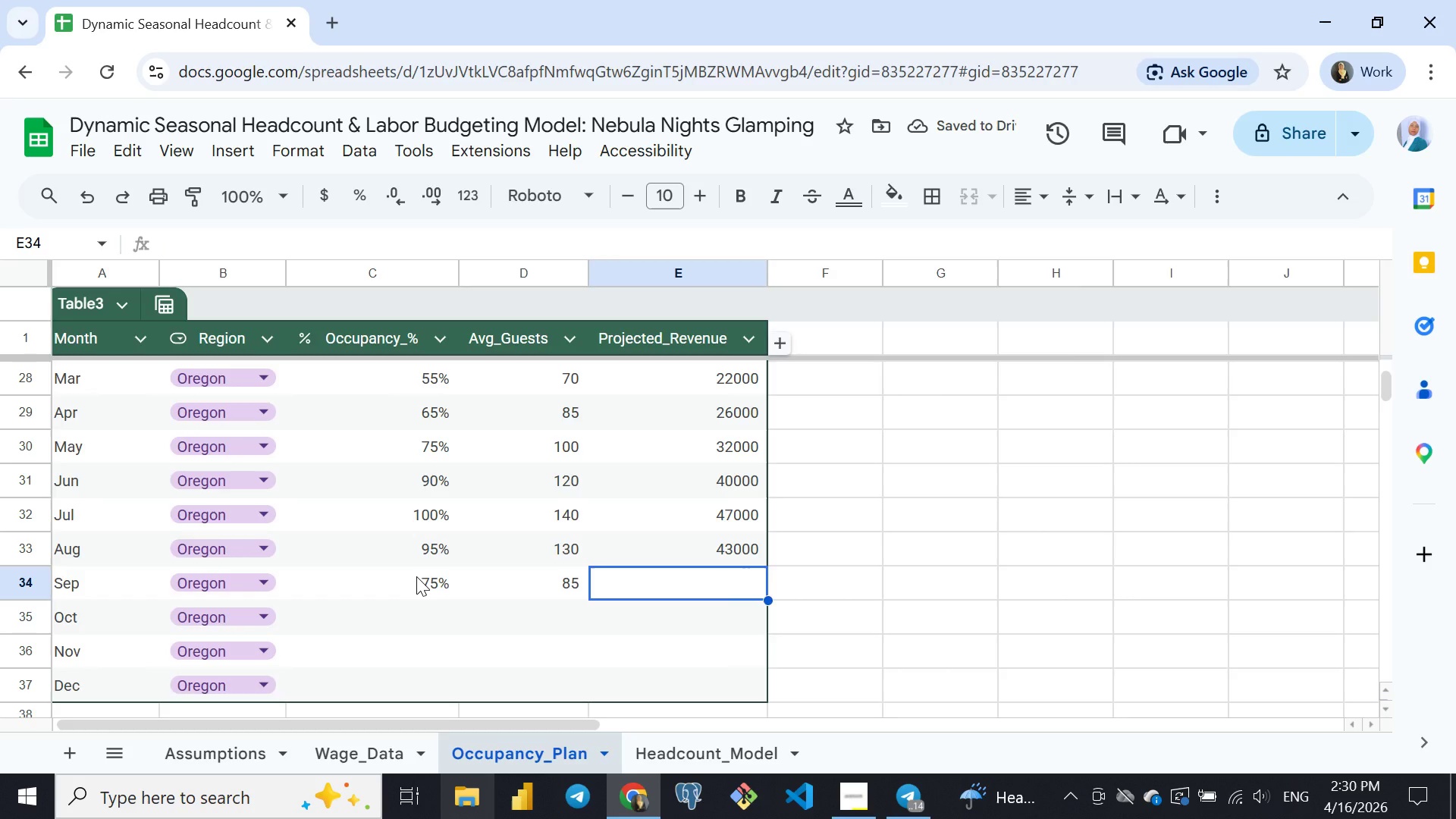 
wait(5.39)
 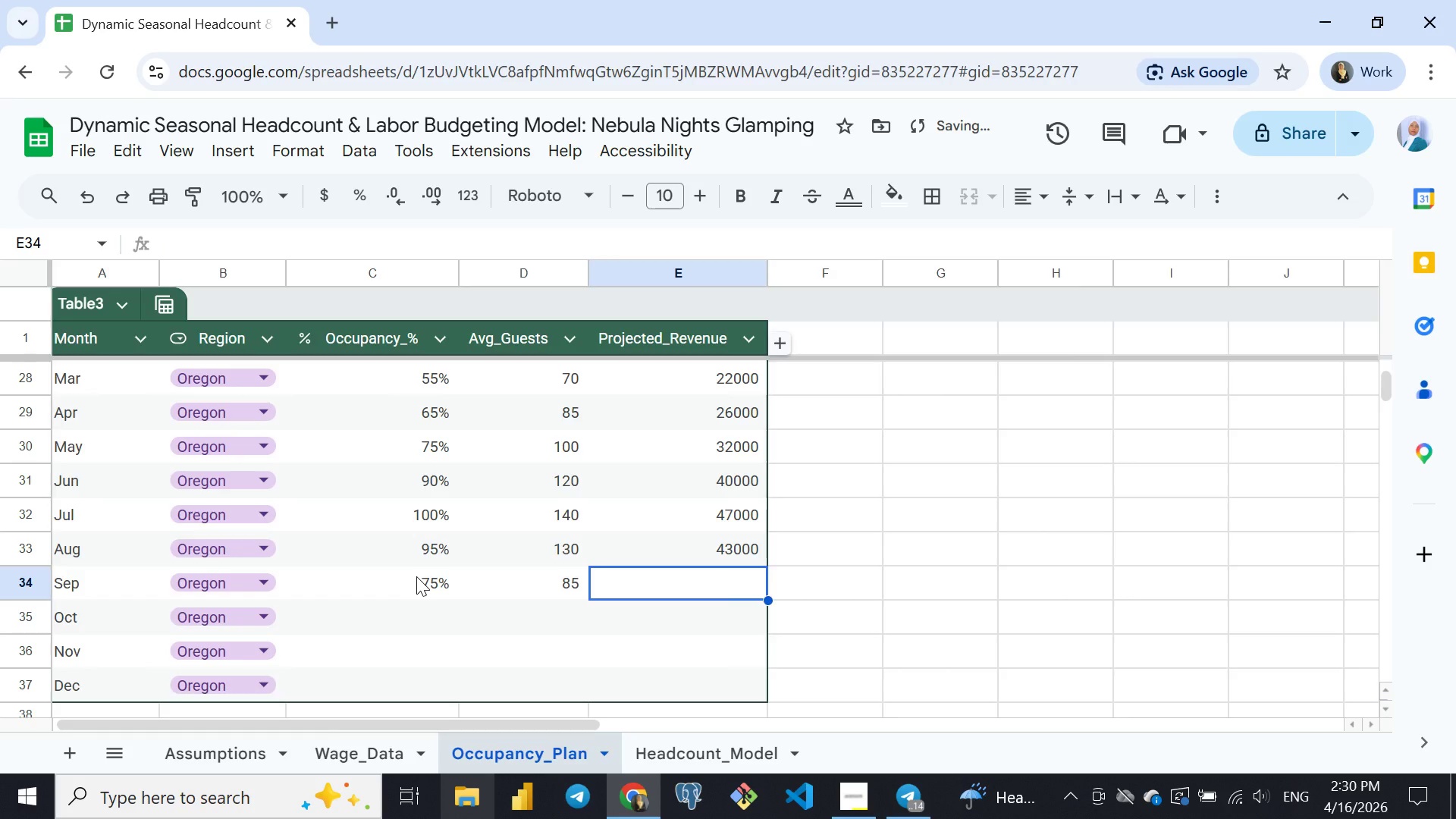 
type(25500)
 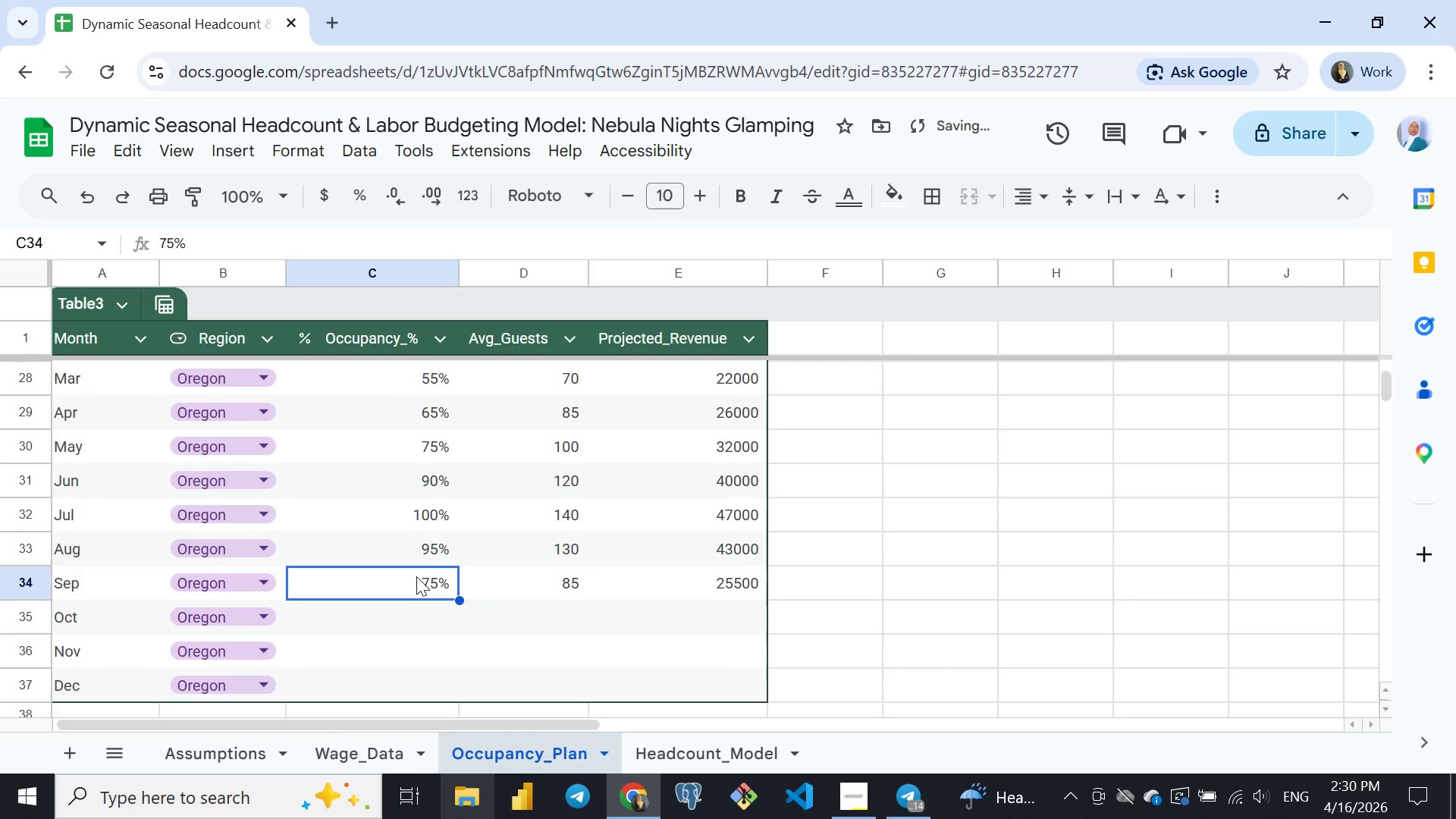 
key(ArrowLeft)
 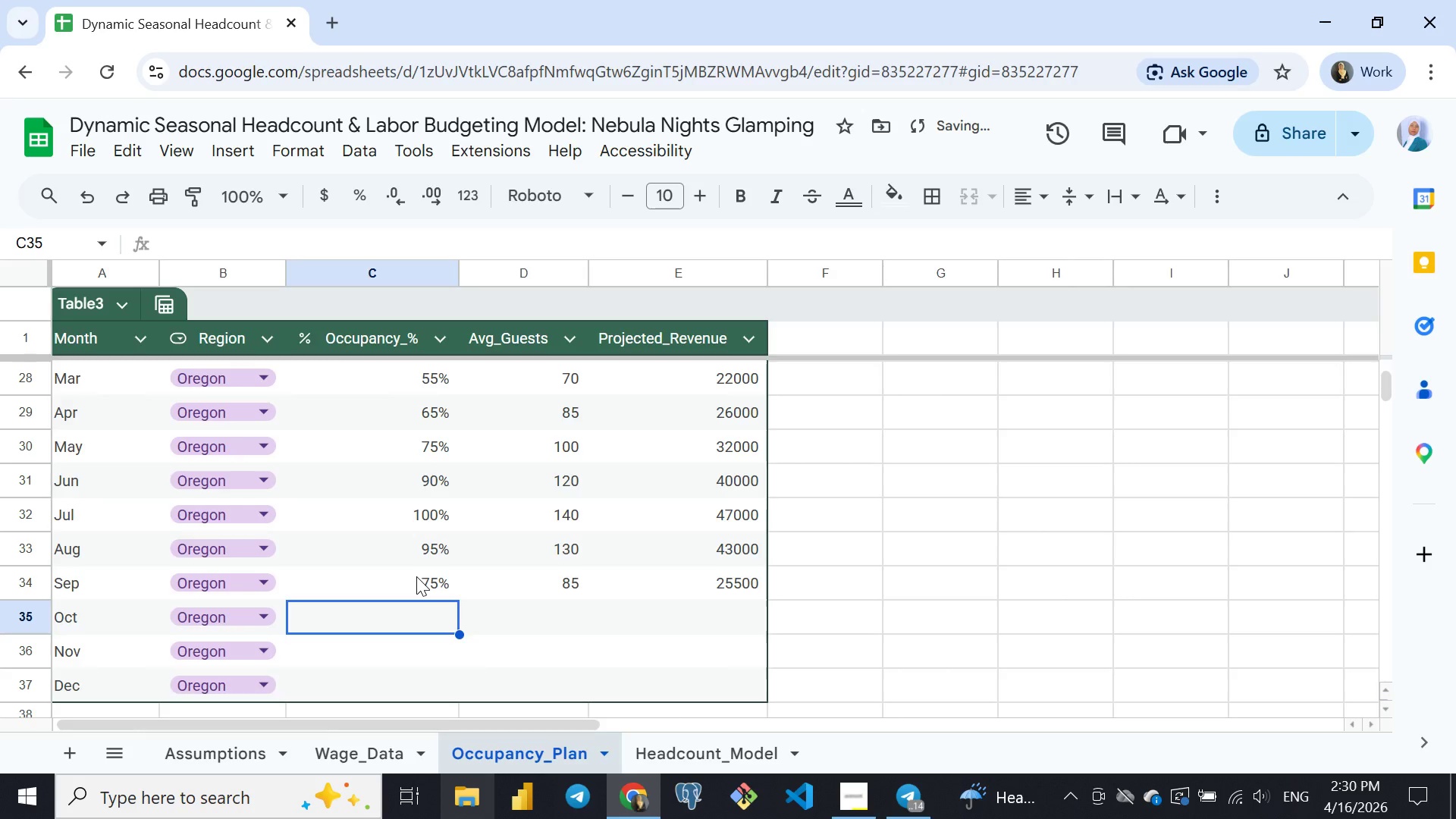 
key(ArrowLeft)
 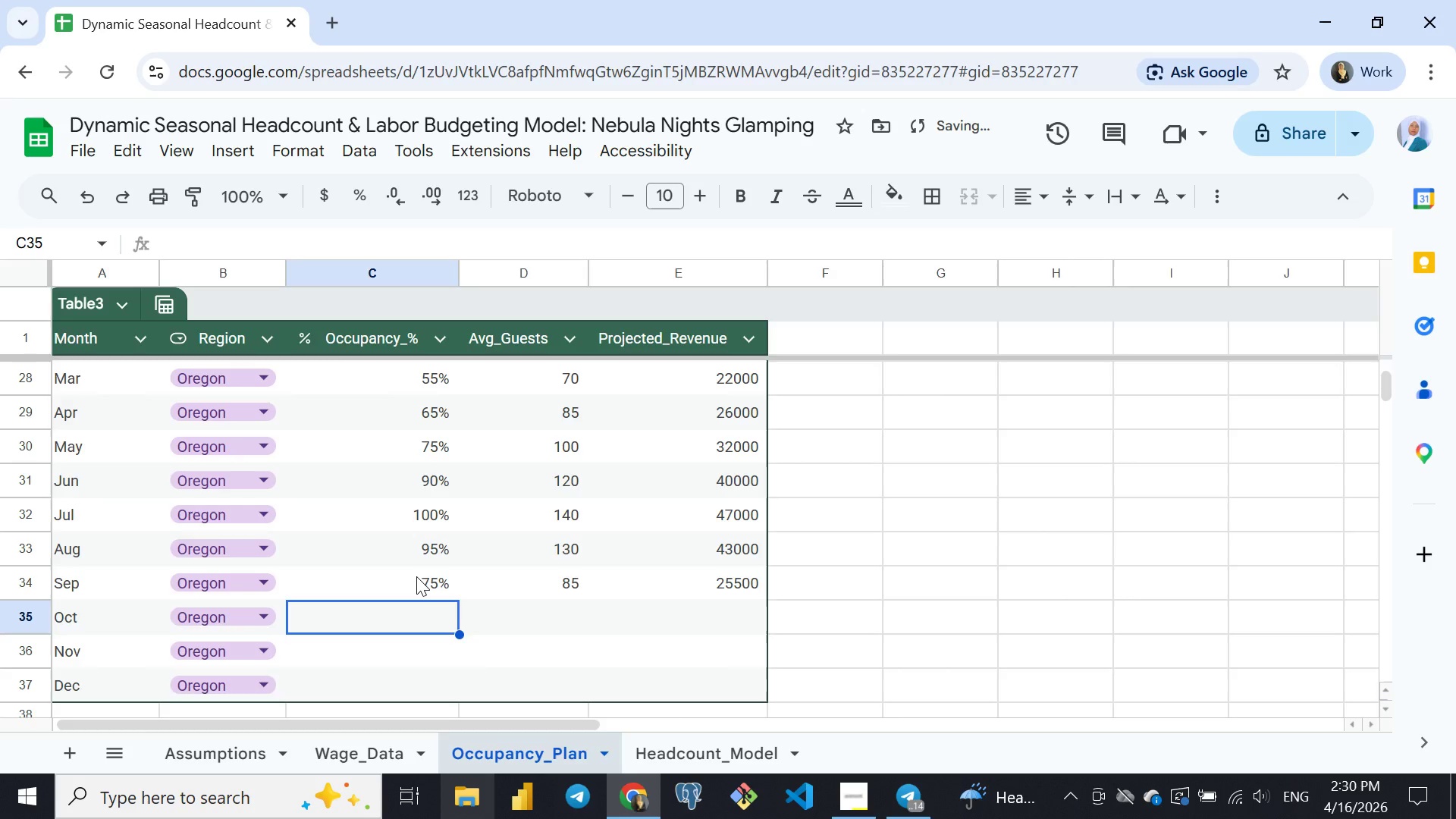 
key(ArrowDown)
 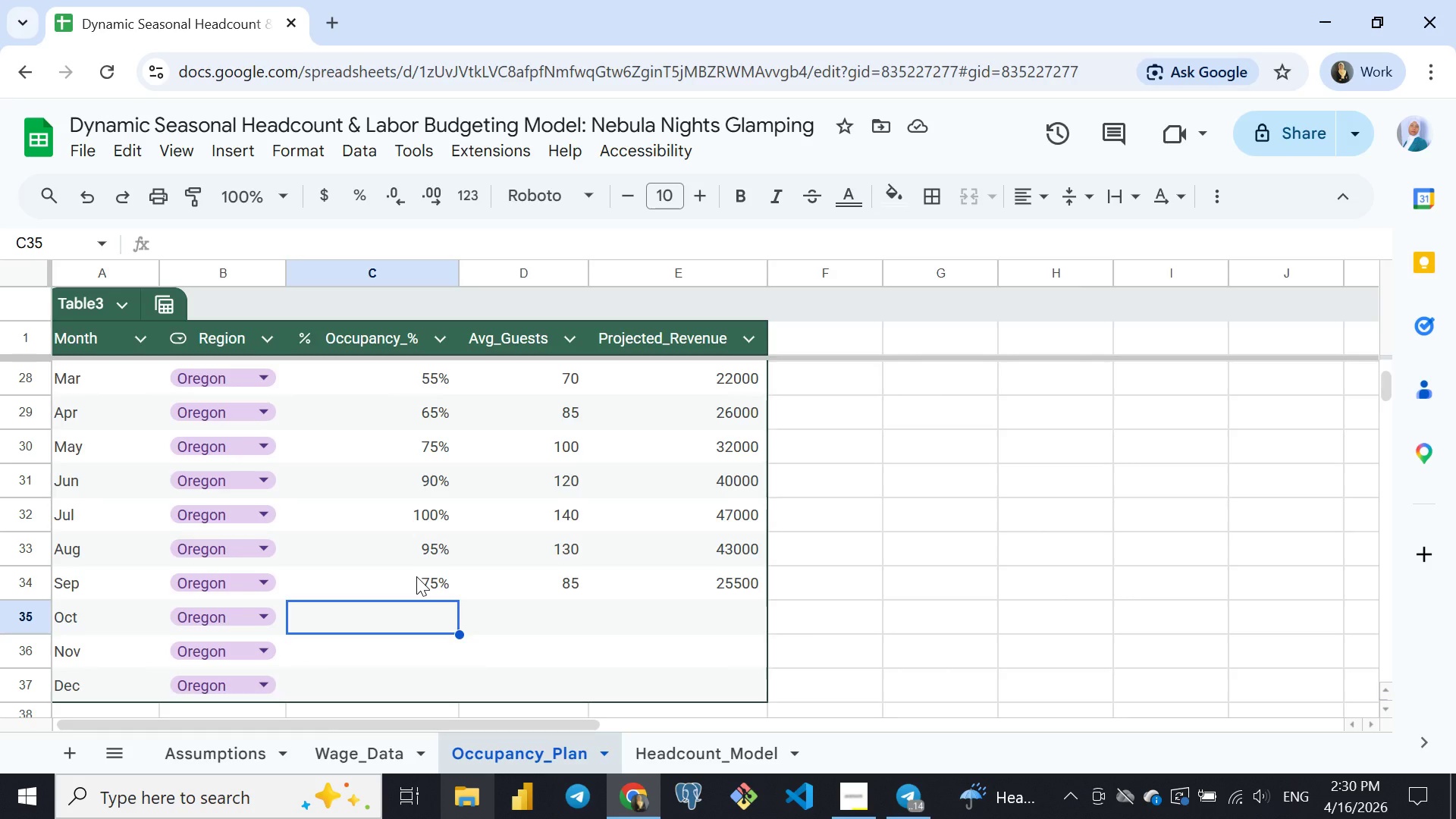 
wait(5.97)
 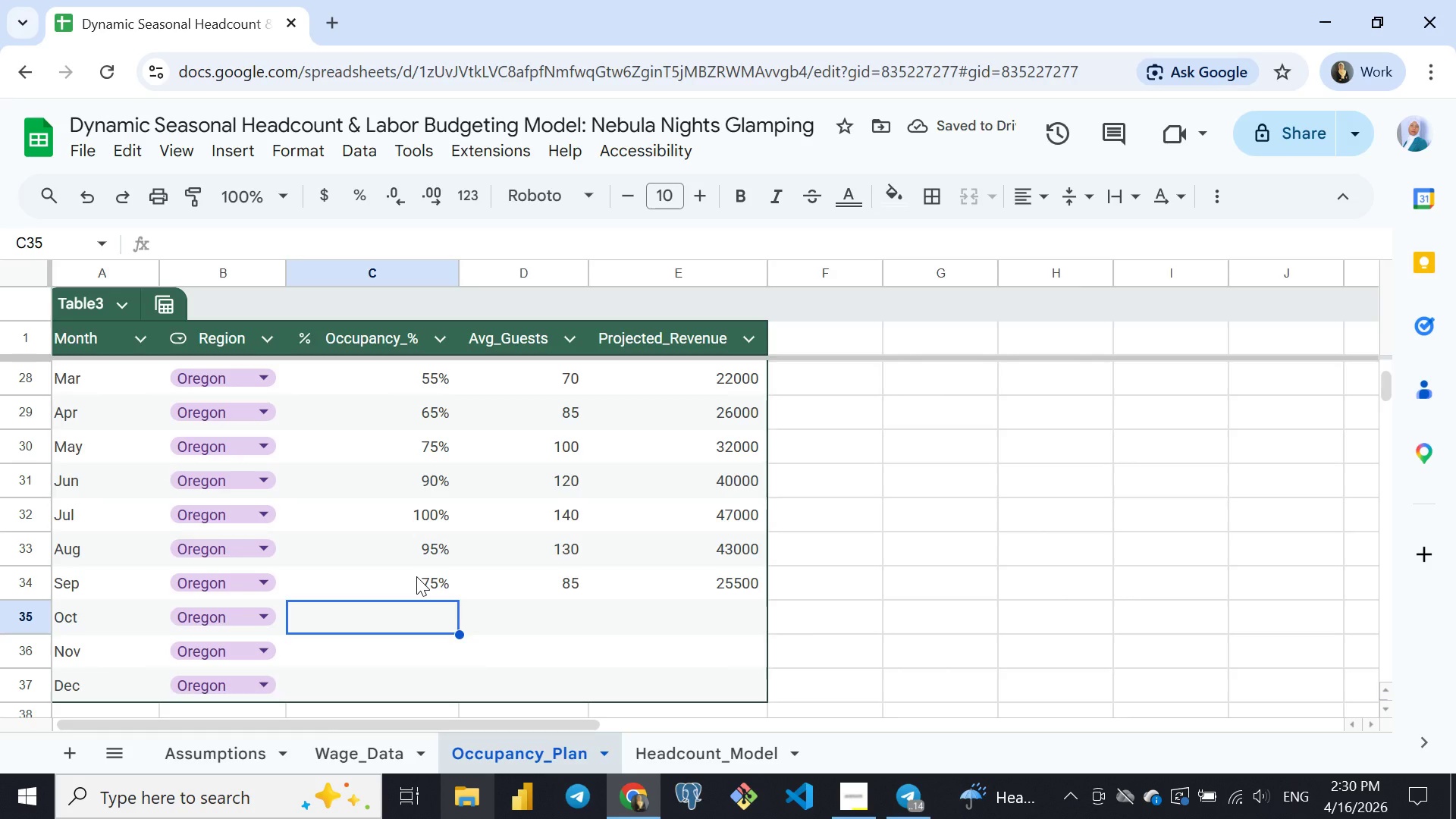 
type(63)
 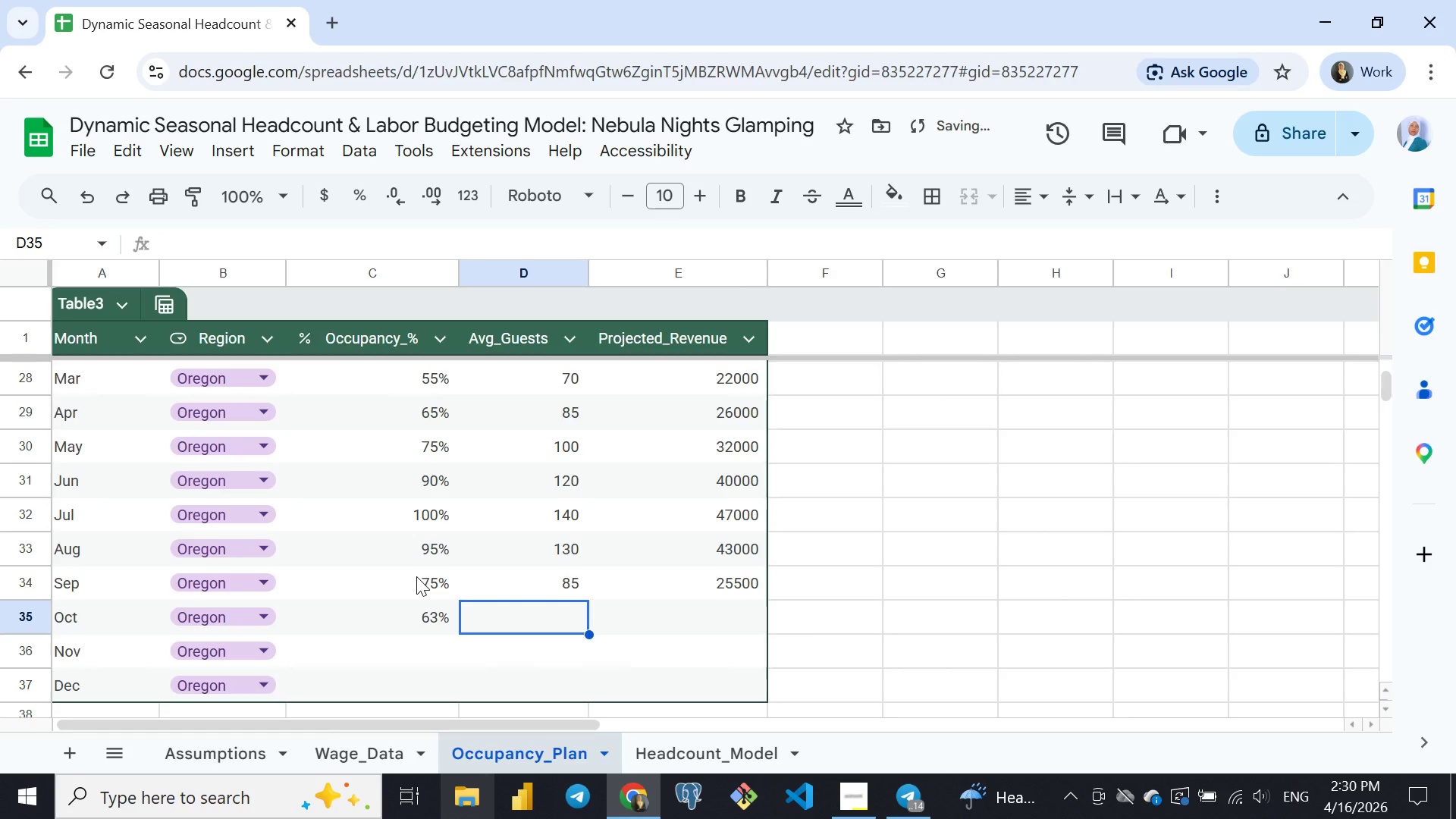 
key(ArrowRight)
 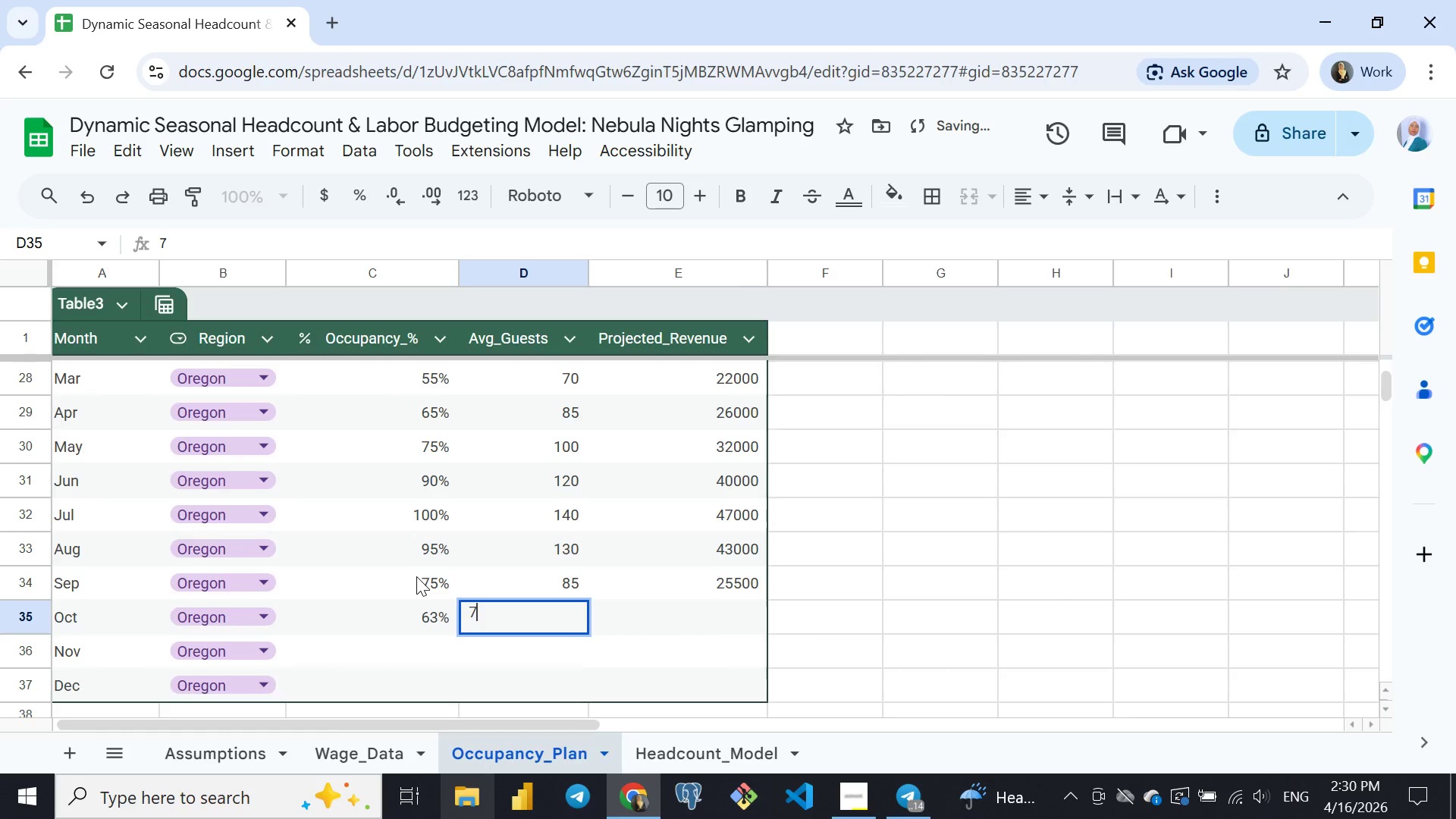 
type(70)
 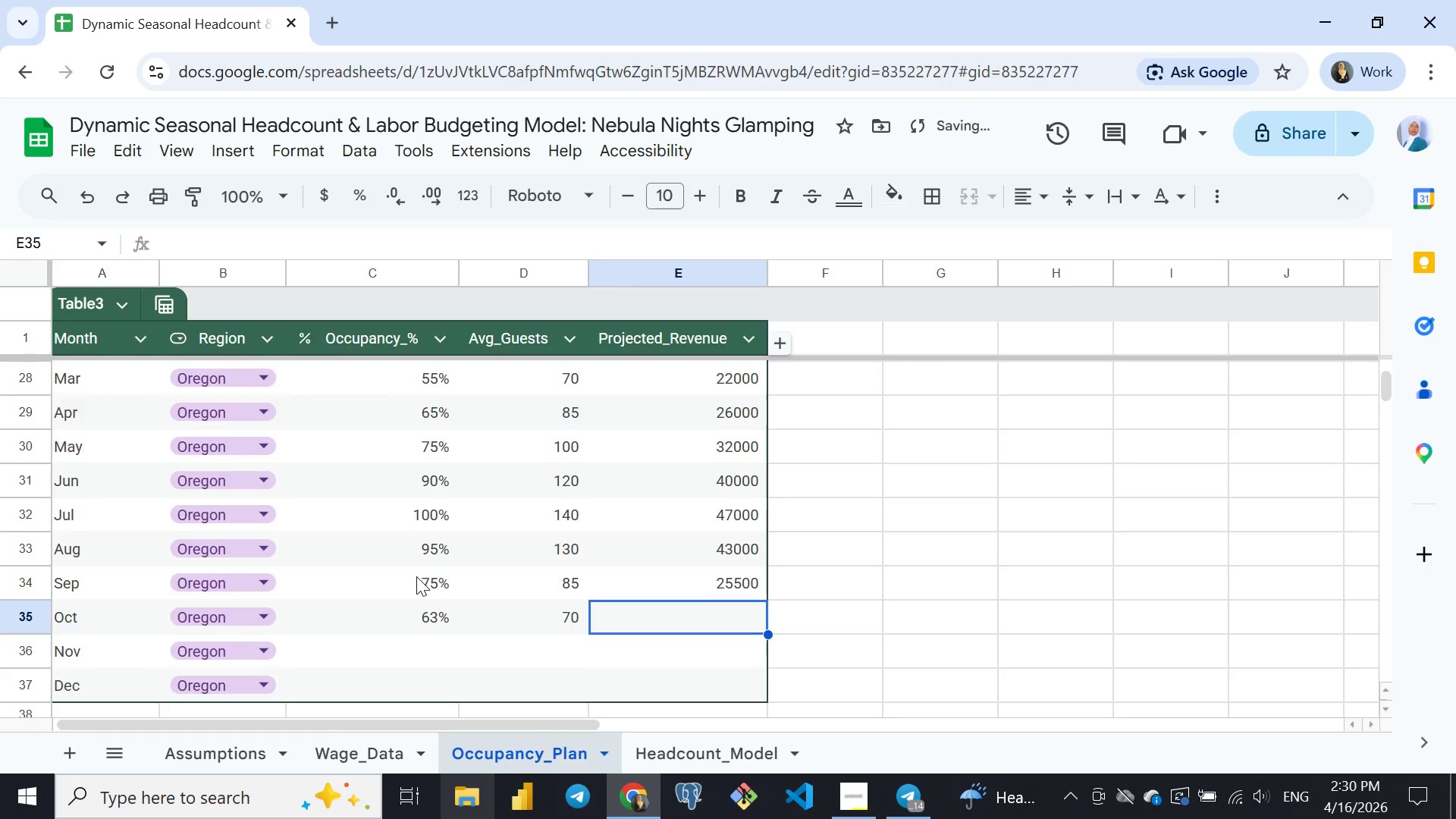 
key(ArrowRight)
 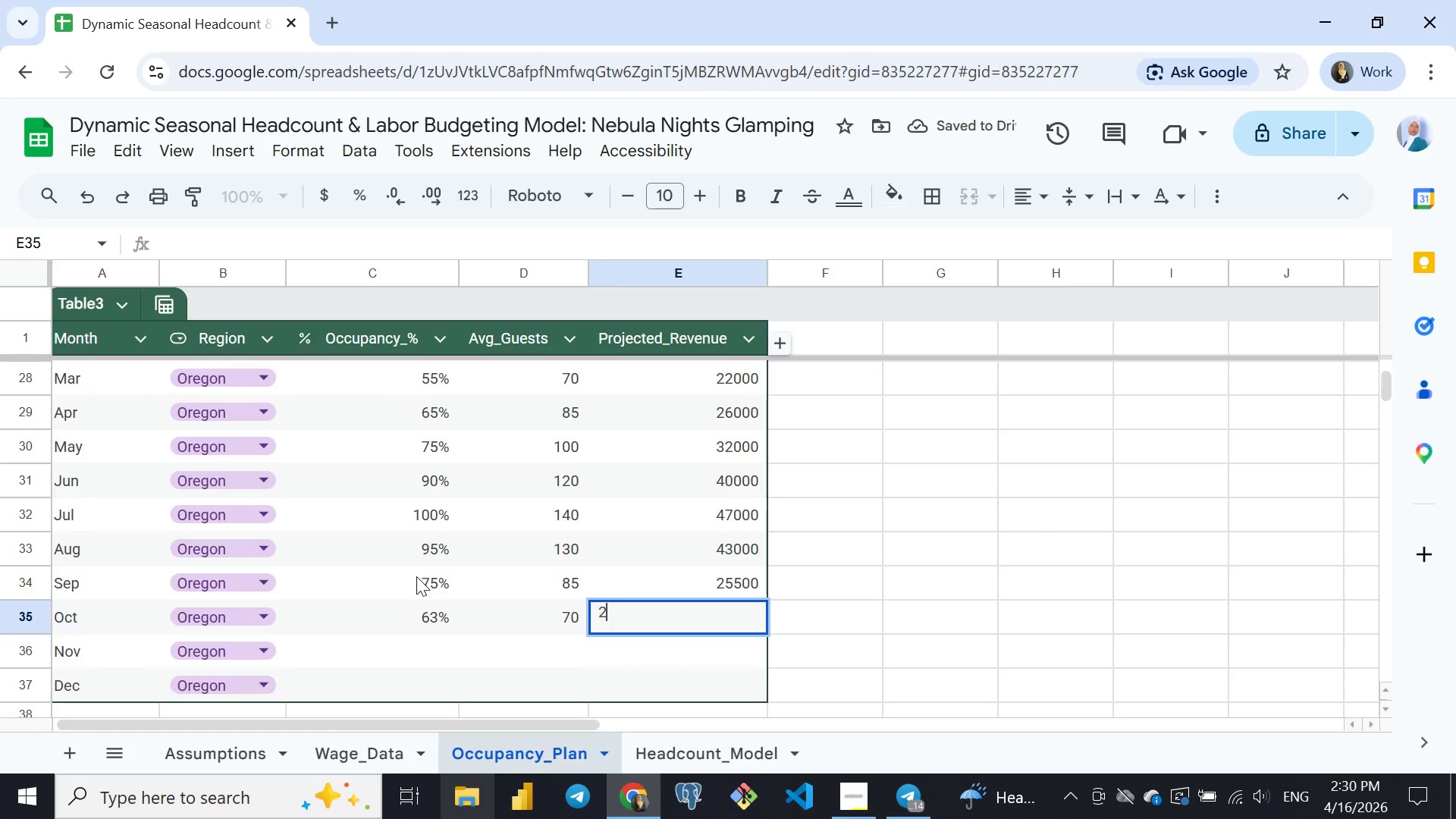 
type(21000)
 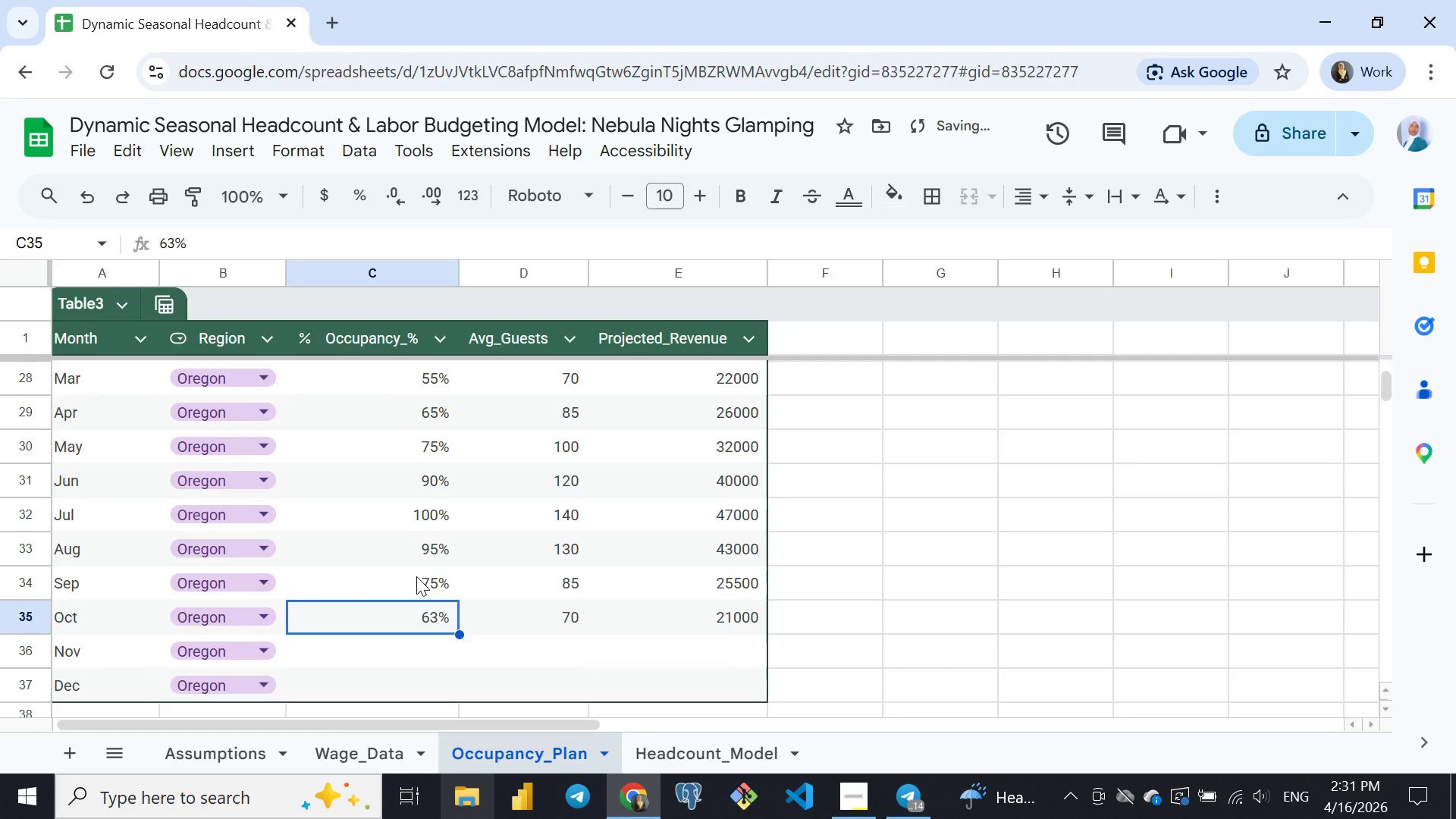 
key(ArrowLeft)
 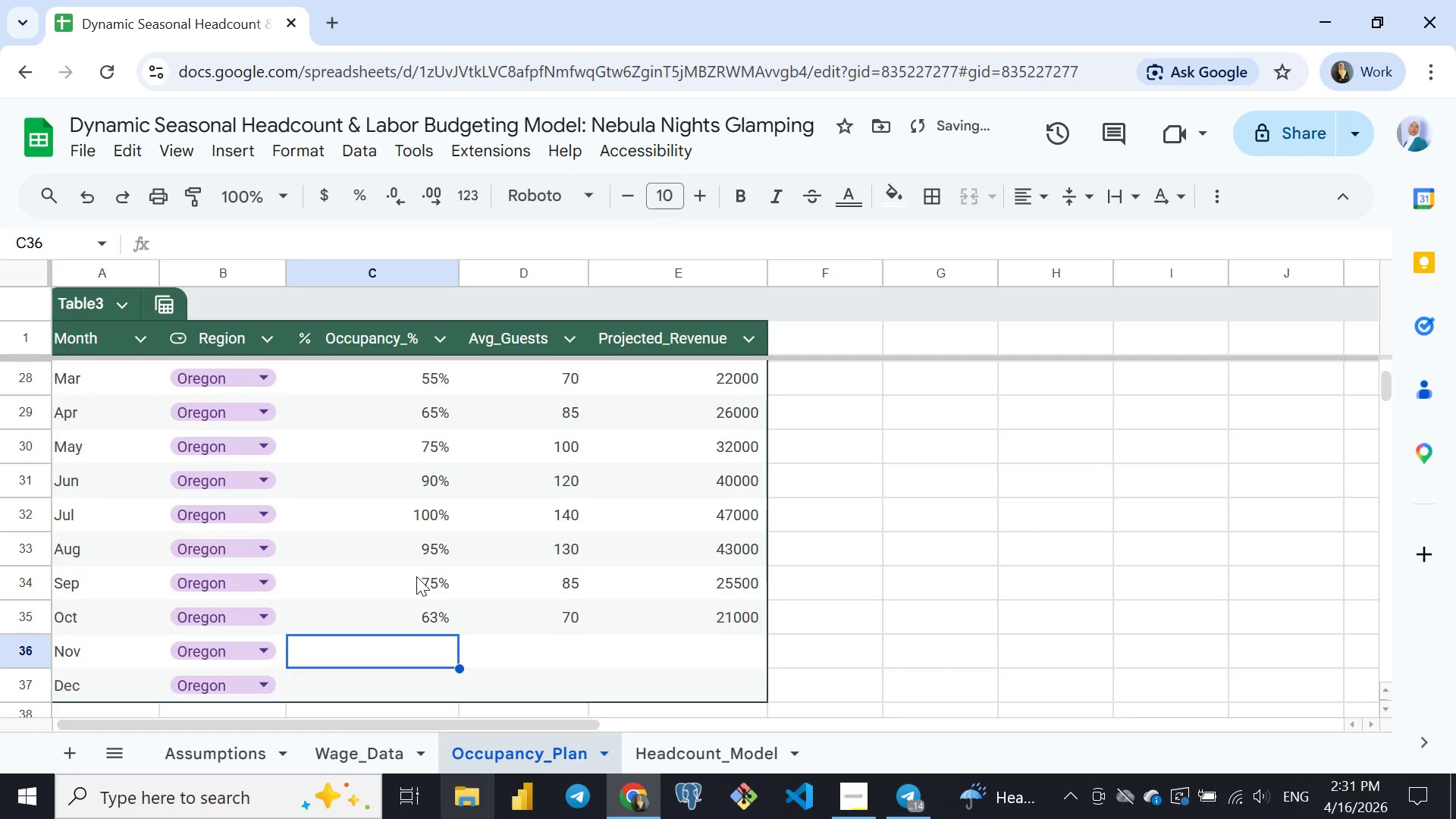 
key(ArrowLeft)
 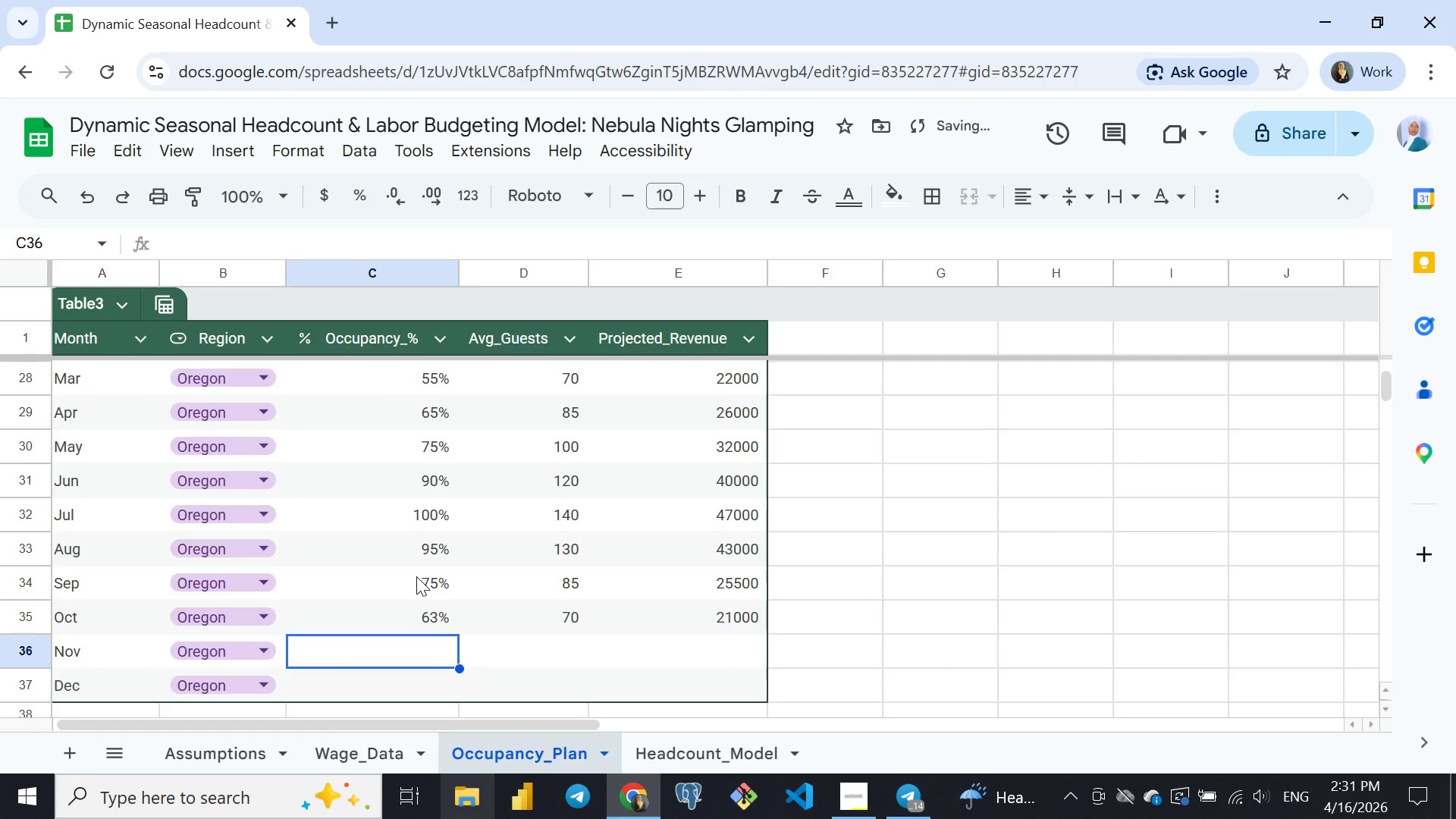 
key(ArrowDown)
 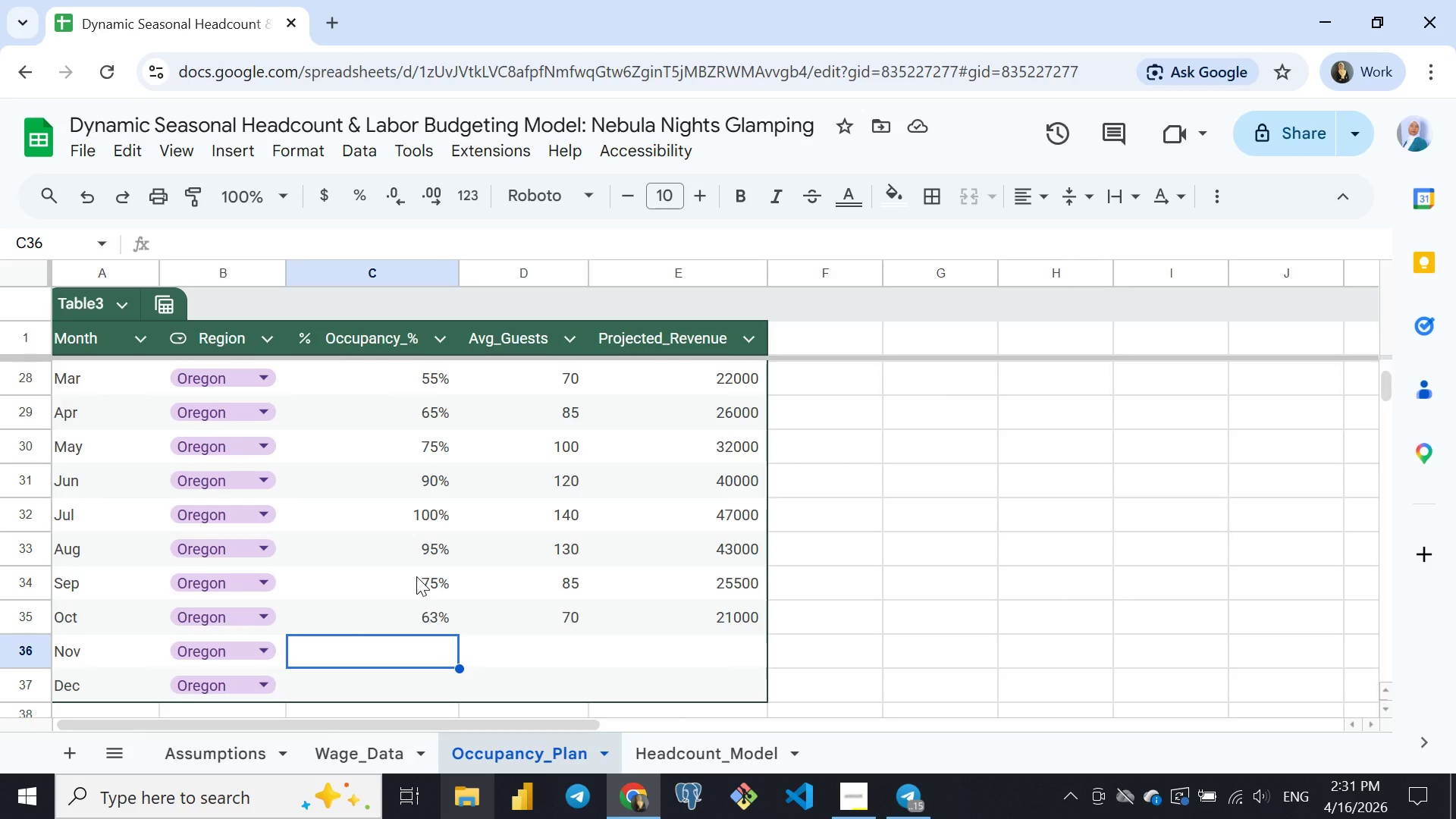 
wait(5.77)
 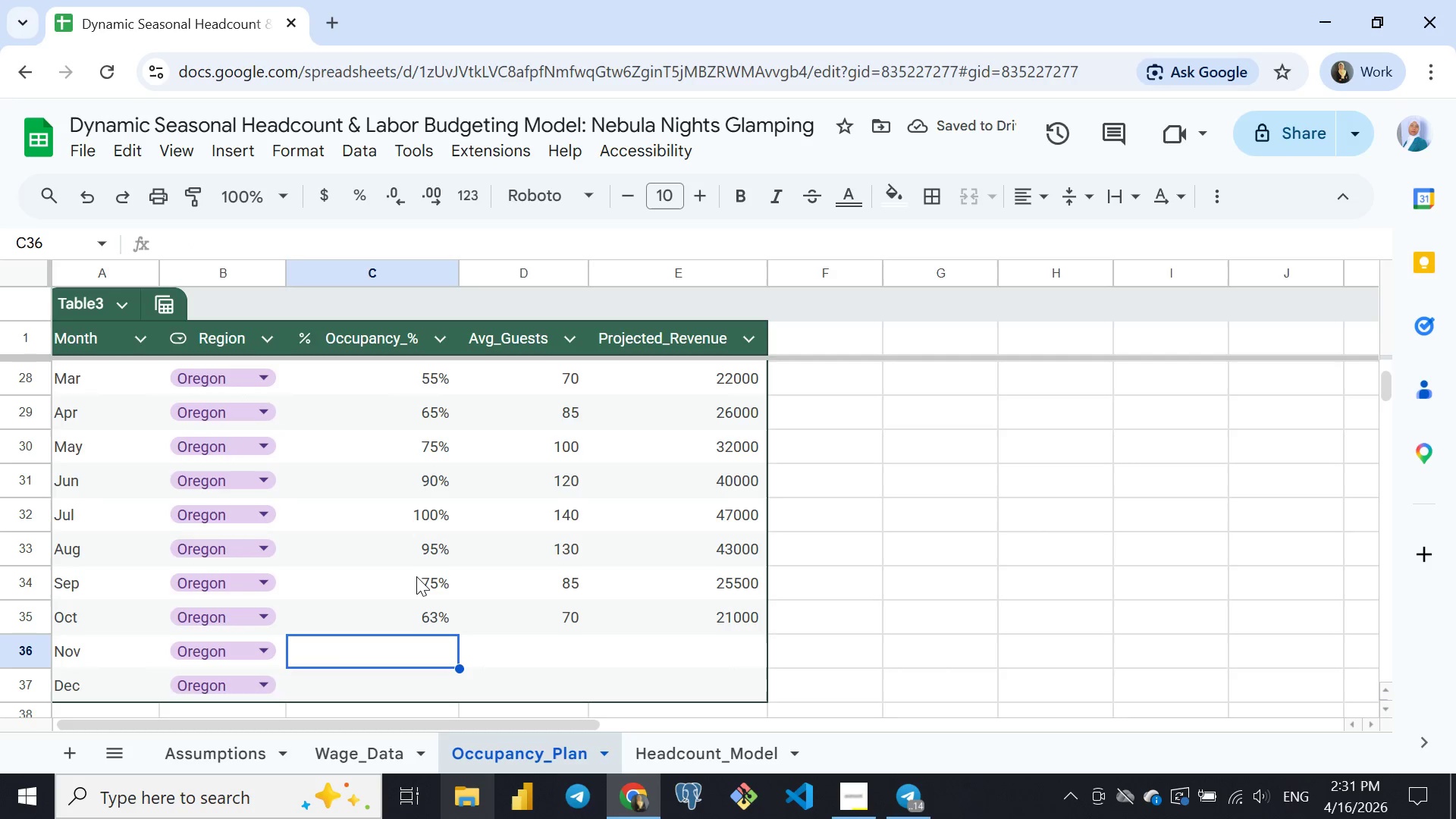 
type(55)
 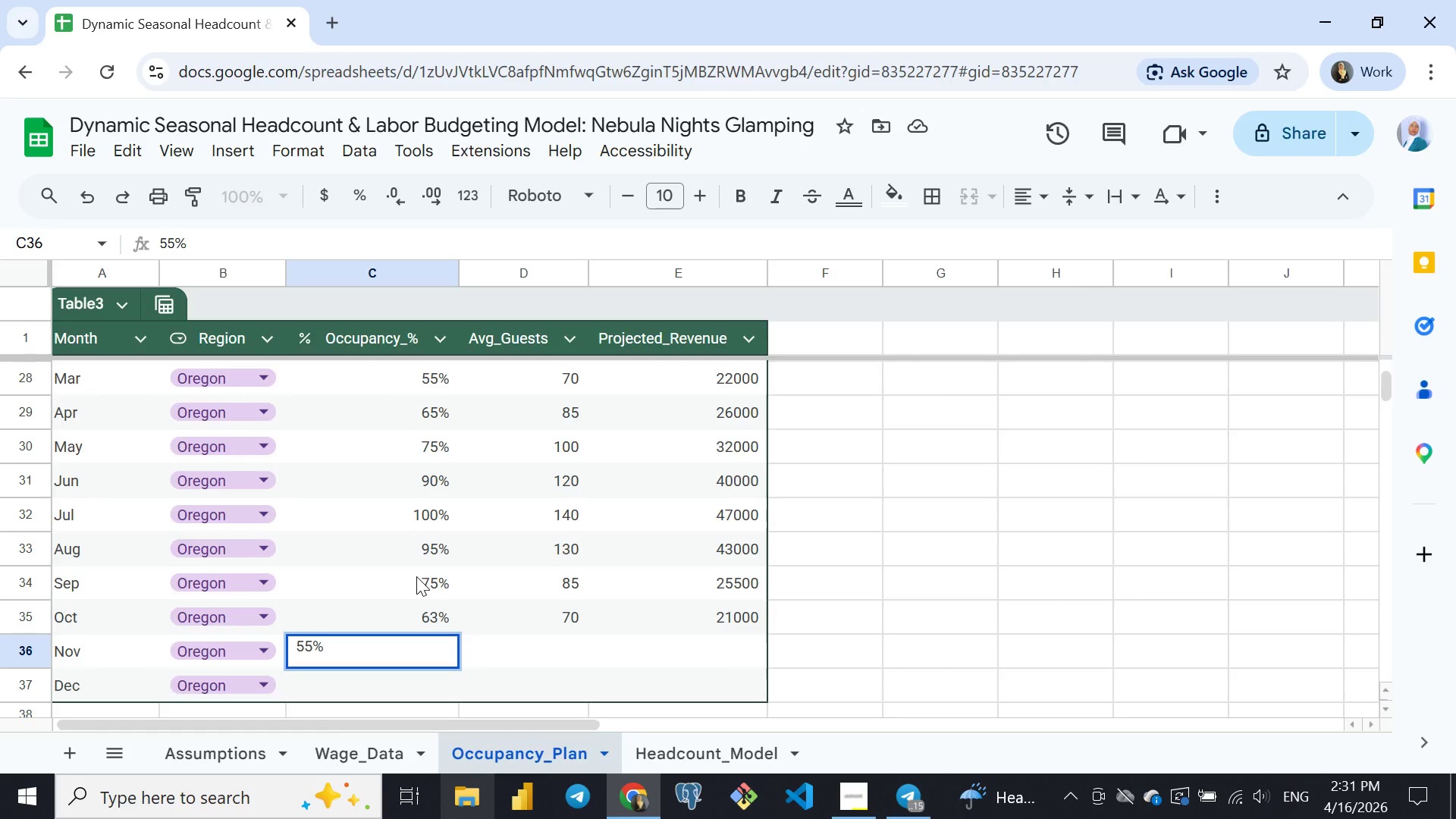 
key(0)
 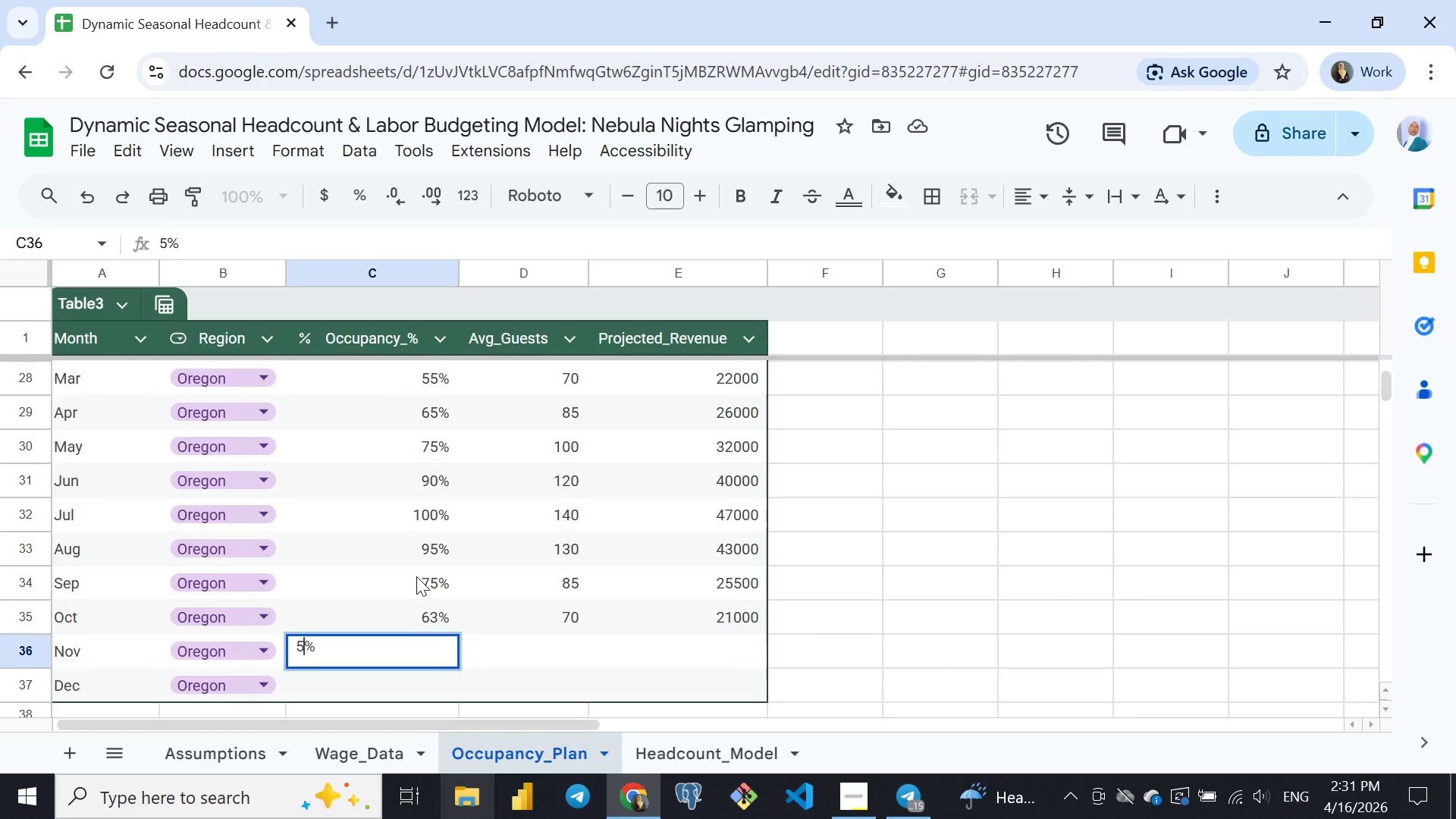 
key(Backspace)
 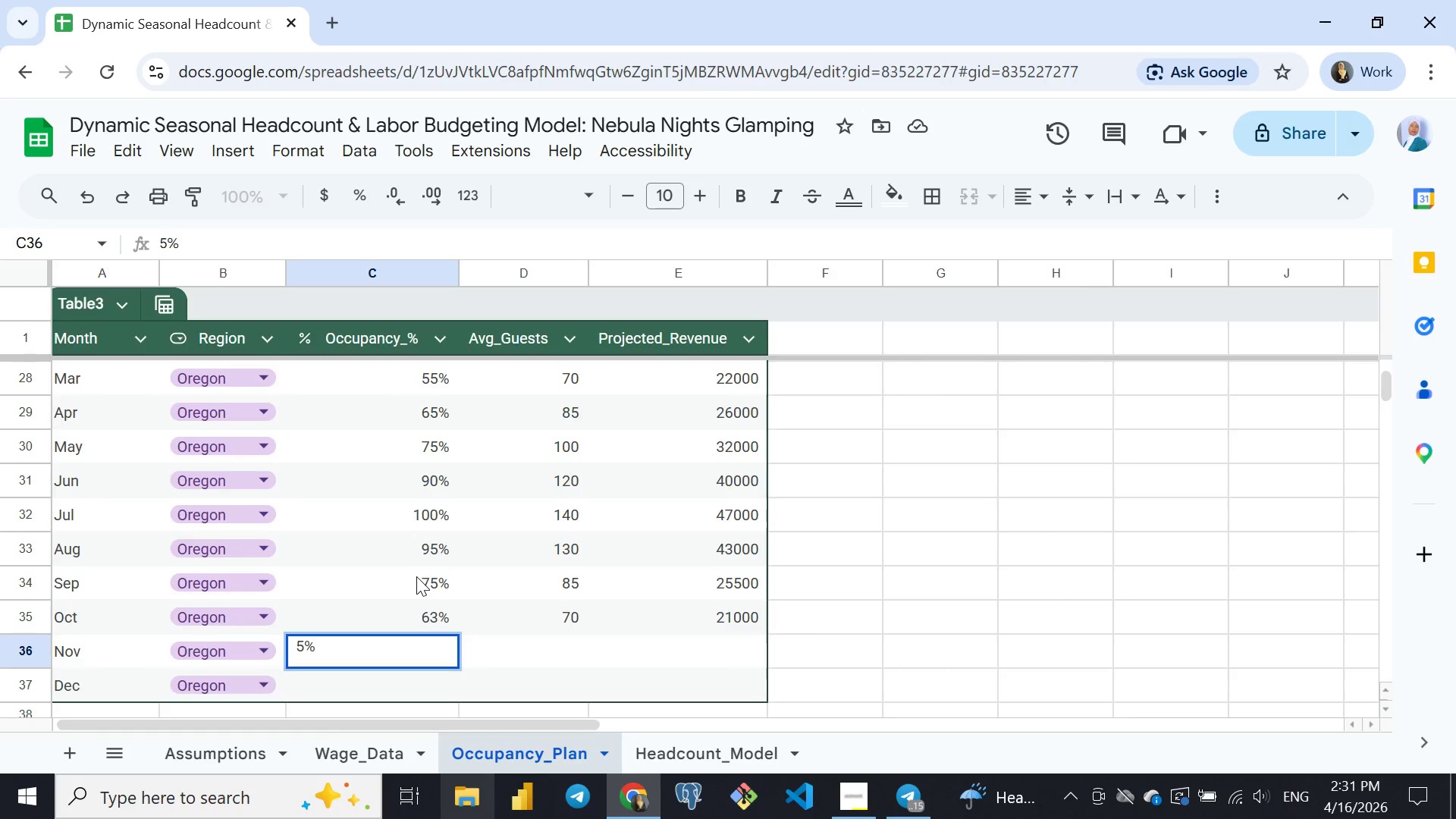 
key(Backspace)
 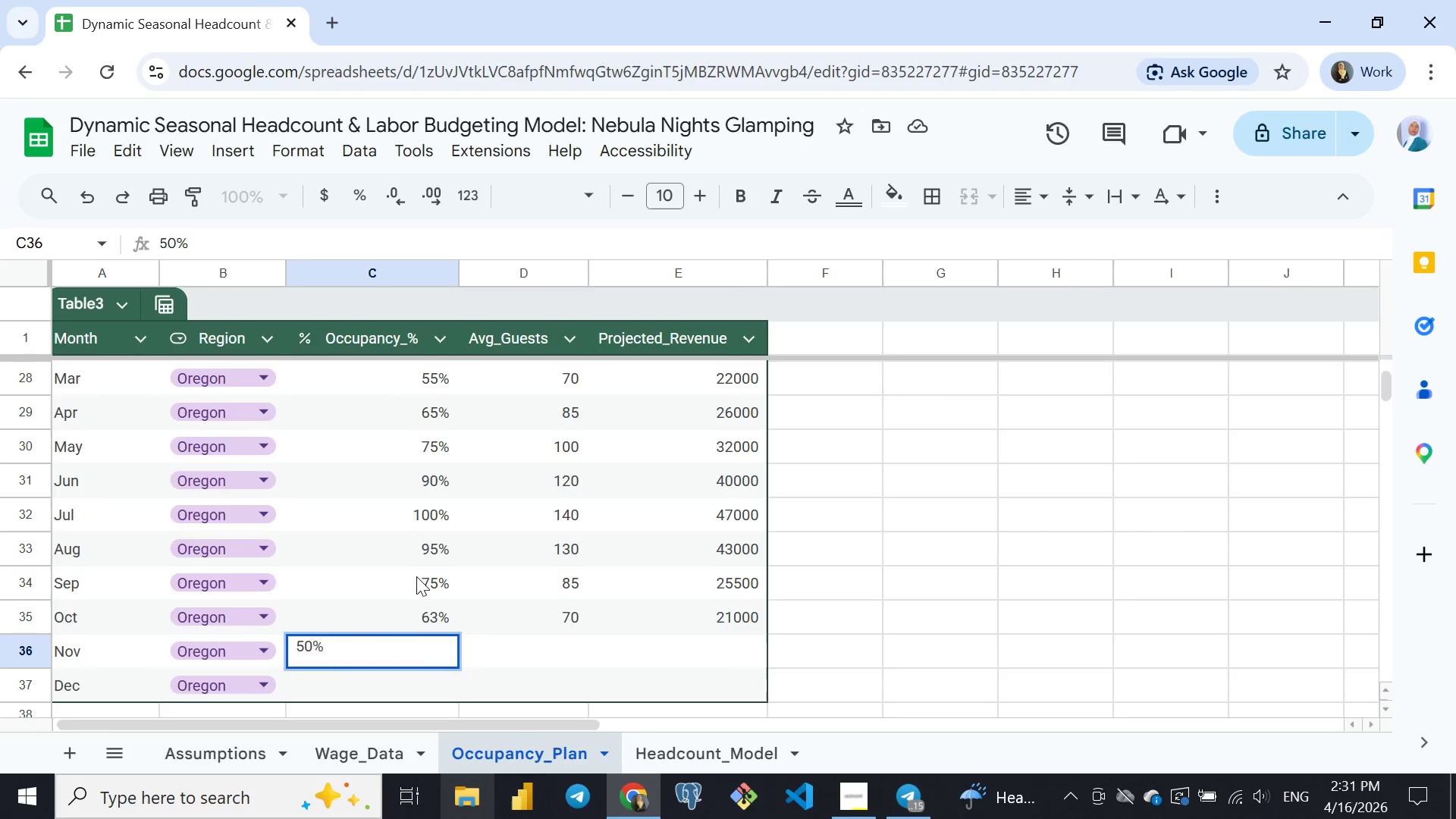 
key(0)
 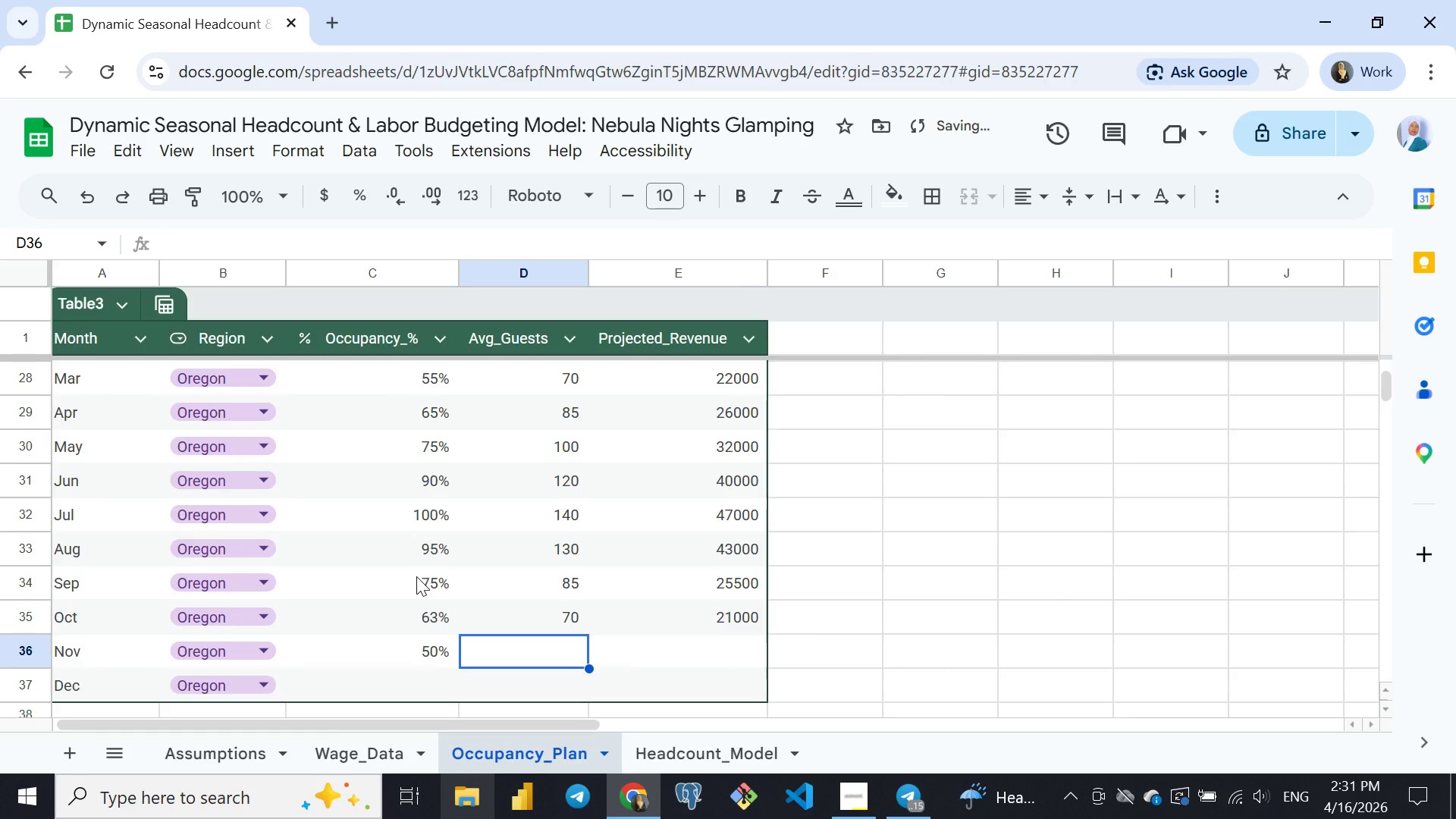 
key(ArrowRight)
 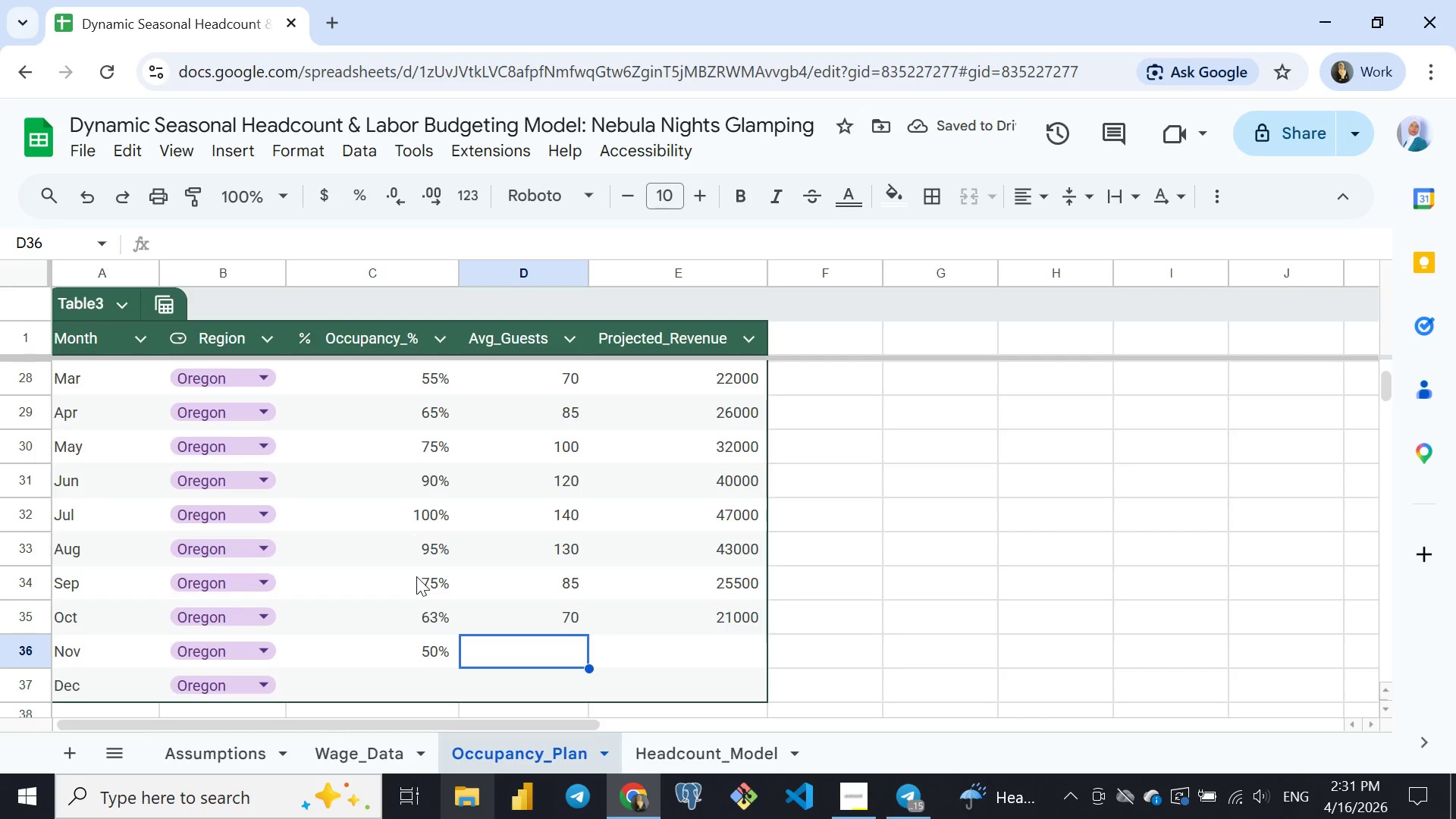 
type(55)
 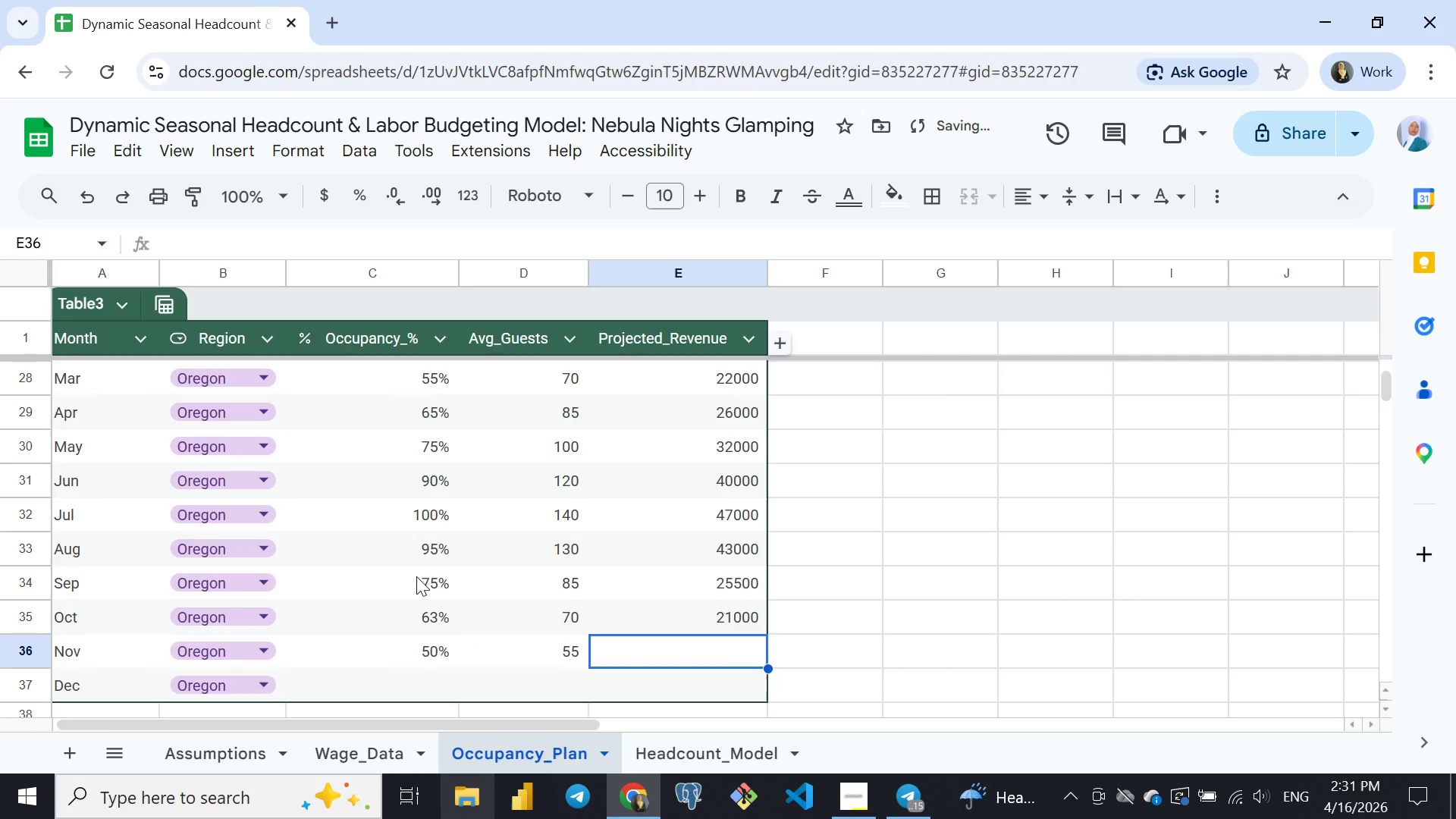 
key(ArrowRight)
 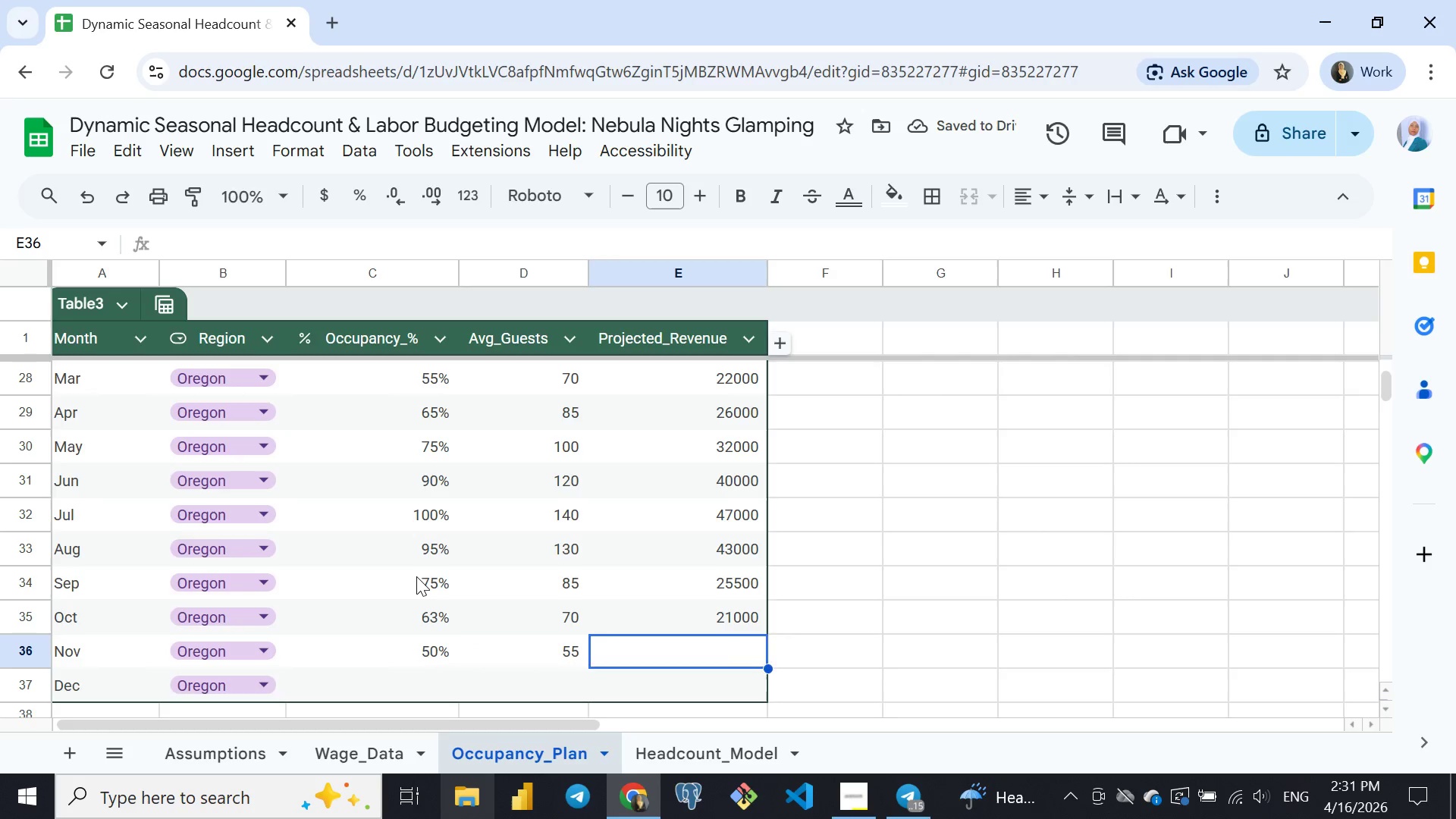 
type(16500)
 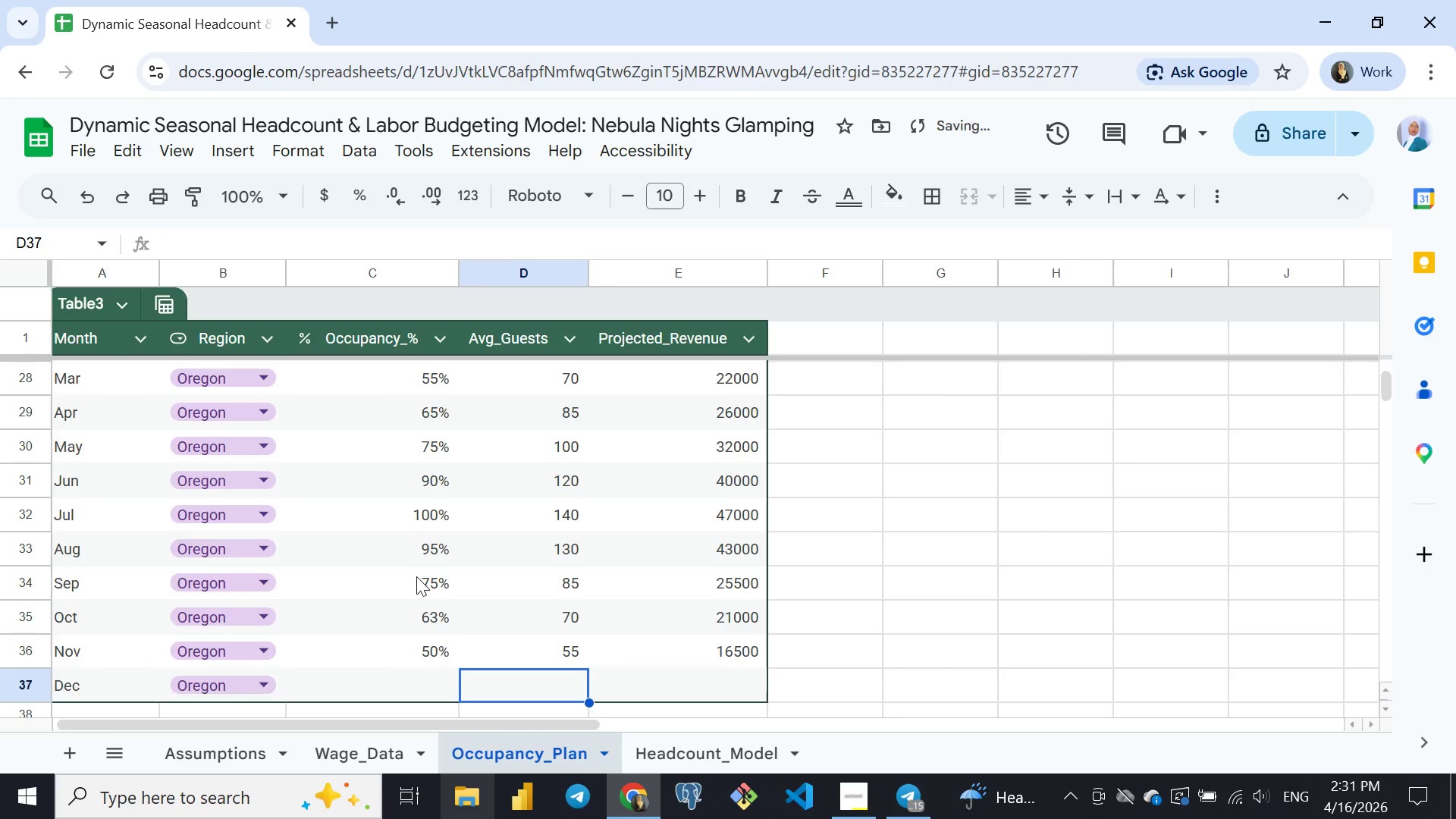 
key(ArrowDown)
 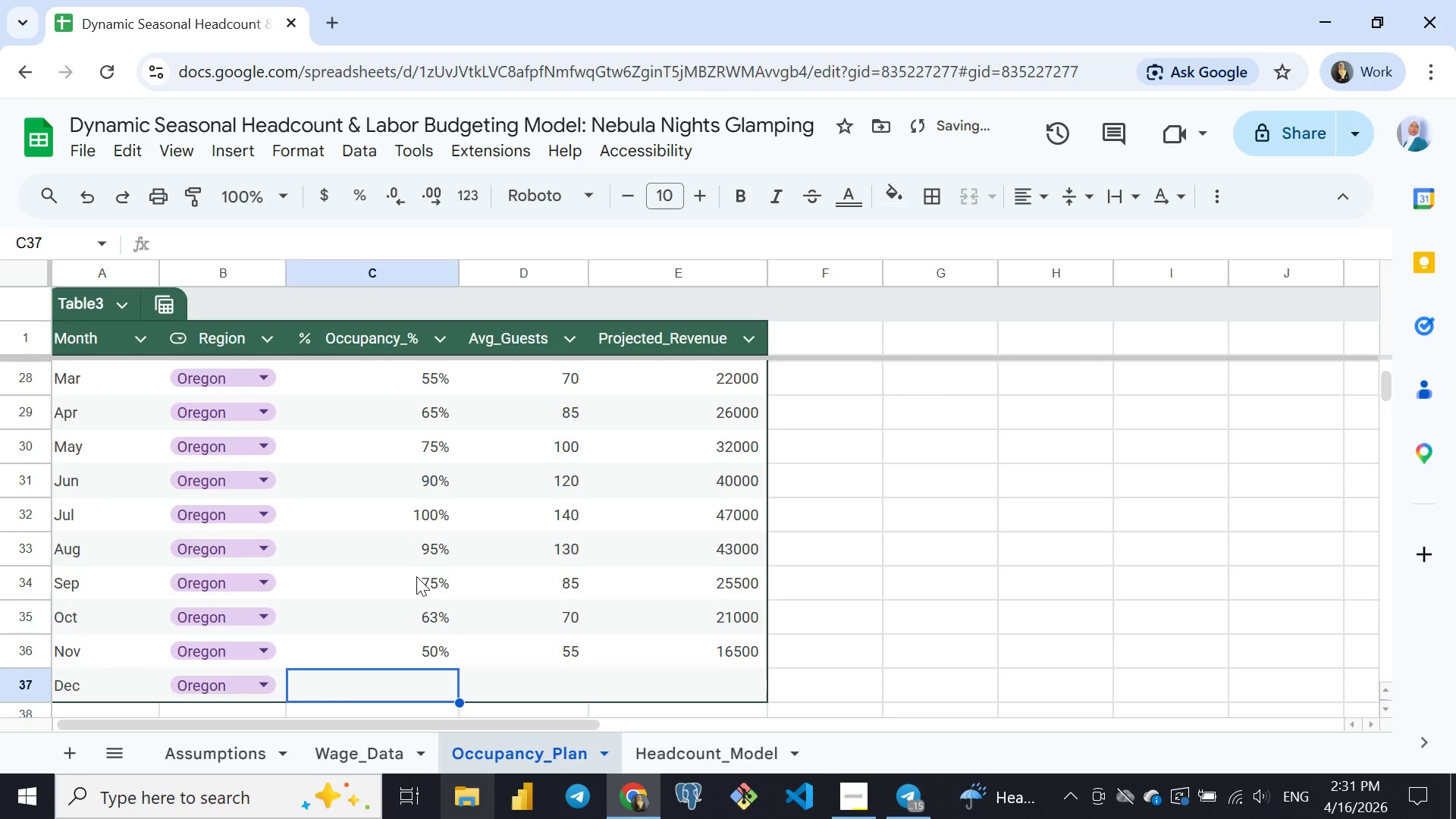 
key(ArrowLeft)
 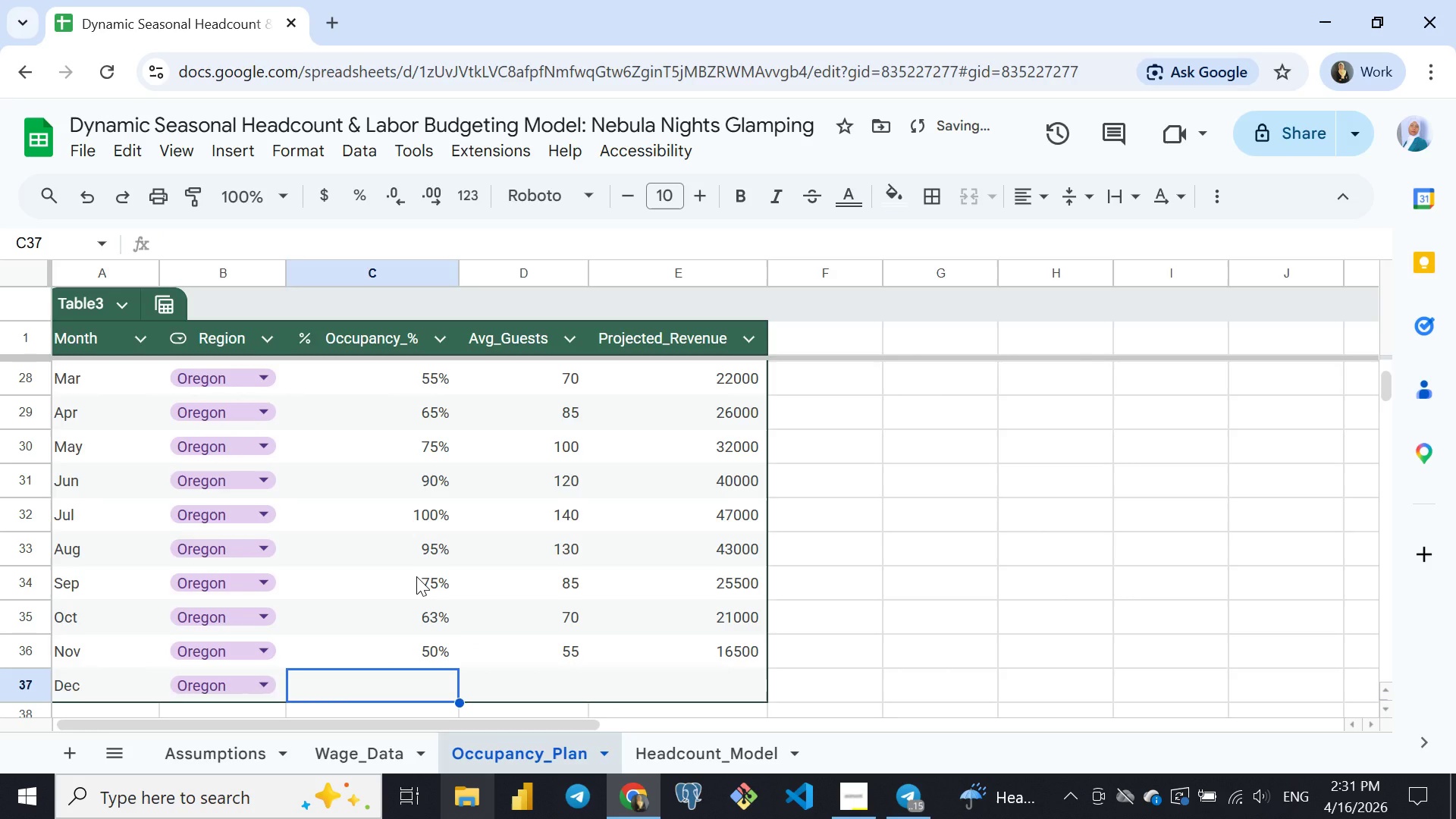 
key(ArrowLeft)
 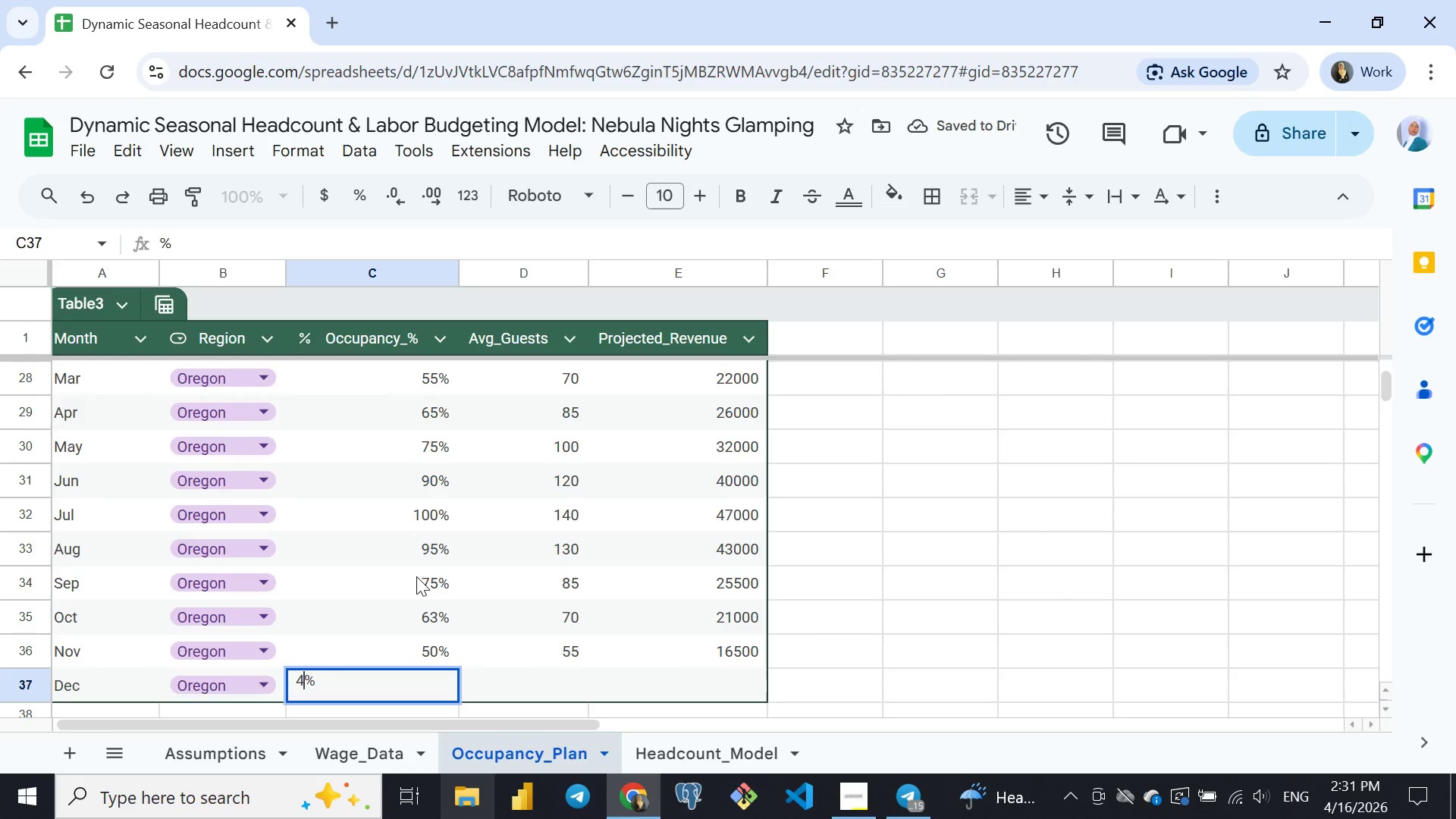 
type(42)
 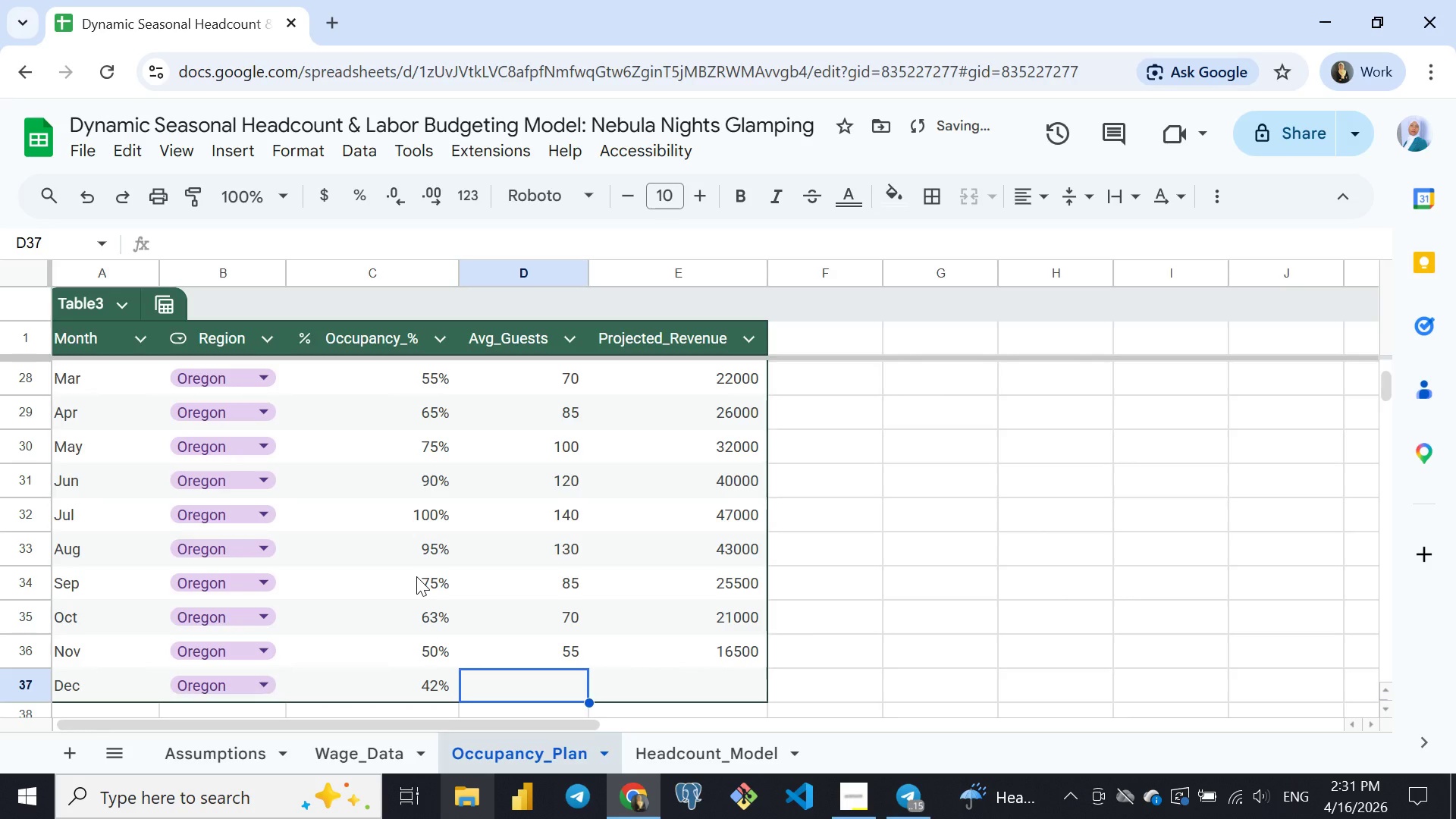 
key(ArrowRight)
 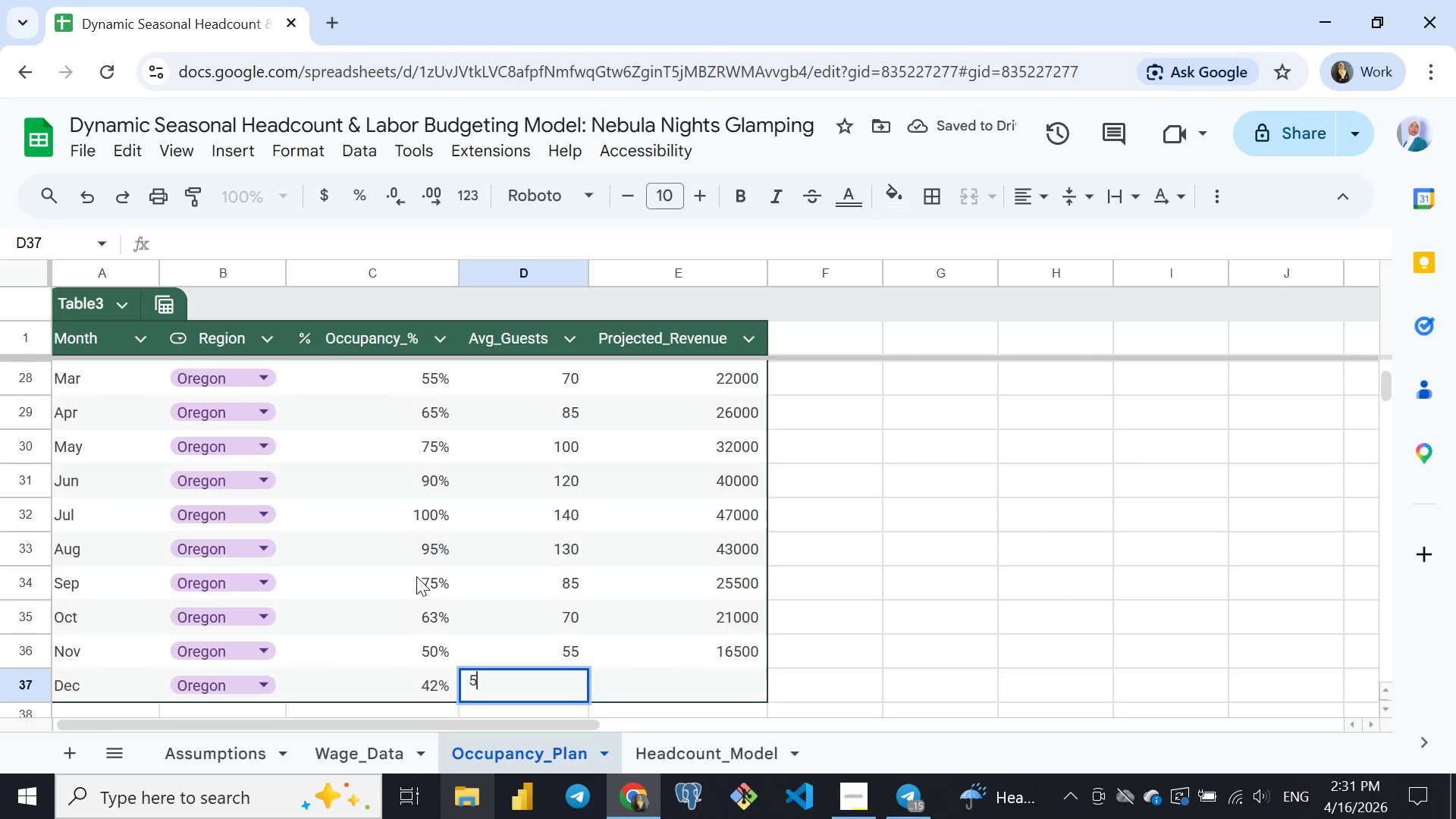 
type(50)
 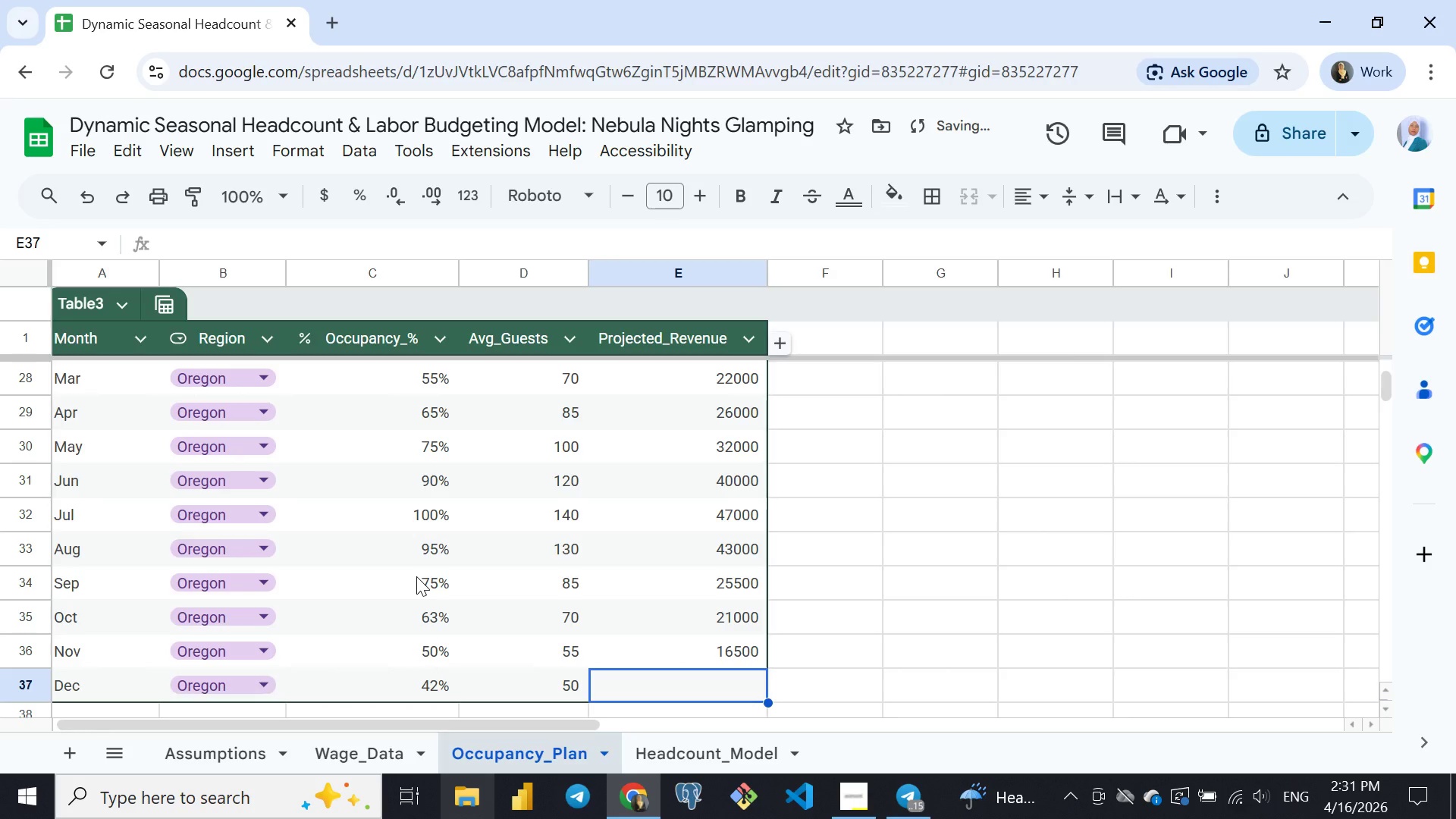 
key(ArrowRight)
 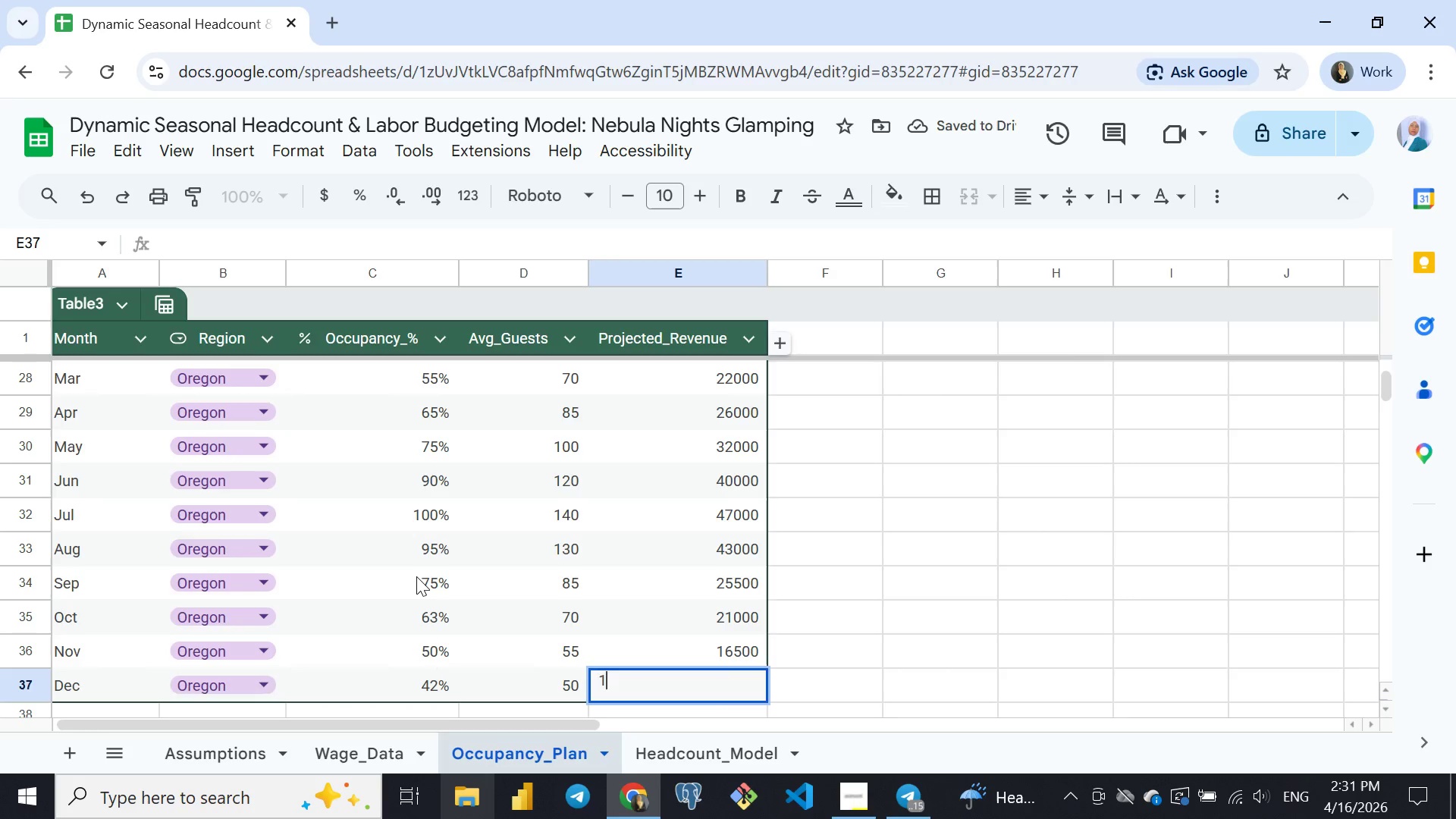 
type(15000)
 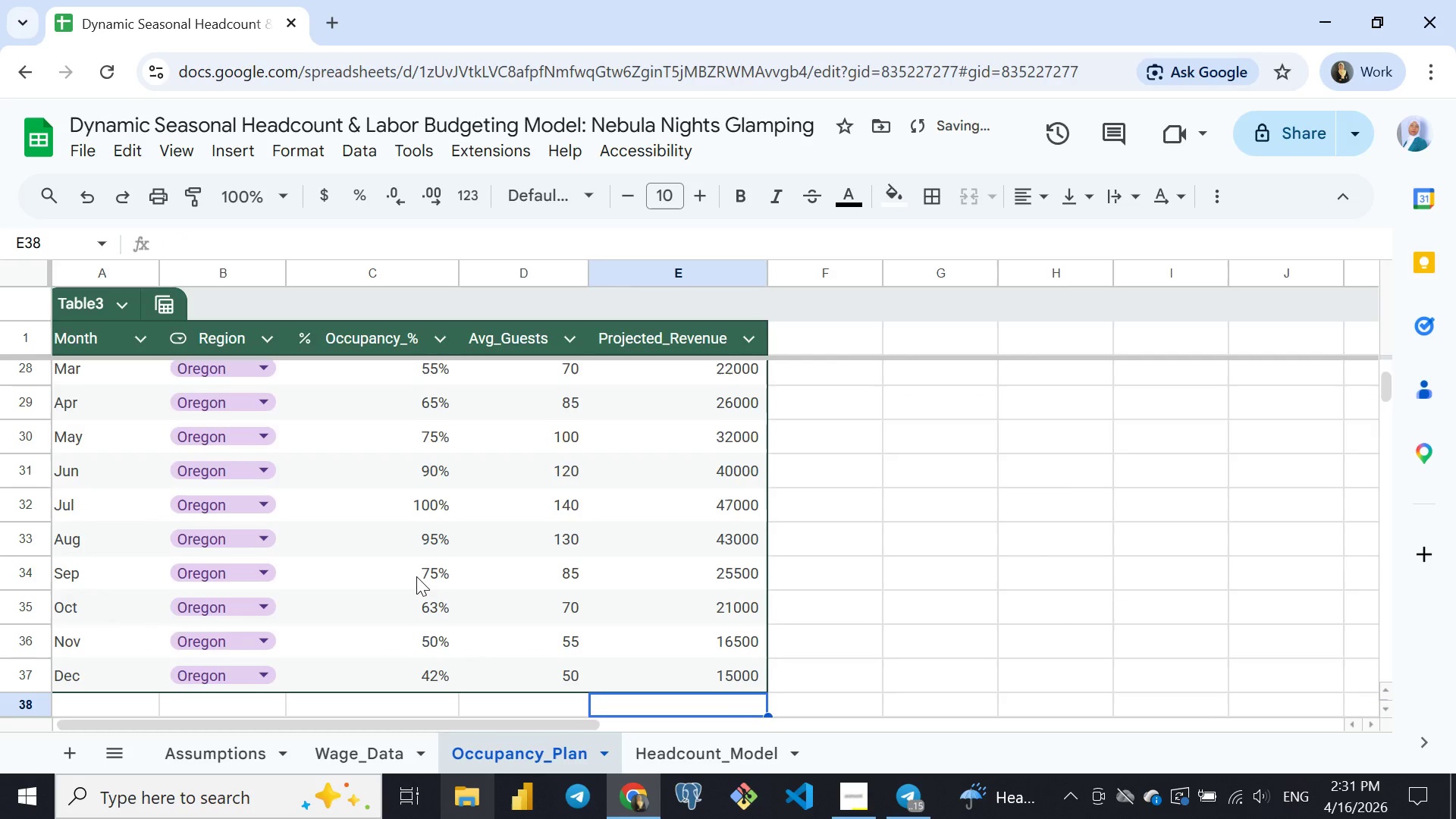 
key(ArrowDown)
 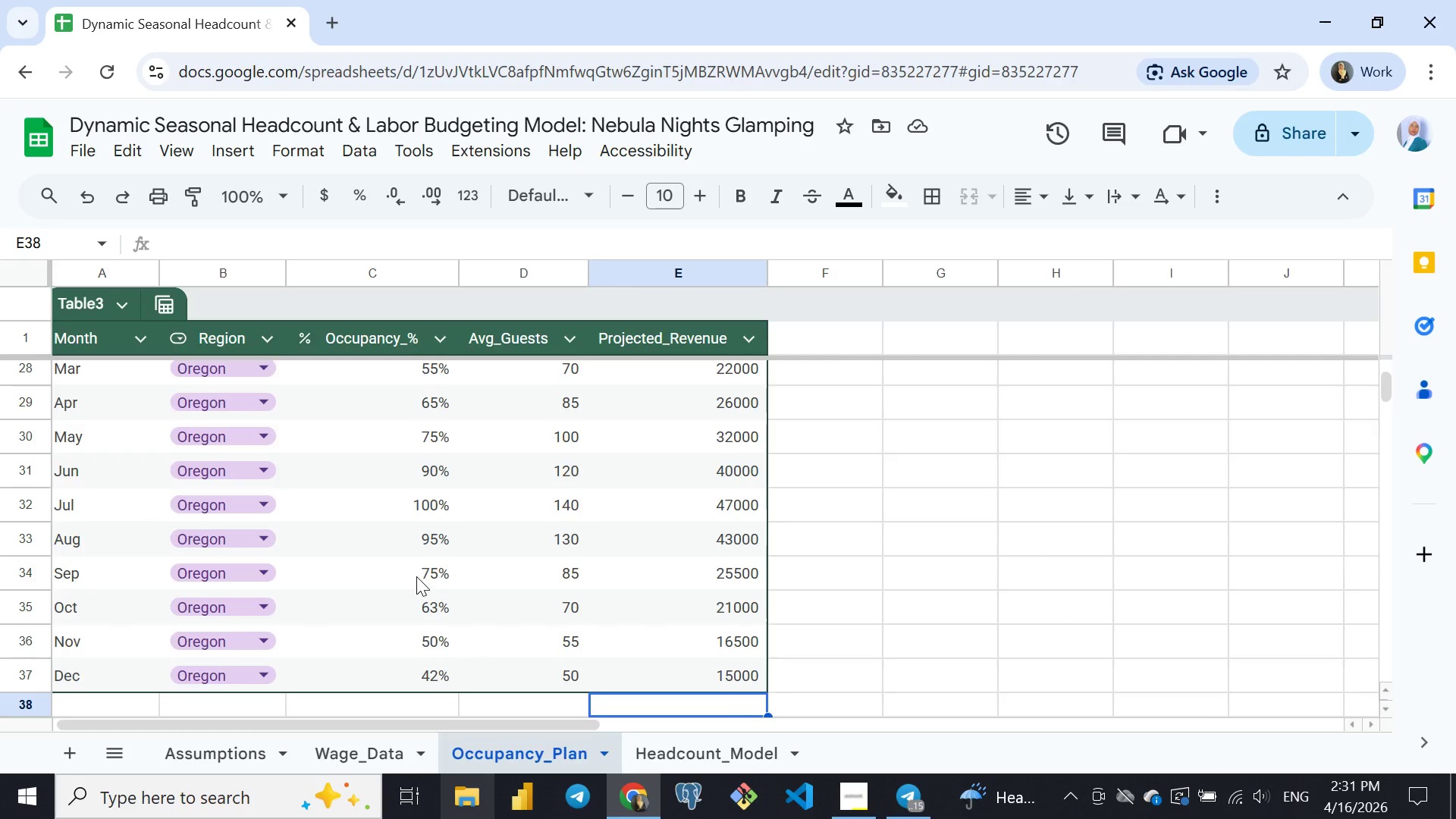 
wait(21.36)
 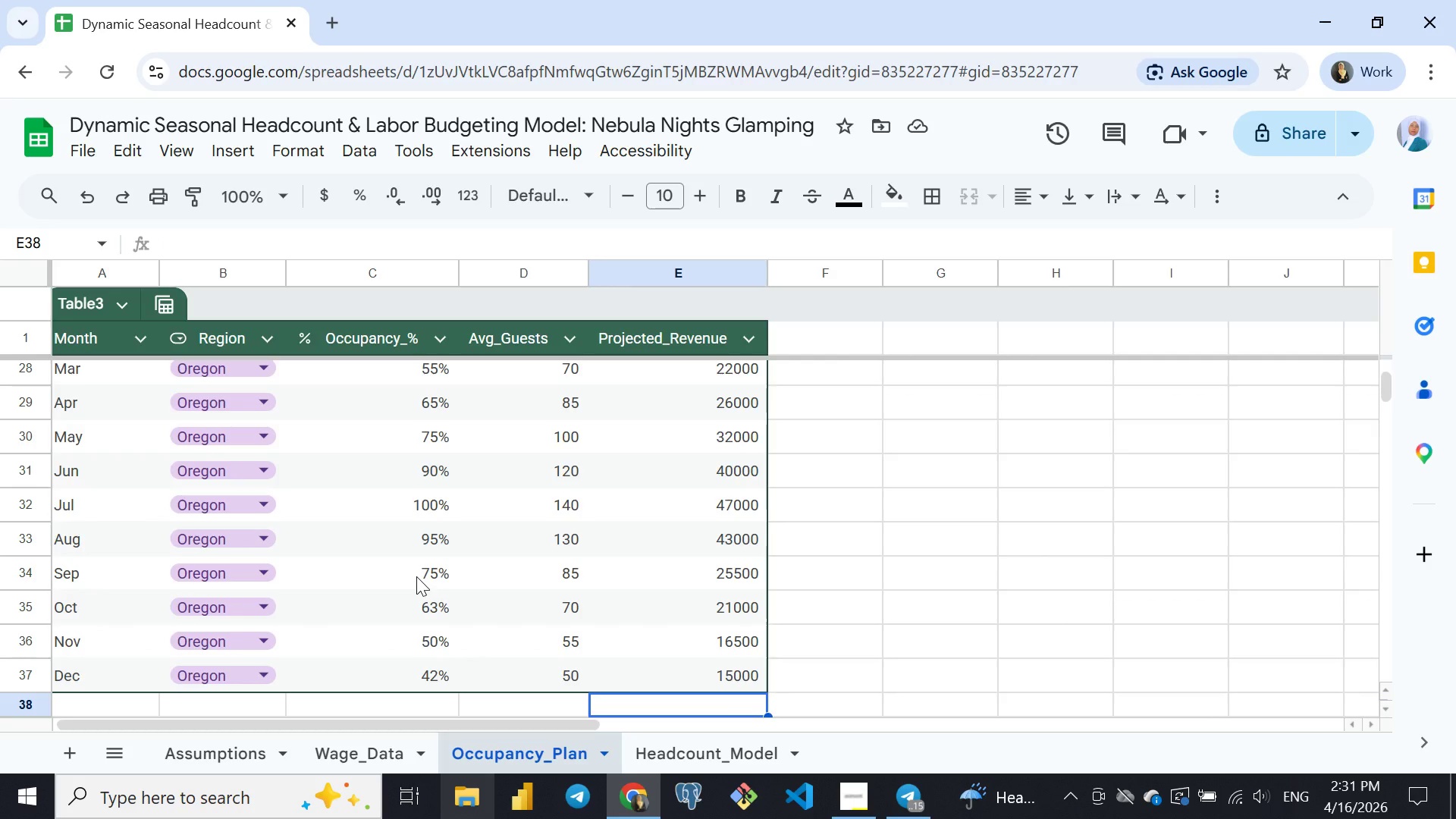 
left_click([693, 746])
 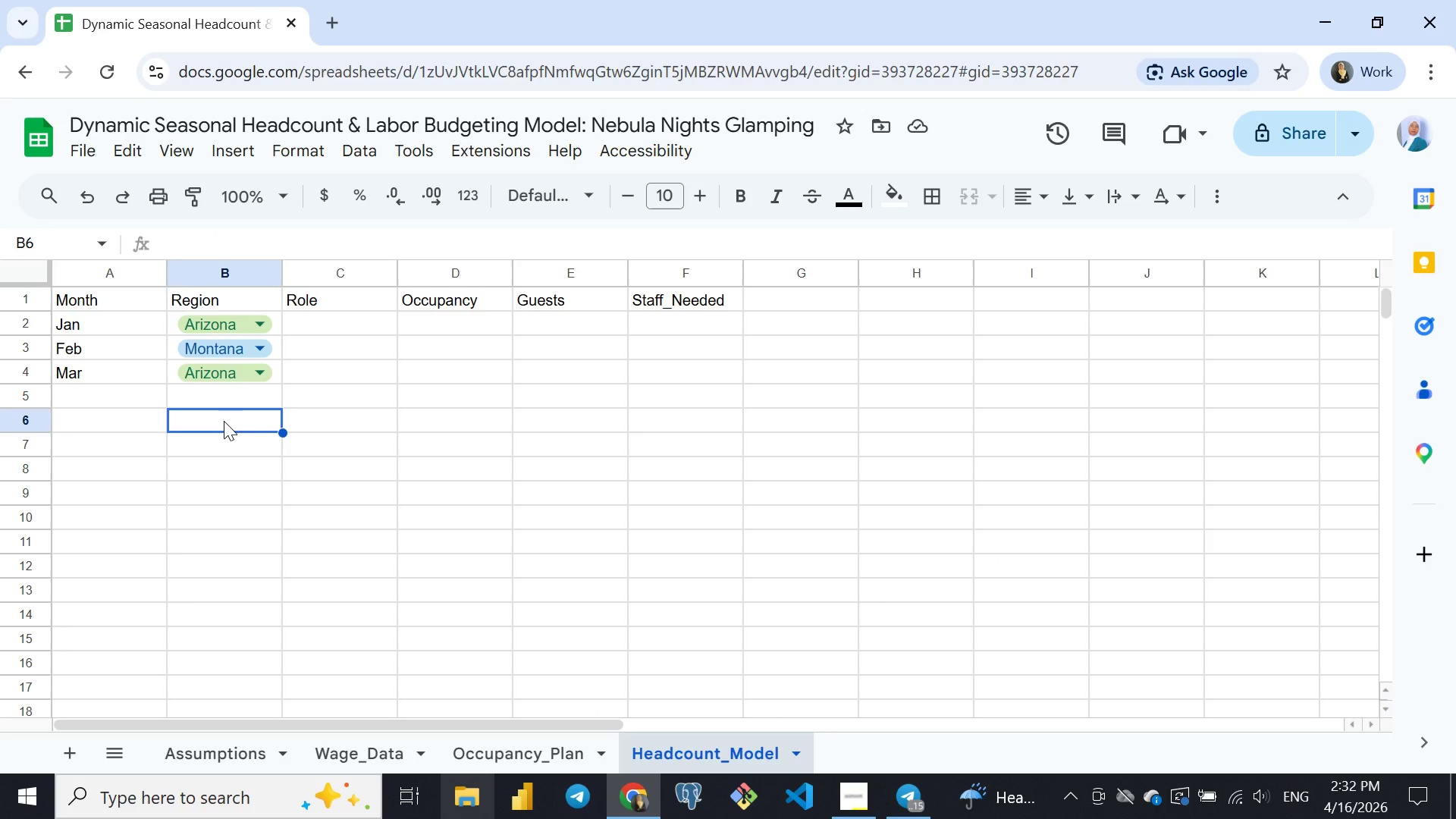 
left_click([224, 421])
 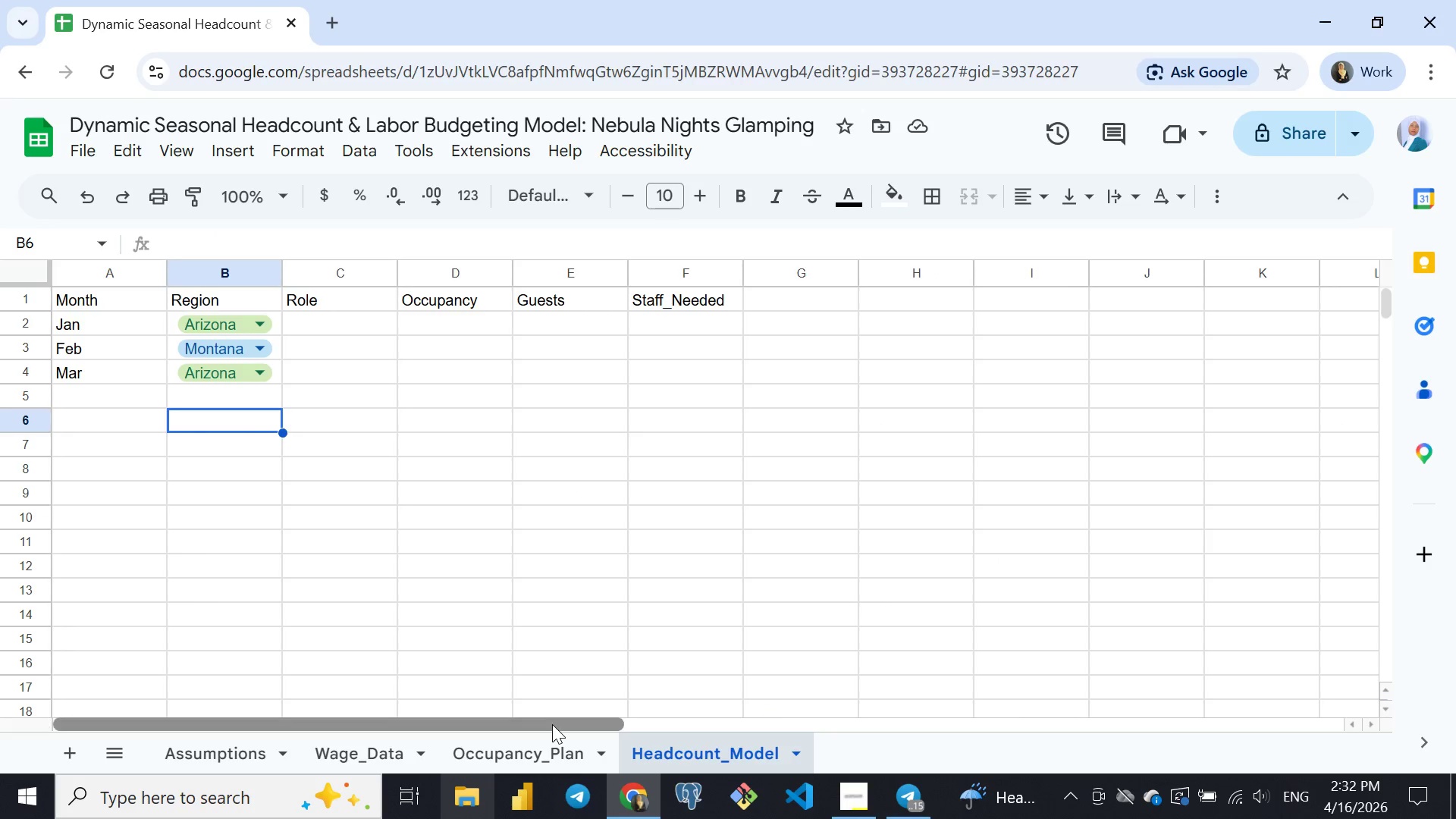 
left_click([552, 724])
 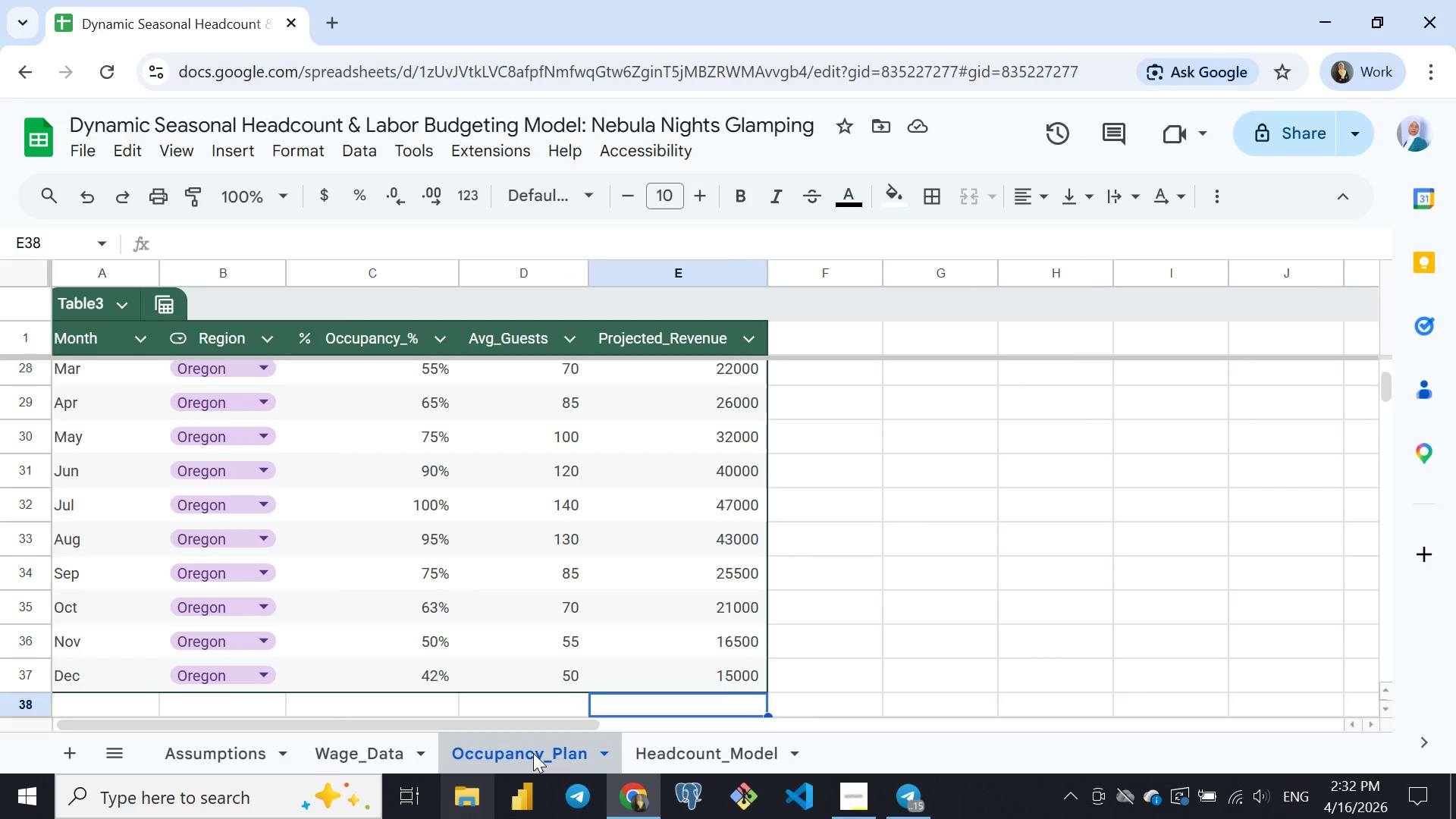 
left_click([533, 753])
 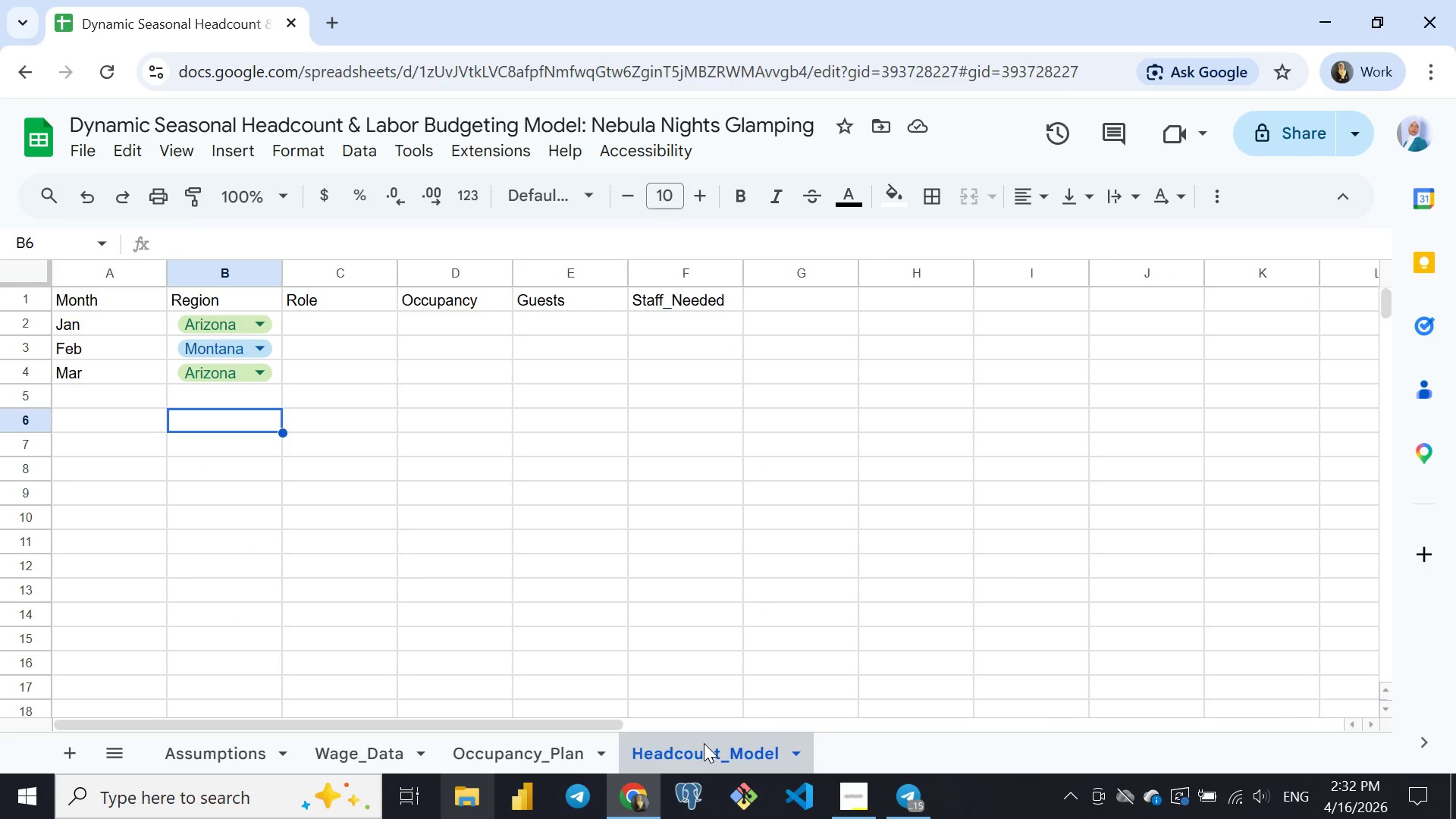 
left_click([704, 743])
 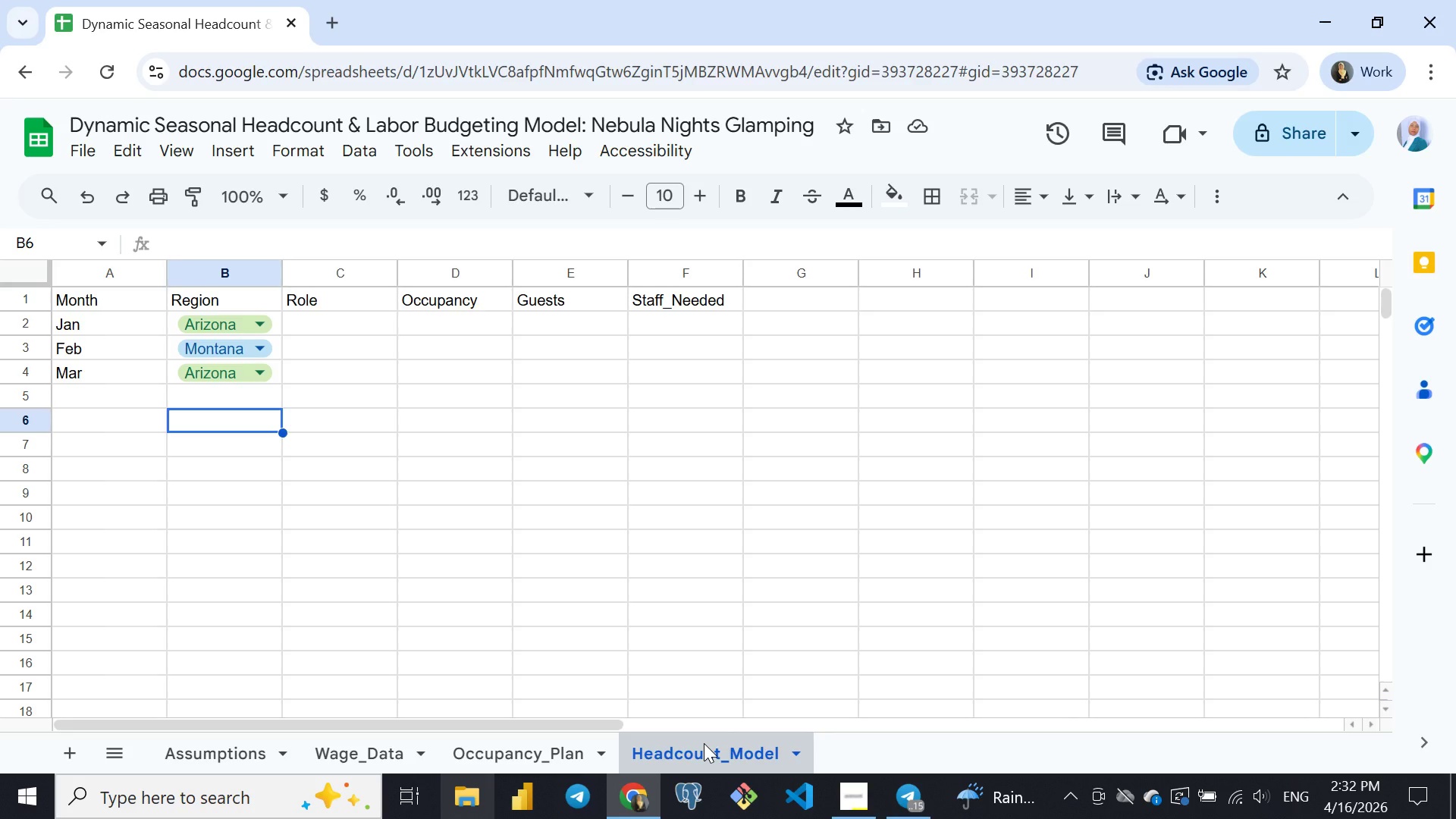 
wait(24.44)
 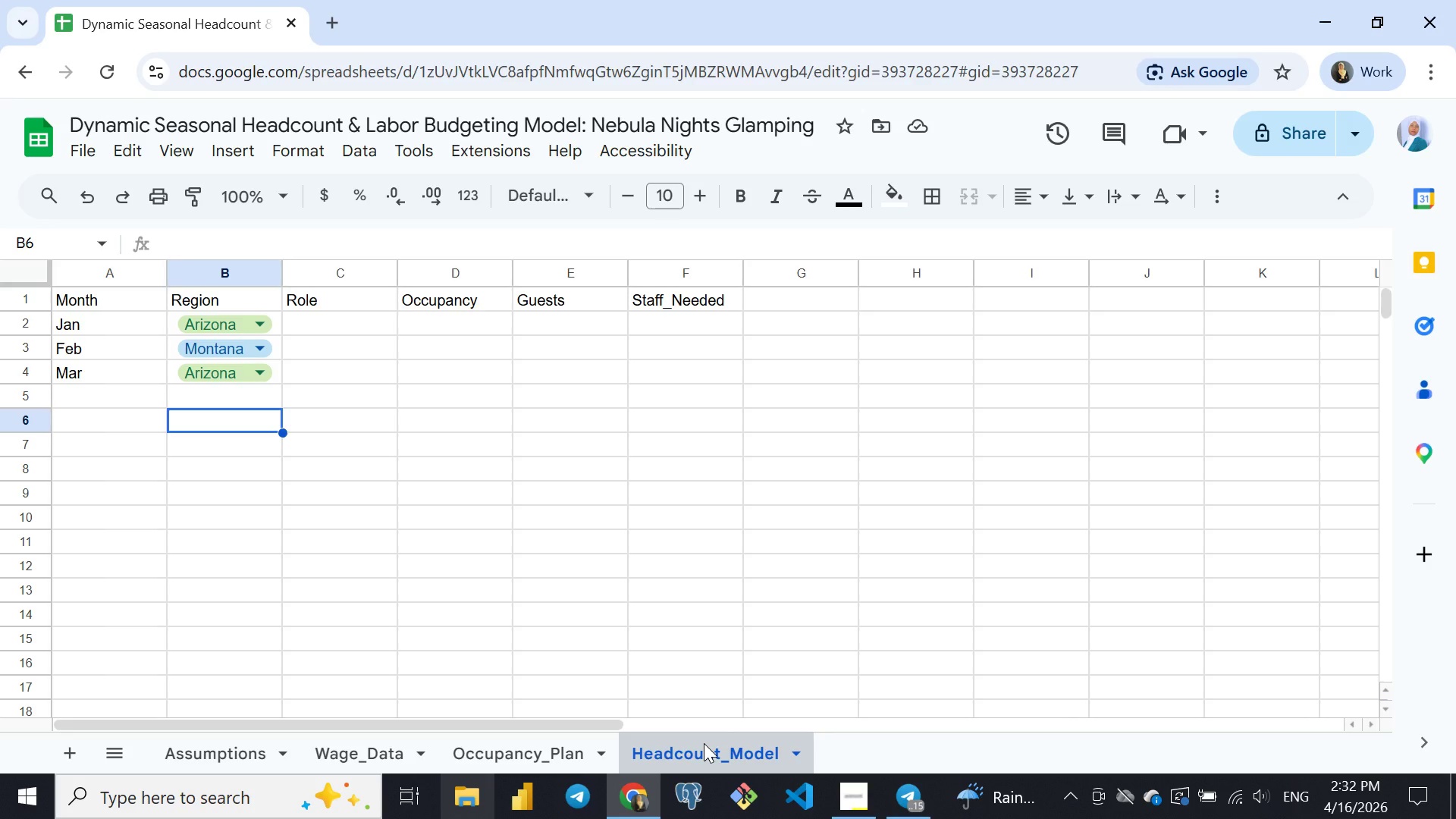 
left_click([102, 318])
 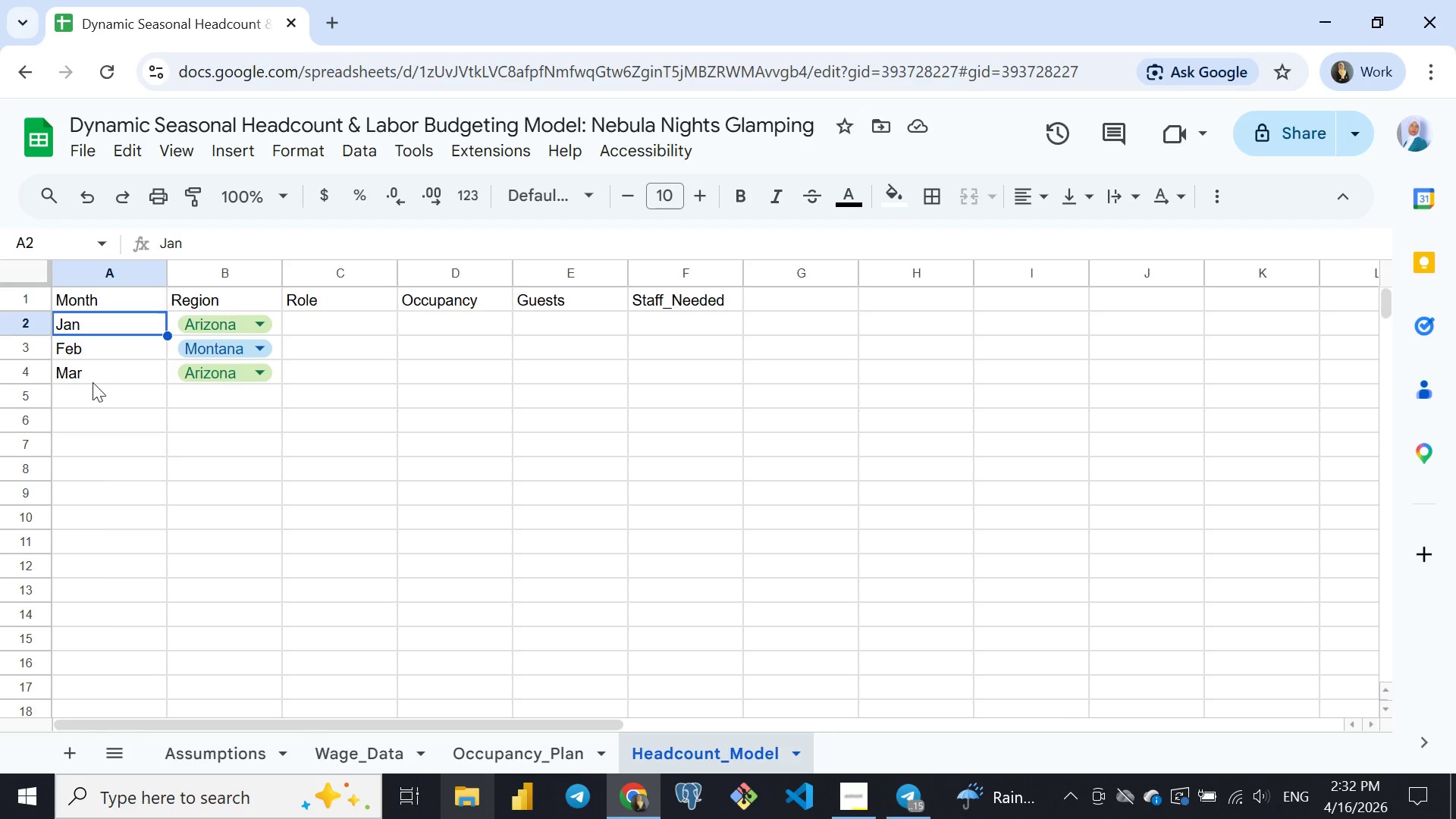 
wait(5.23)
 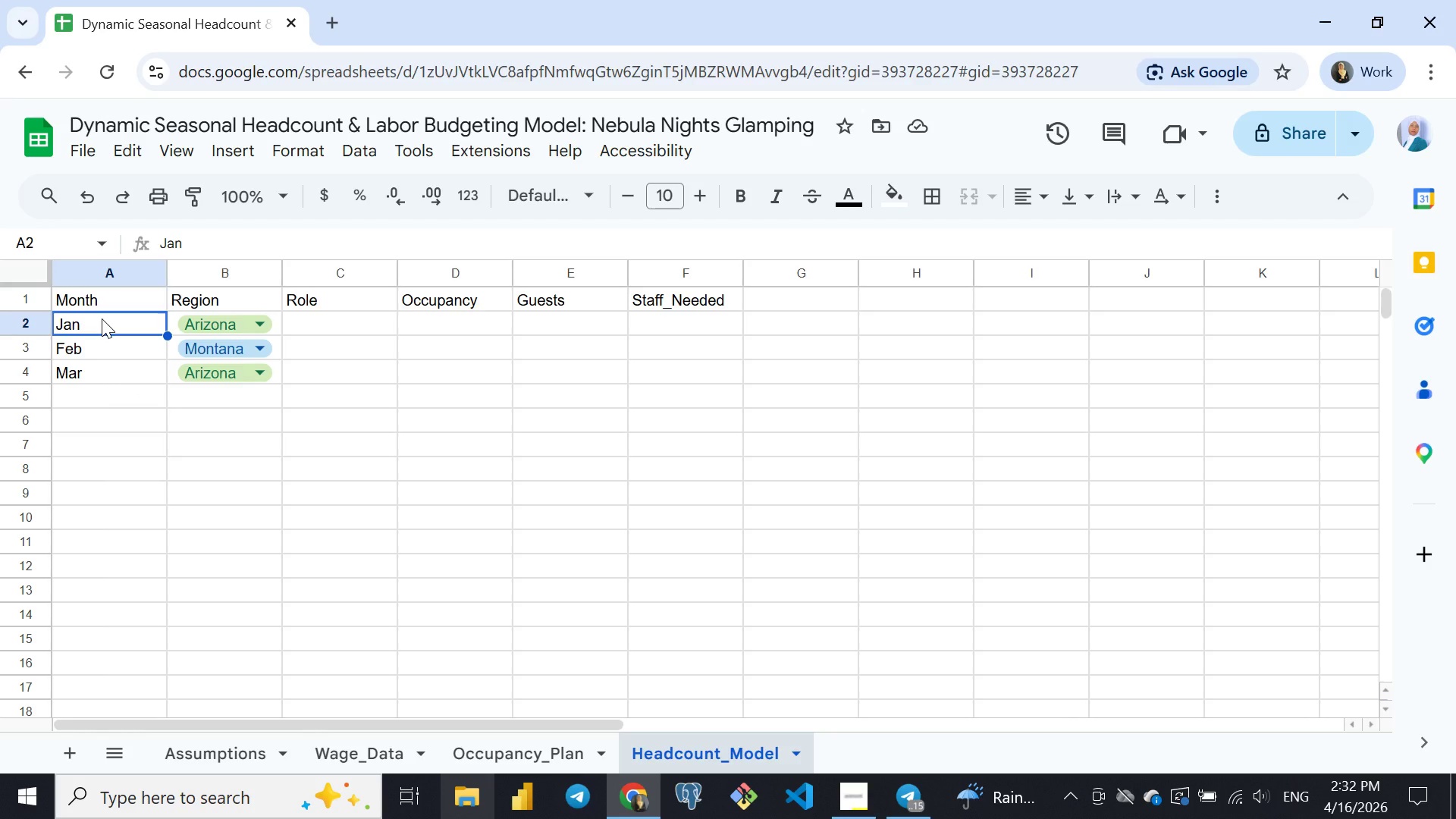 
left_click([101, 377])
 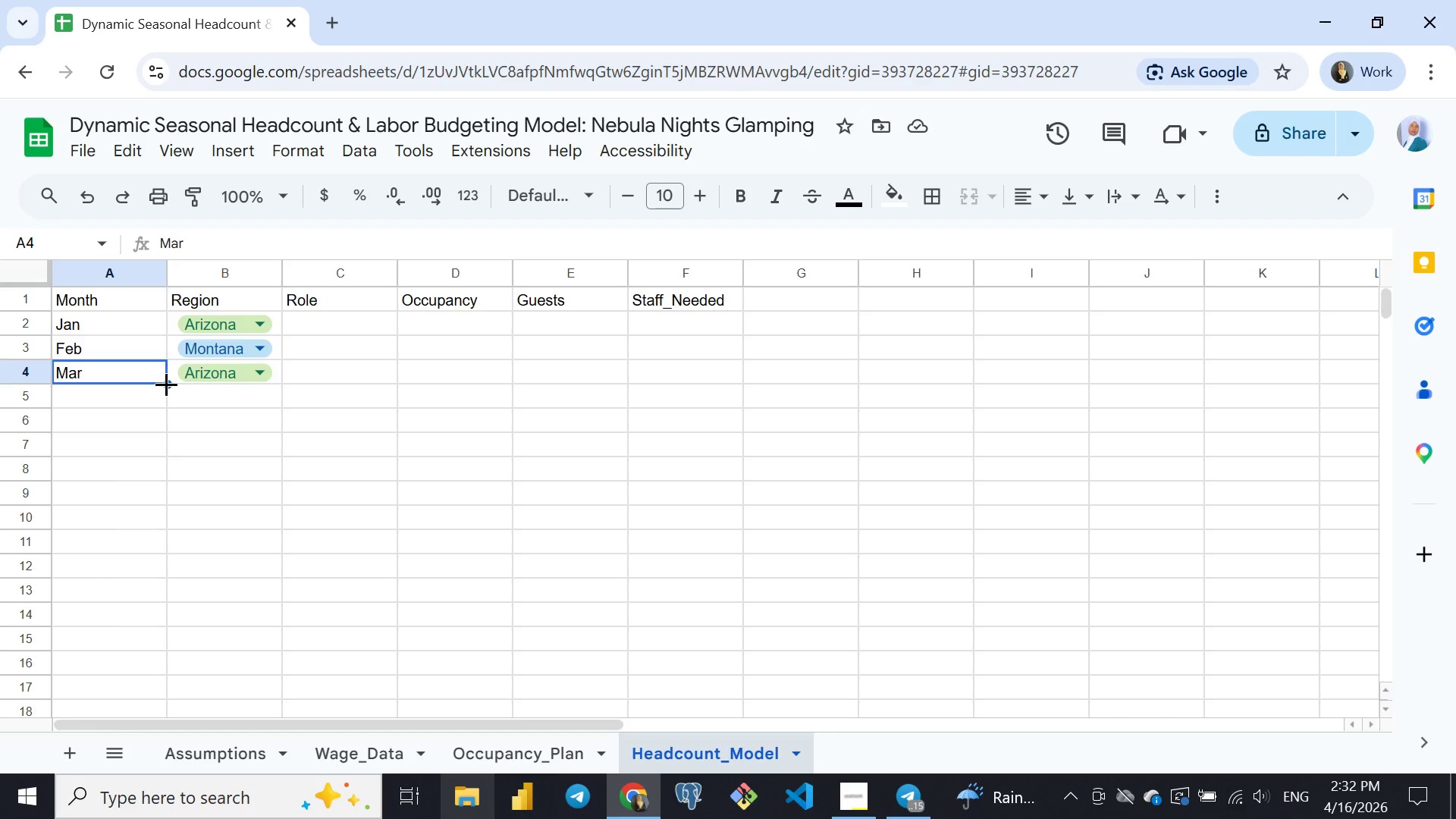 
left_click_drag(start_coordinate=[166, 384], to_coordinate=[149, 613])
 